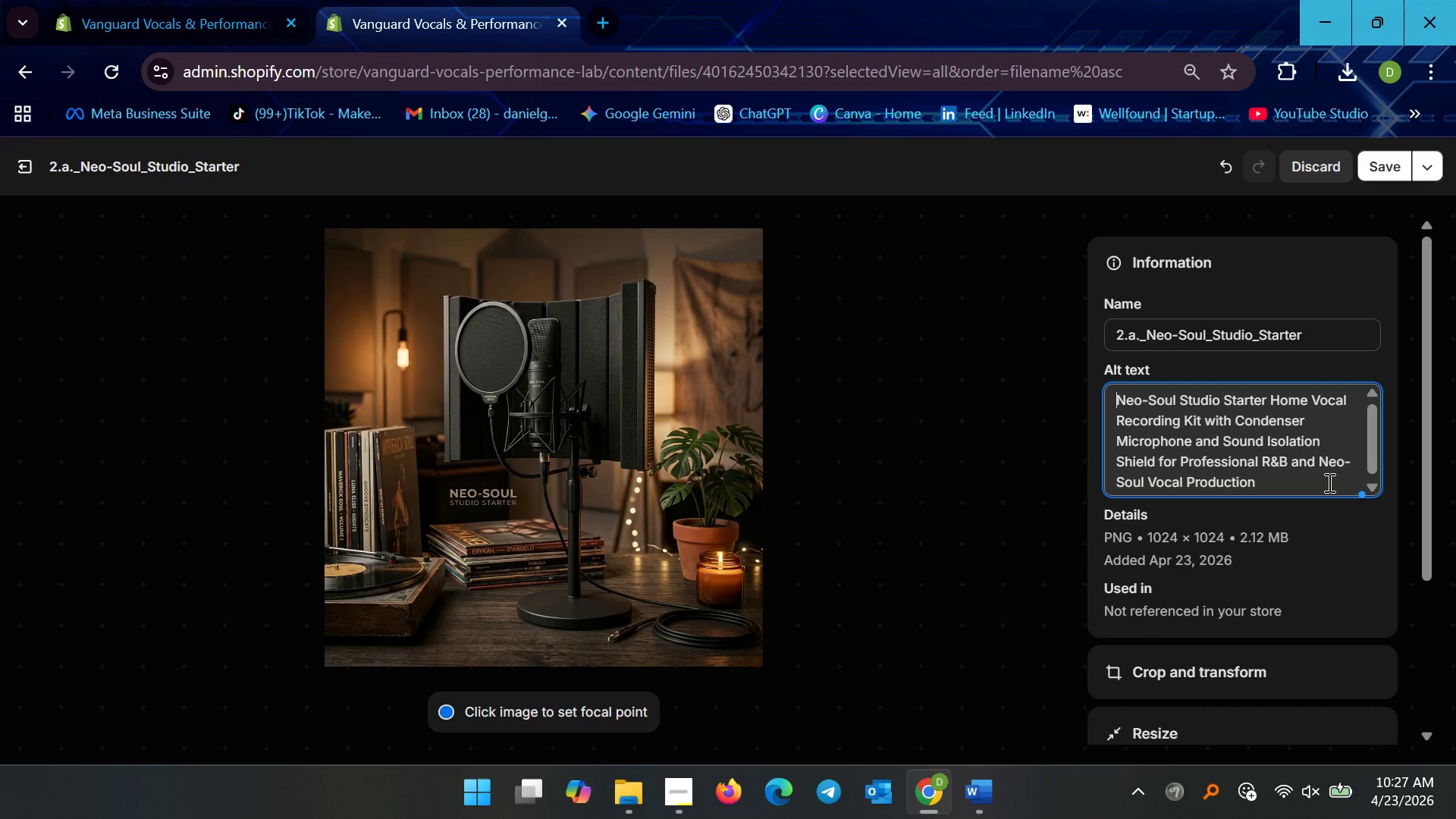 
left_click([1162, 458])
 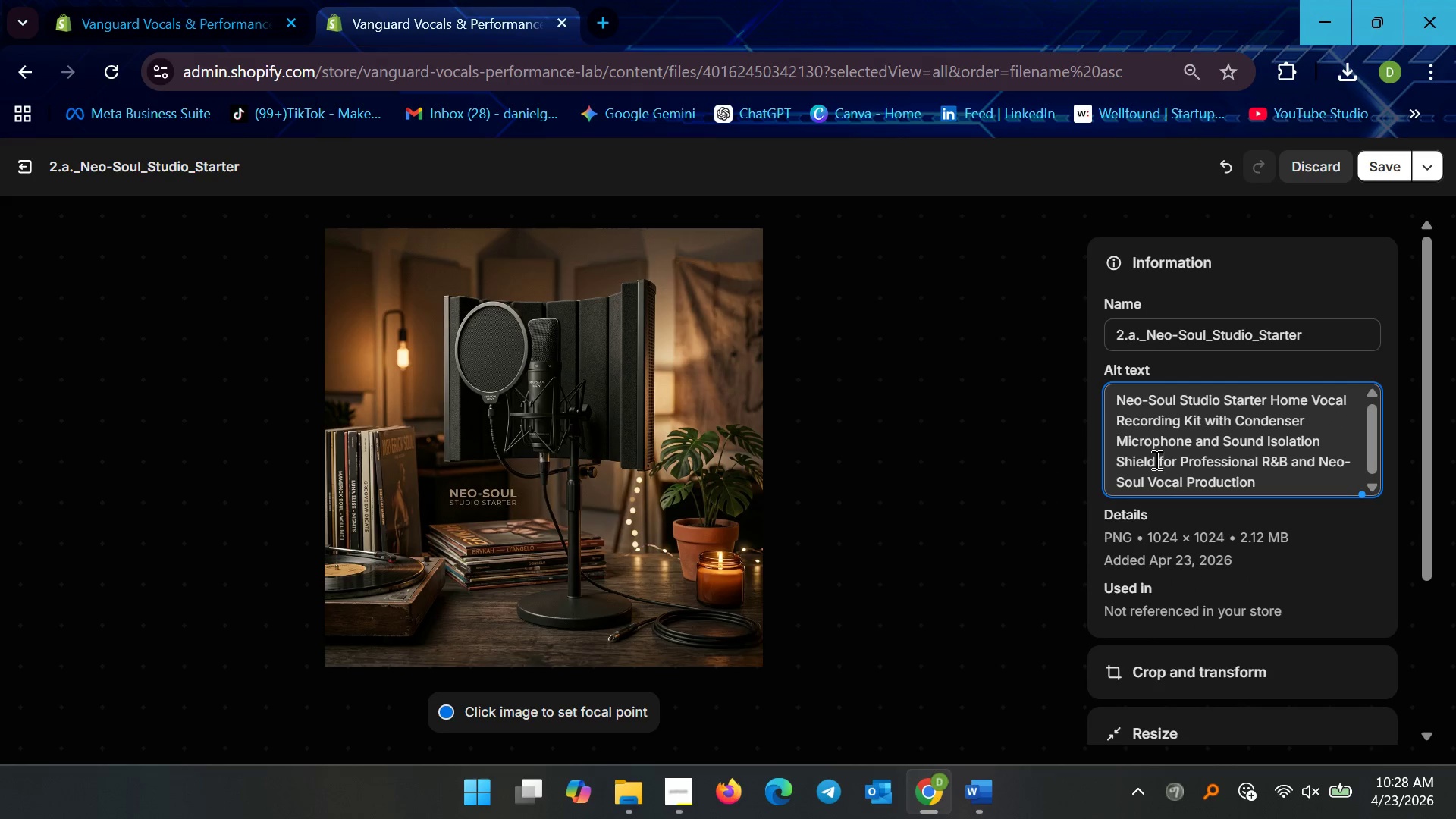 
left_click([1155, 460])
 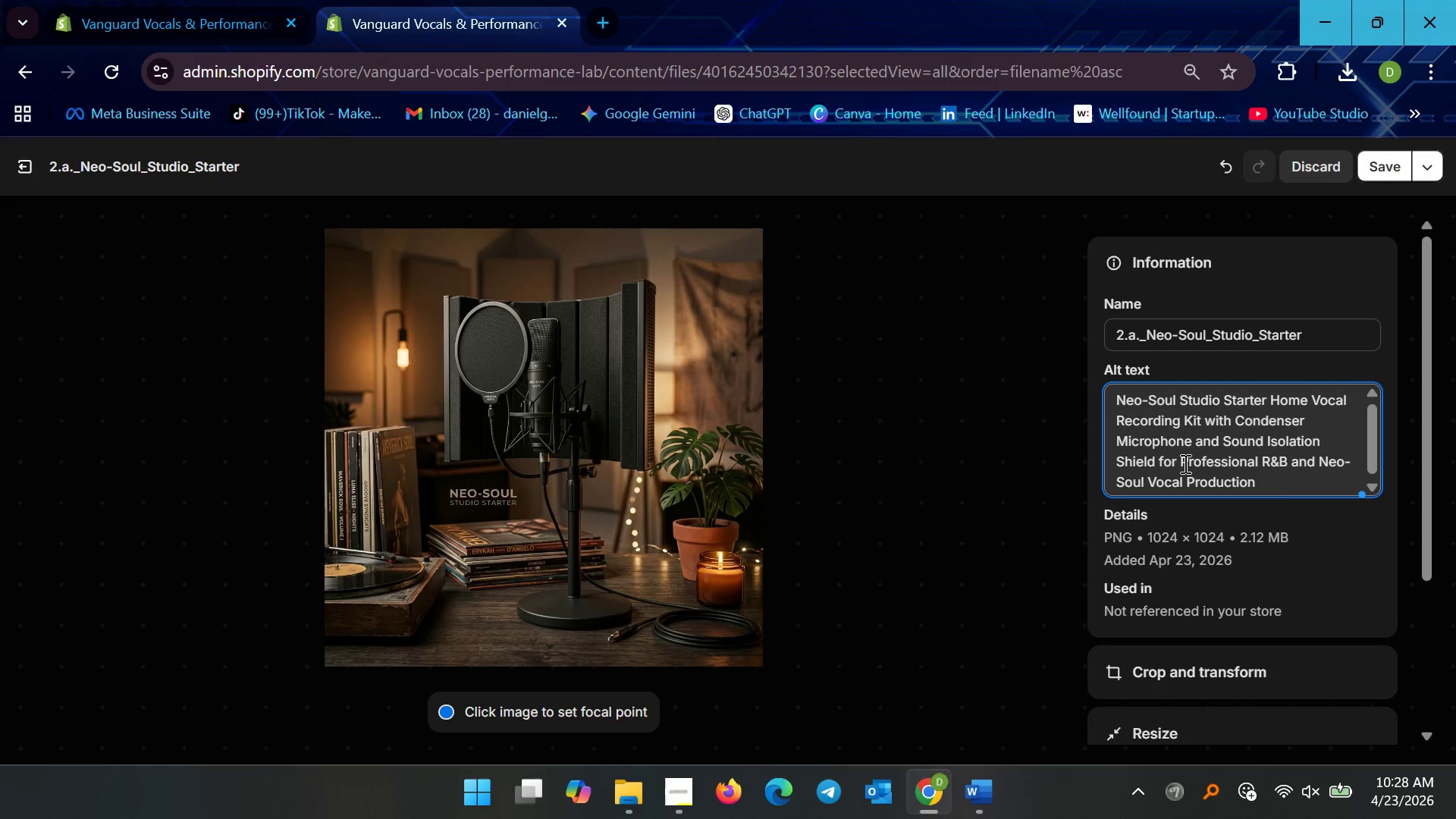 
key(Space)
 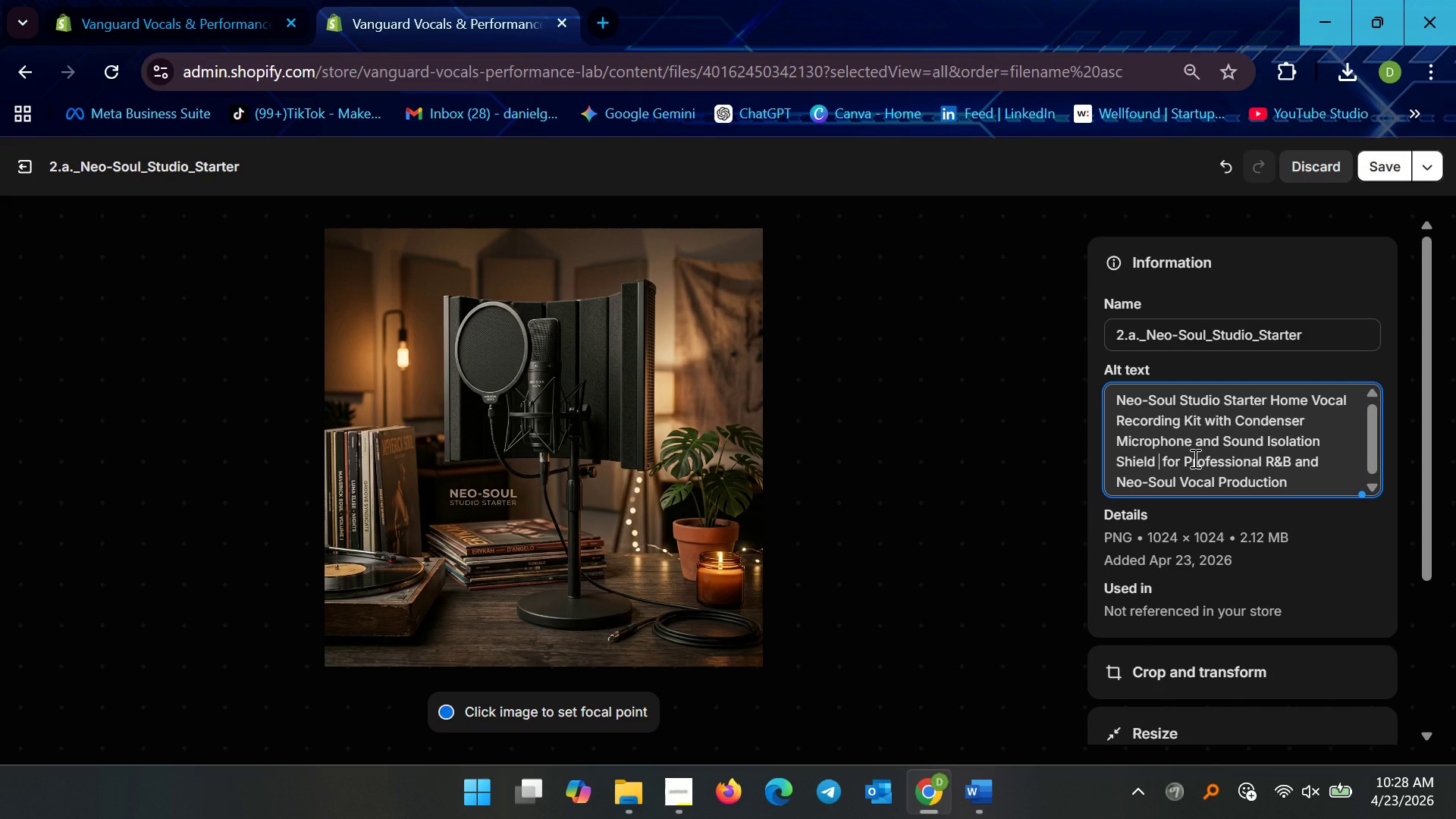 
key(Control+V)
 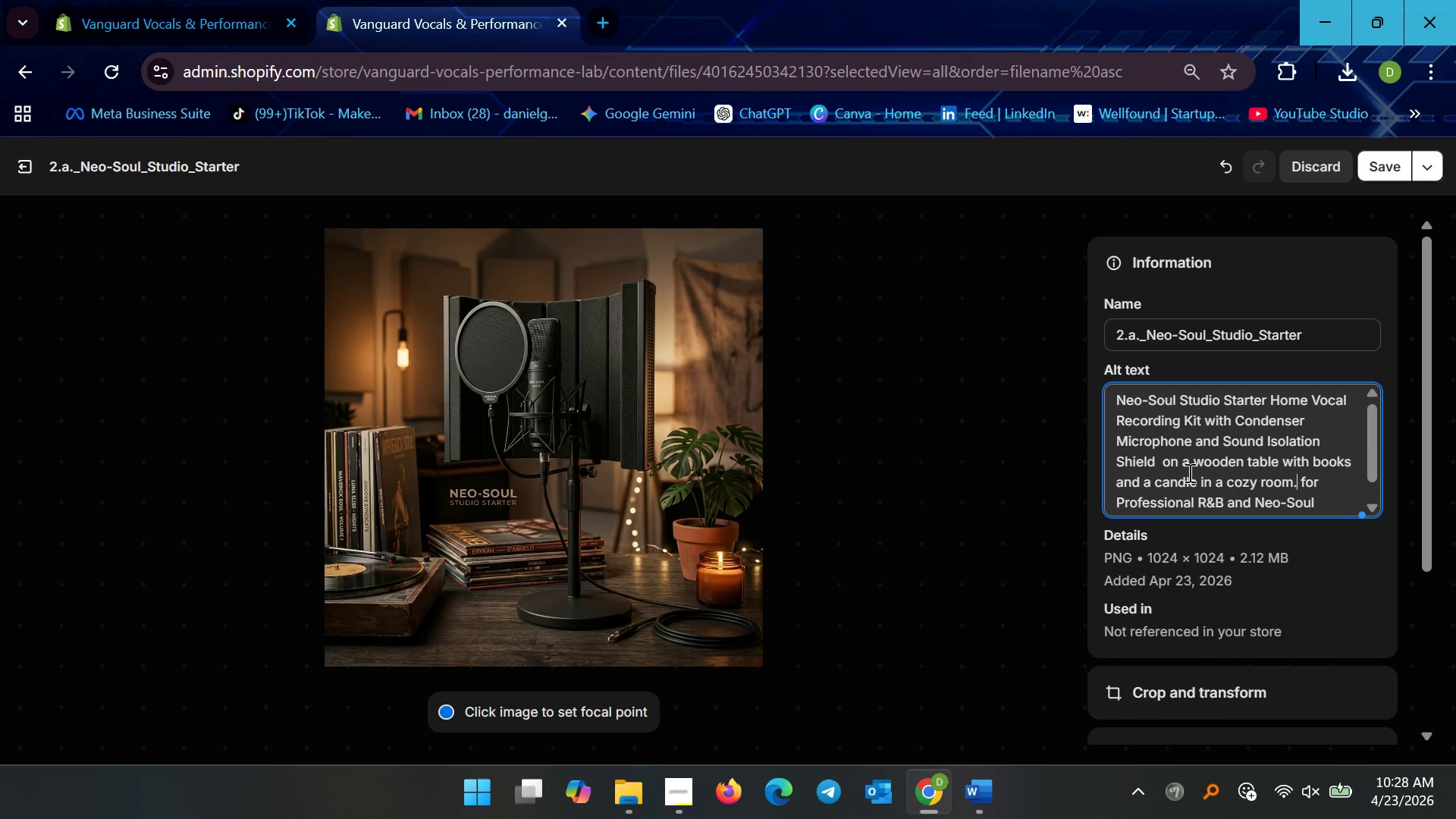 
left_click([1164, 463])
 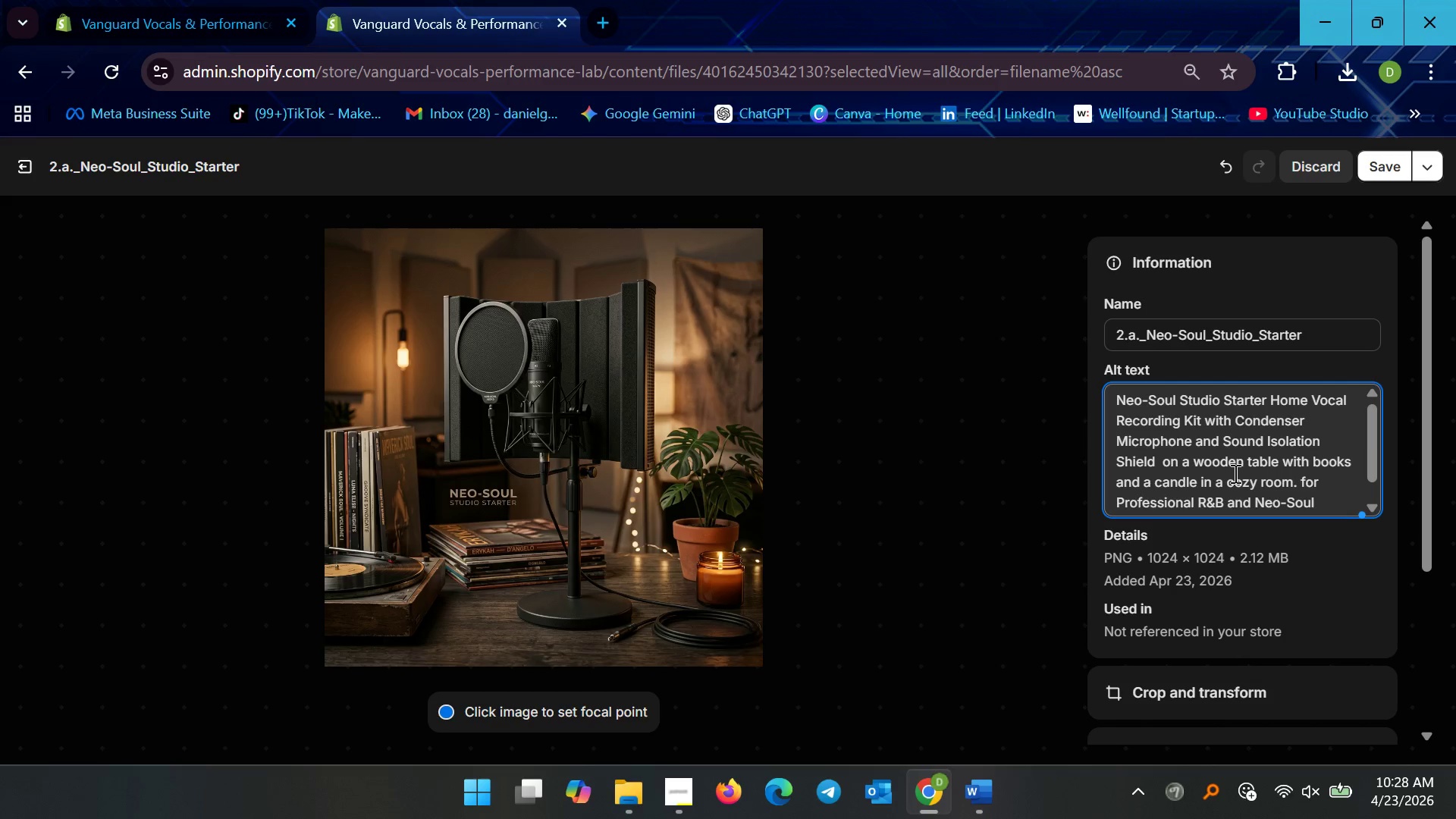 
key(Backspace)
 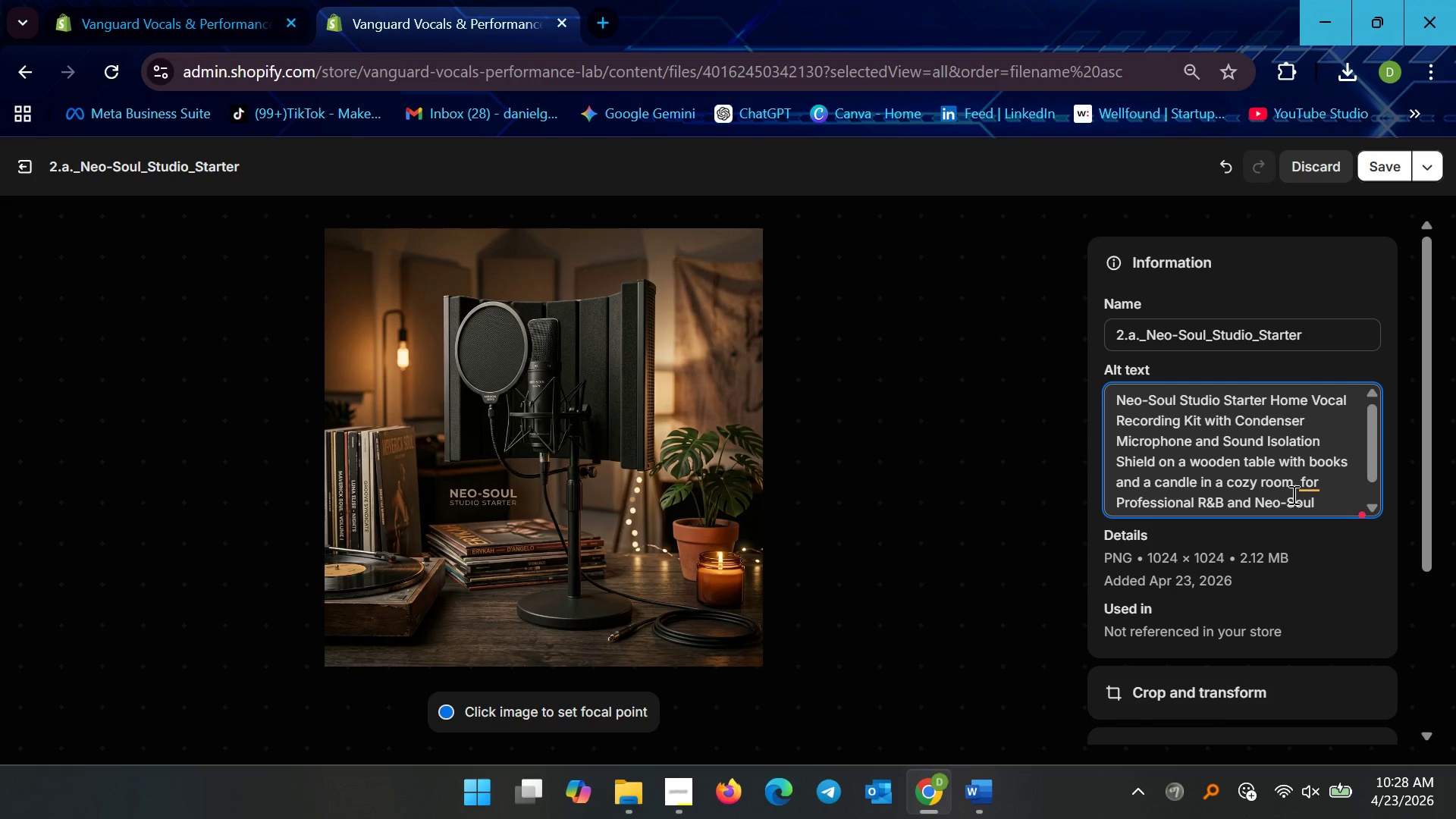 
left_click([1297, 491])
 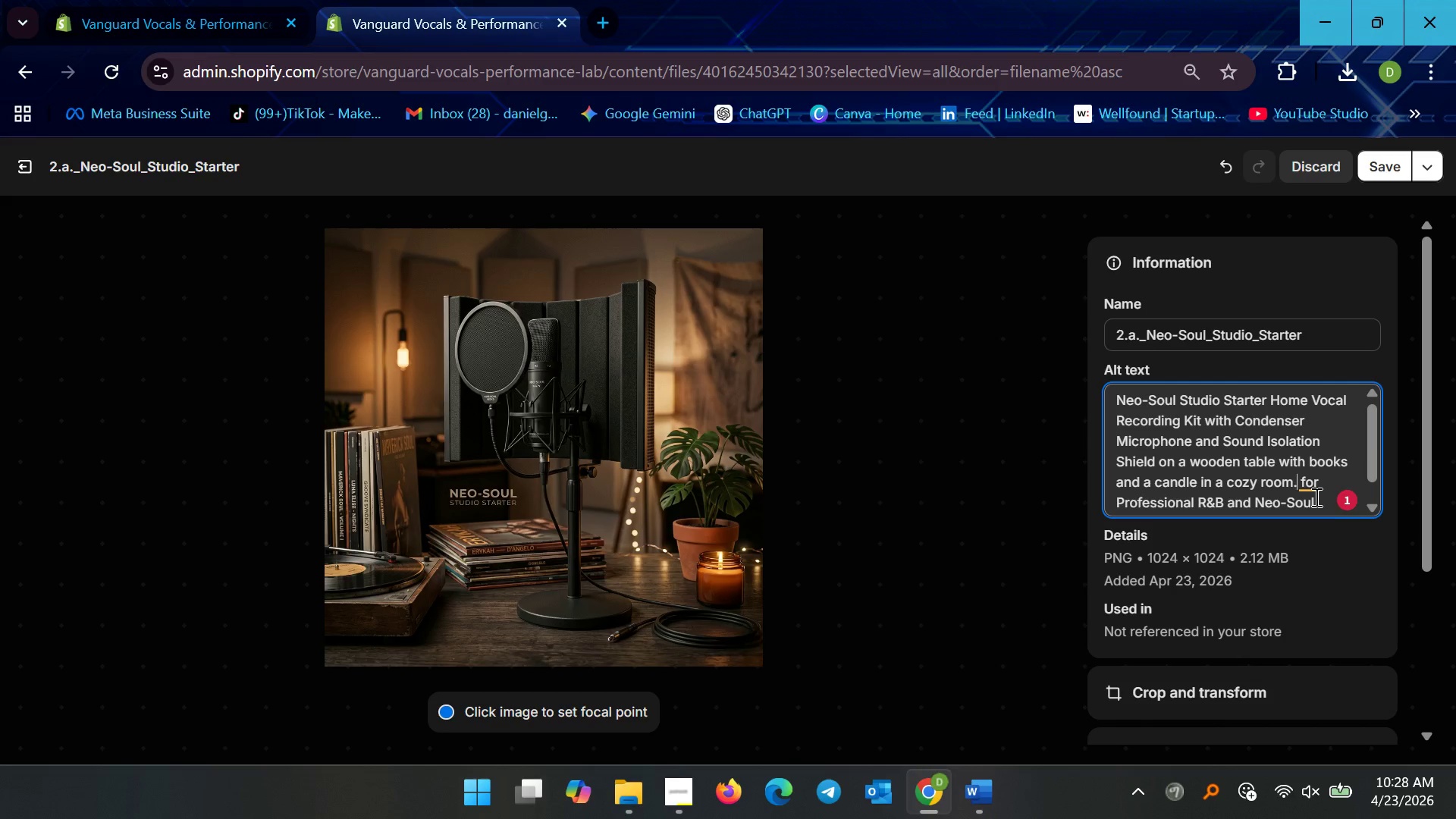 
key(Backspace)
type(, ud)
key(Backspace)
type(sed)
 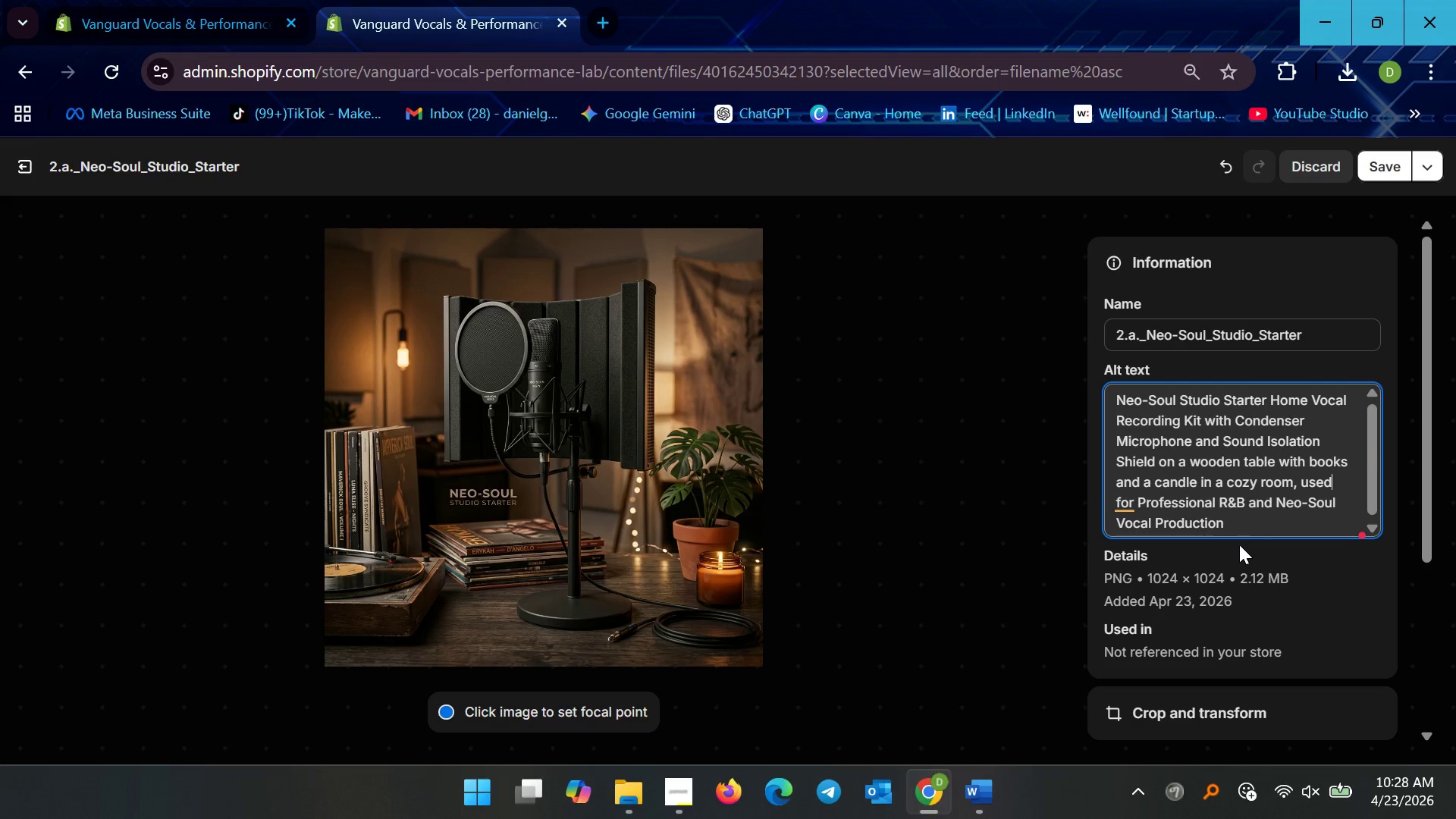 
left_click([1250, 524])
 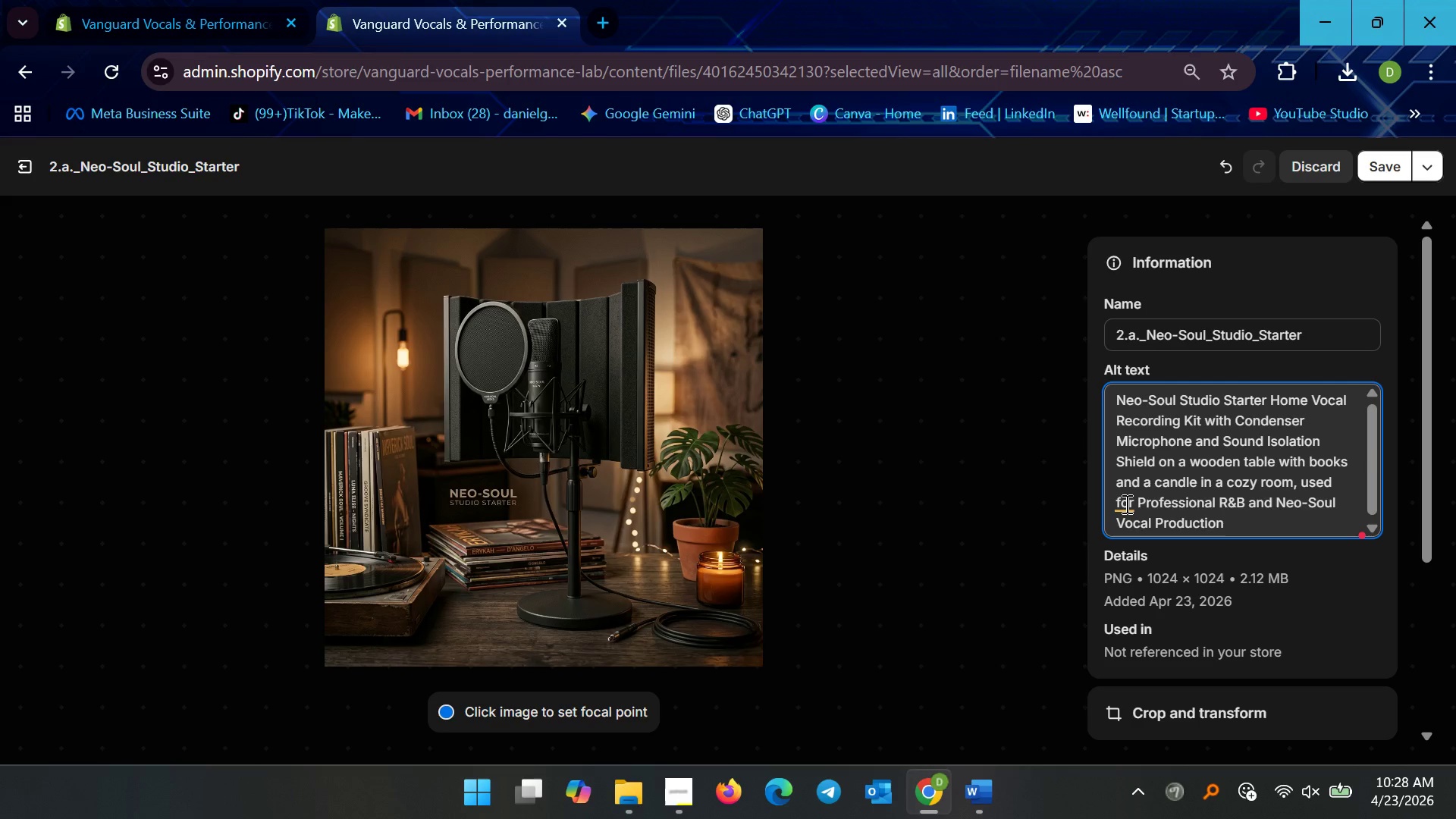 
left_click([1125, 504])
 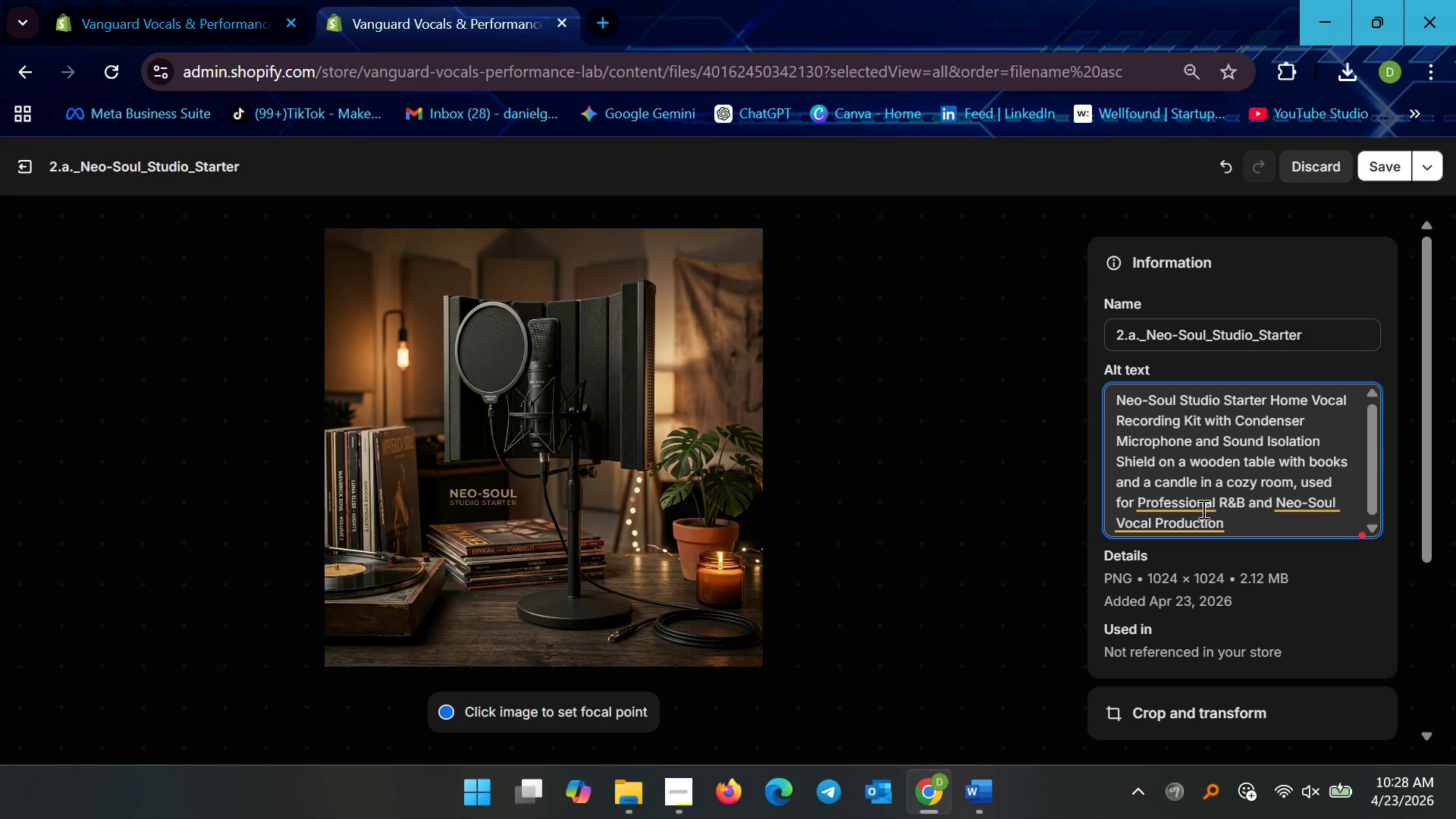 
left_click([1202, 509])
 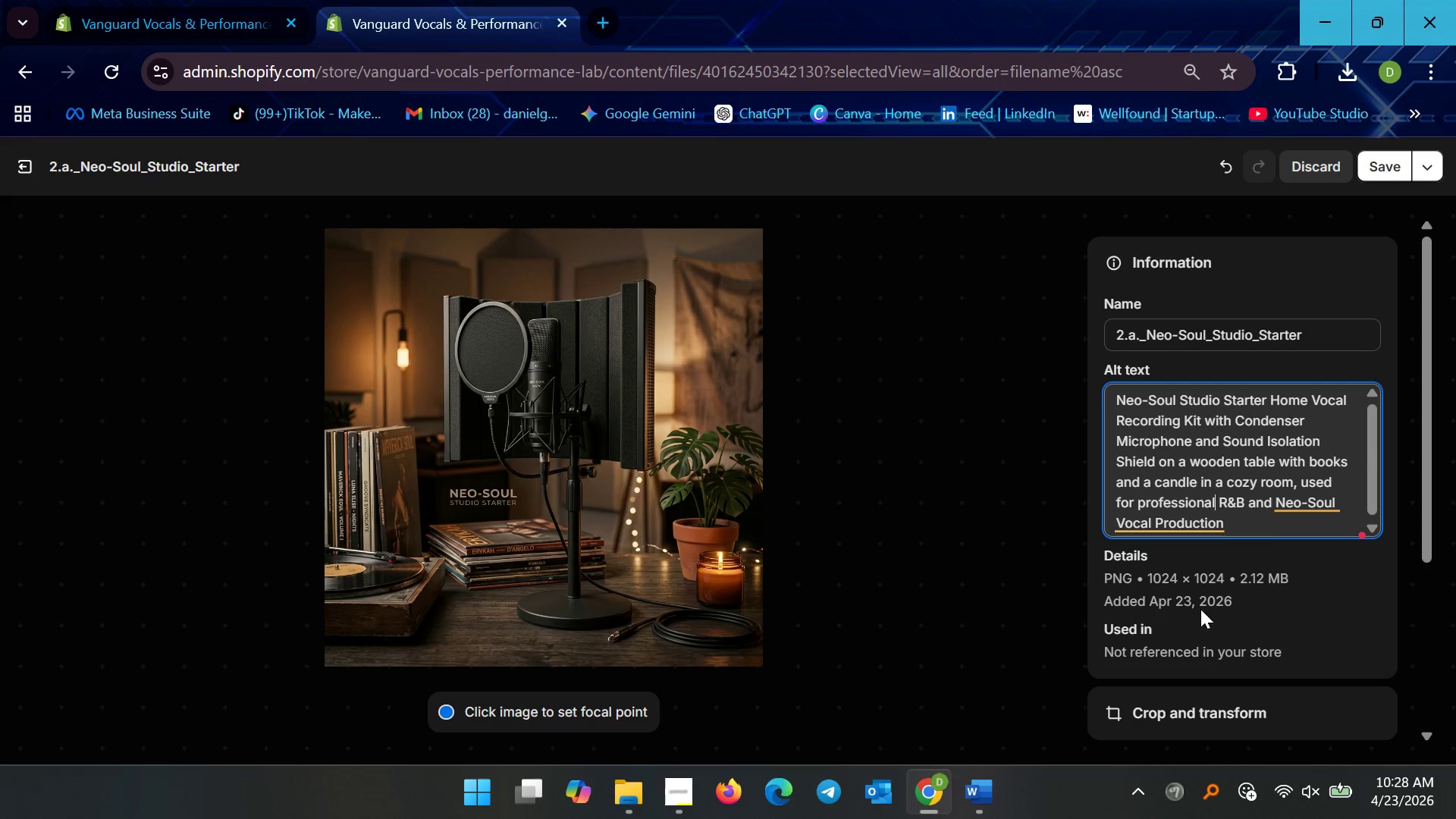 
left_click([1294, 507])
 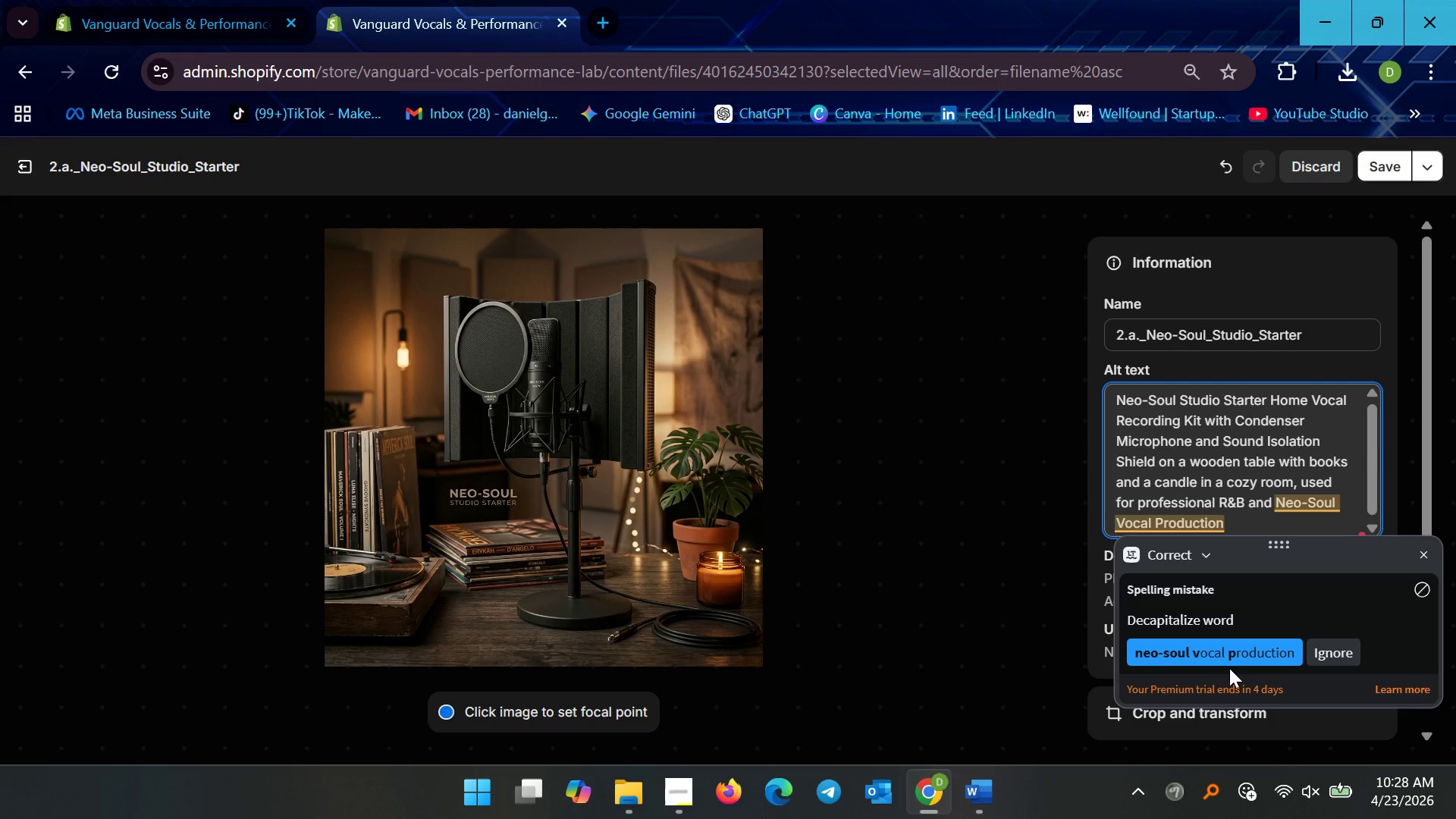 
left_click([1229, 666])
 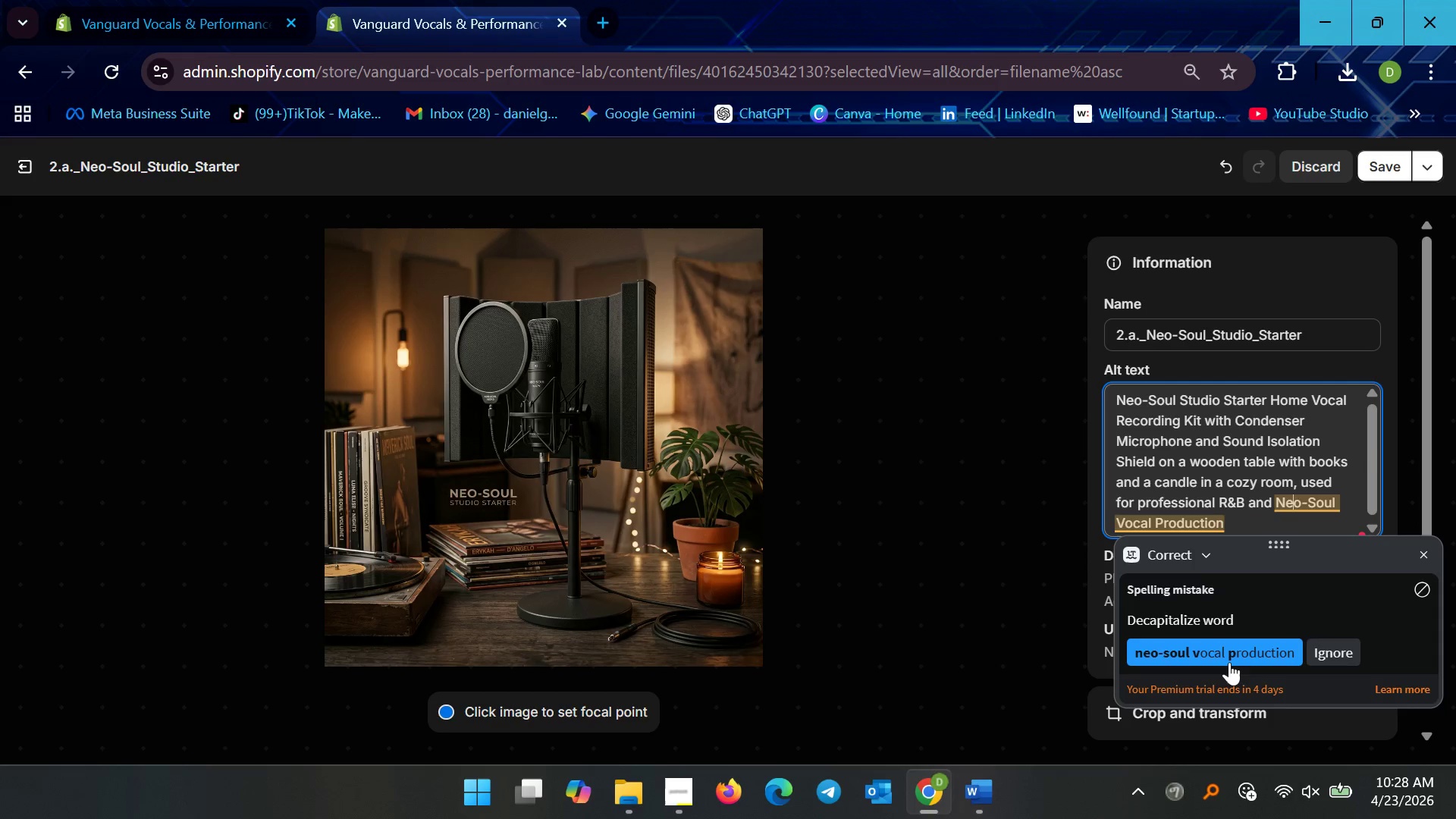 
left_click([1229, 662])
 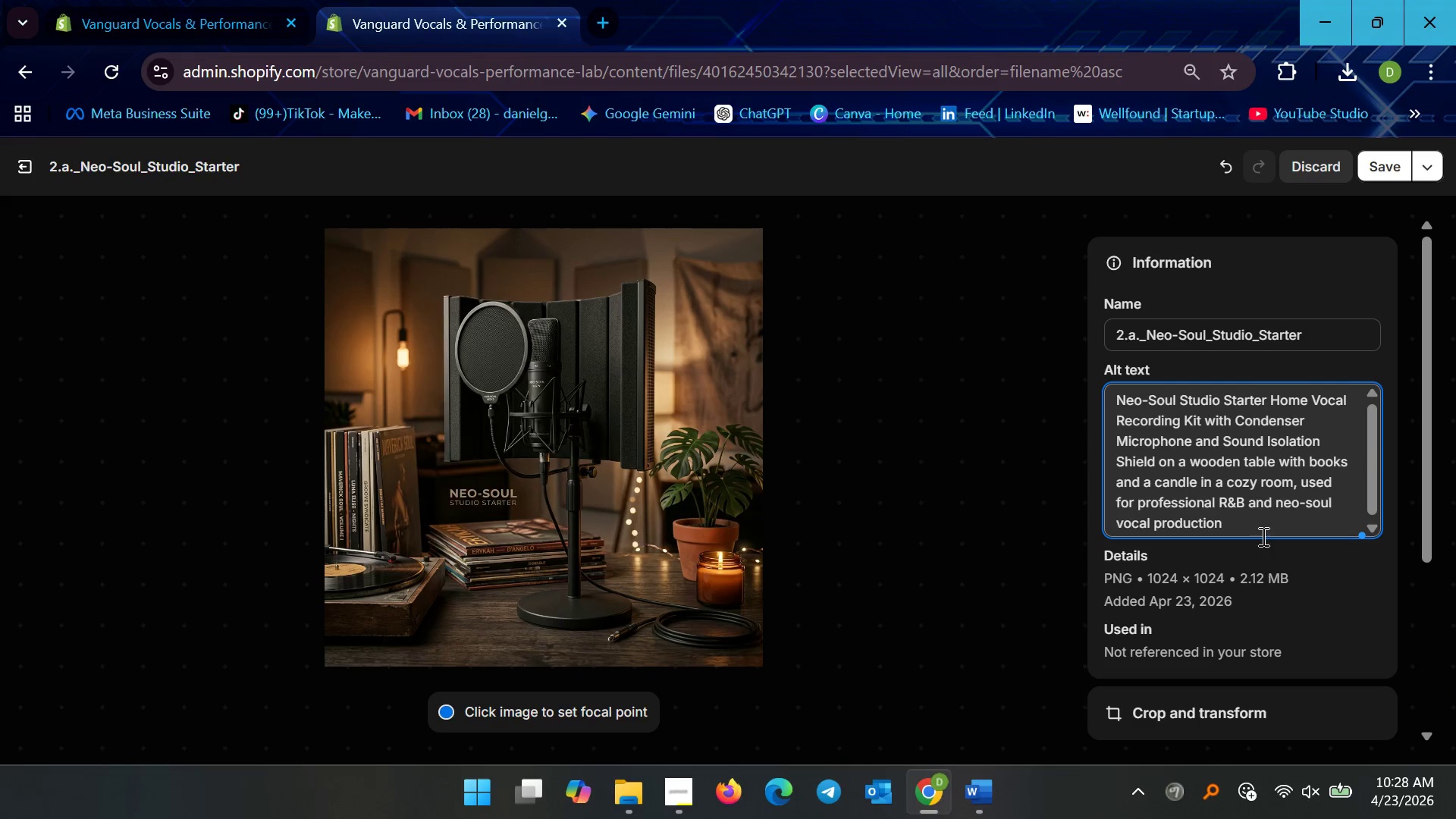 
left_click([1260, 525])
 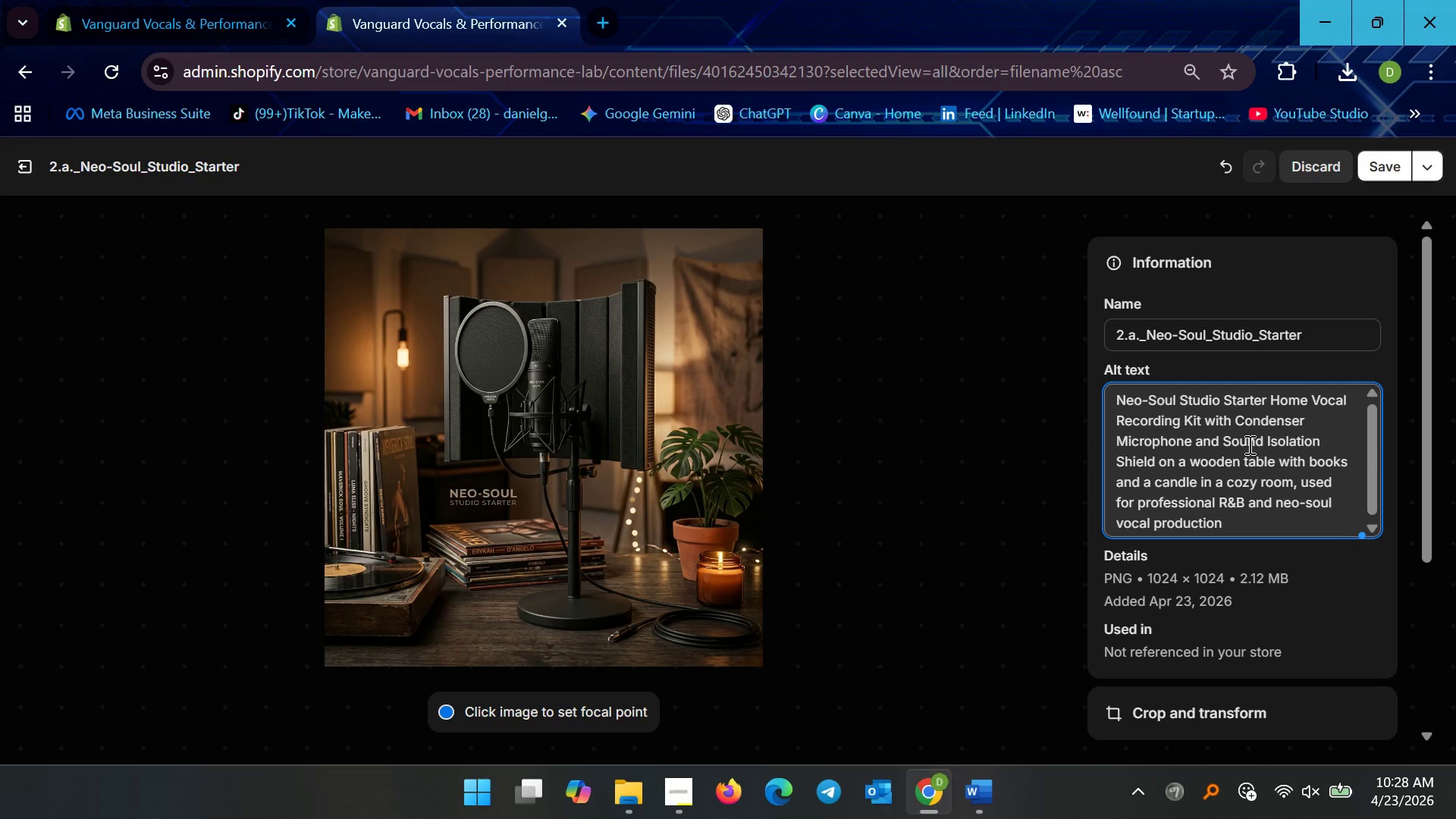 
left_click([1248, 434])
 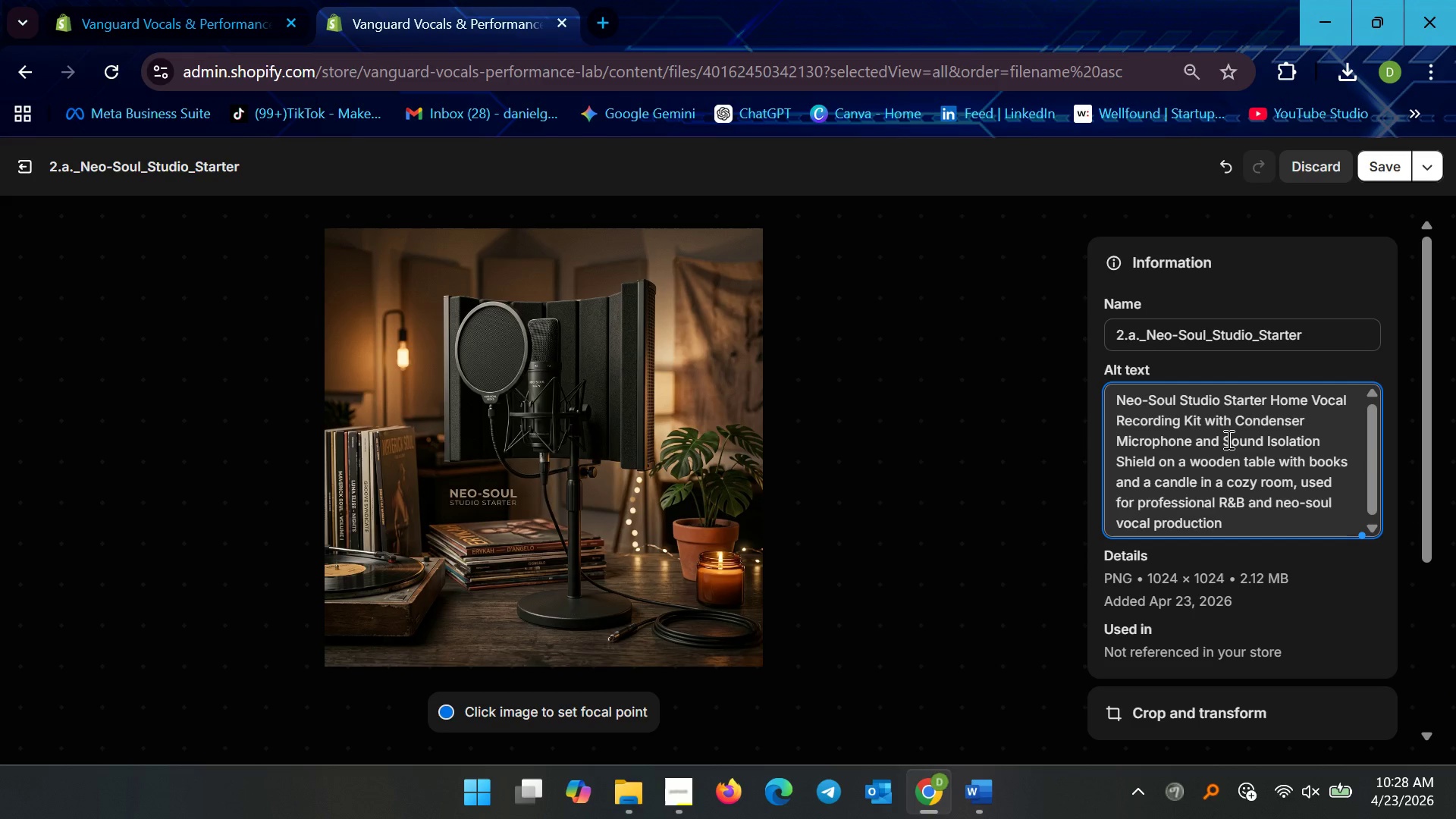 
left_click([1227, 439])
 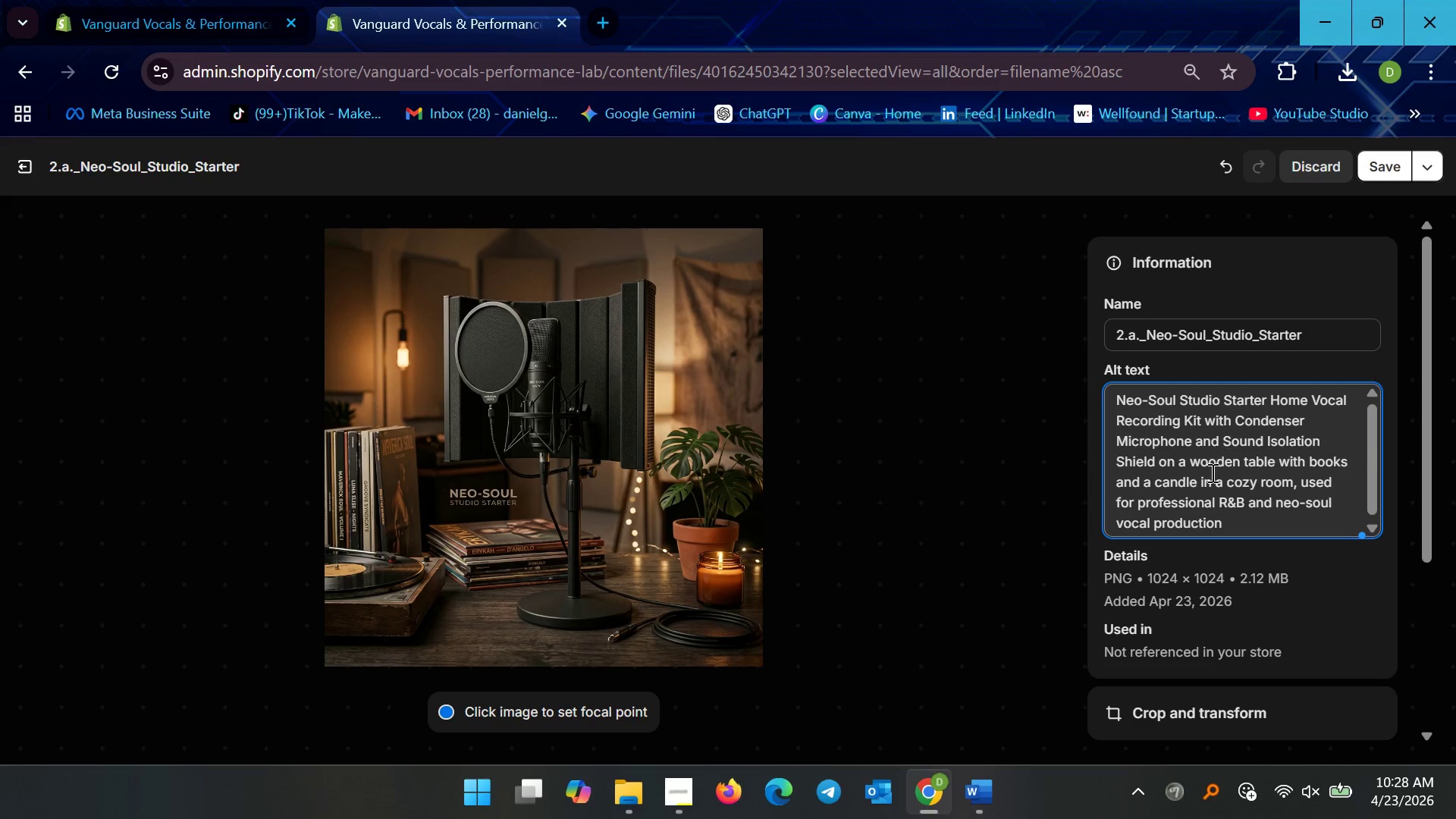 
left_click([1207, 479])
 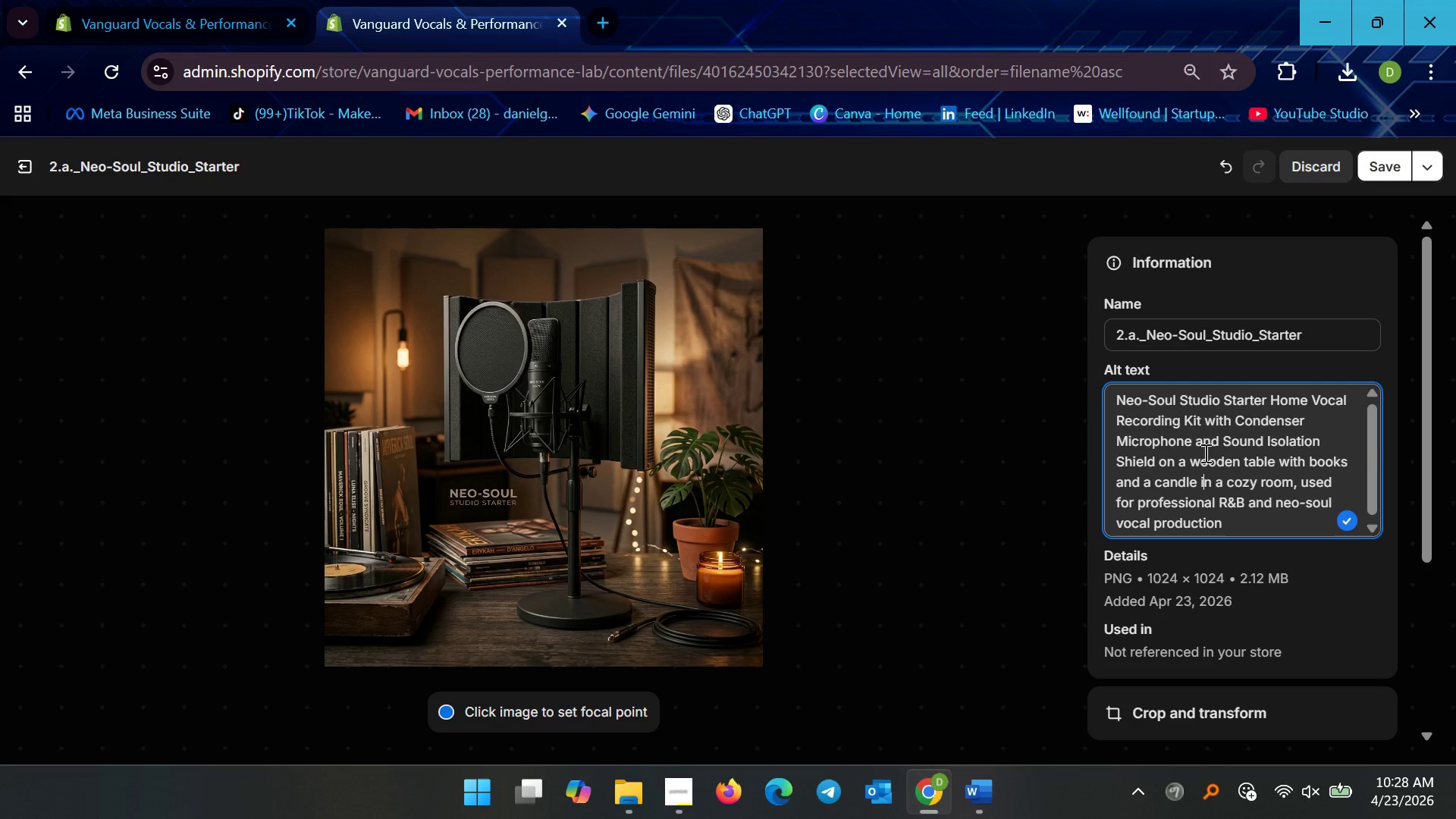 
left_click([1128, 441])
 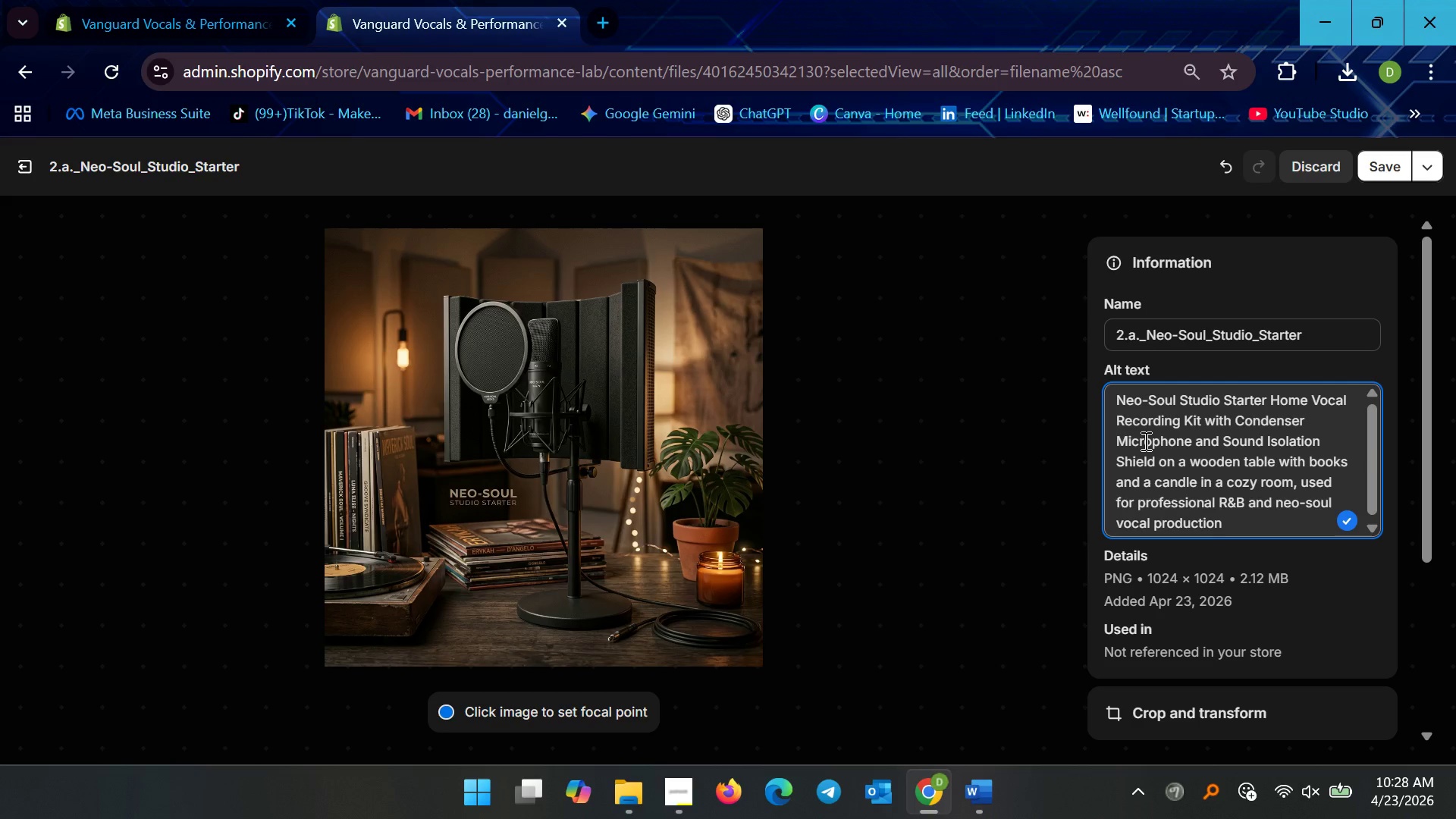 
key(Backspace)
 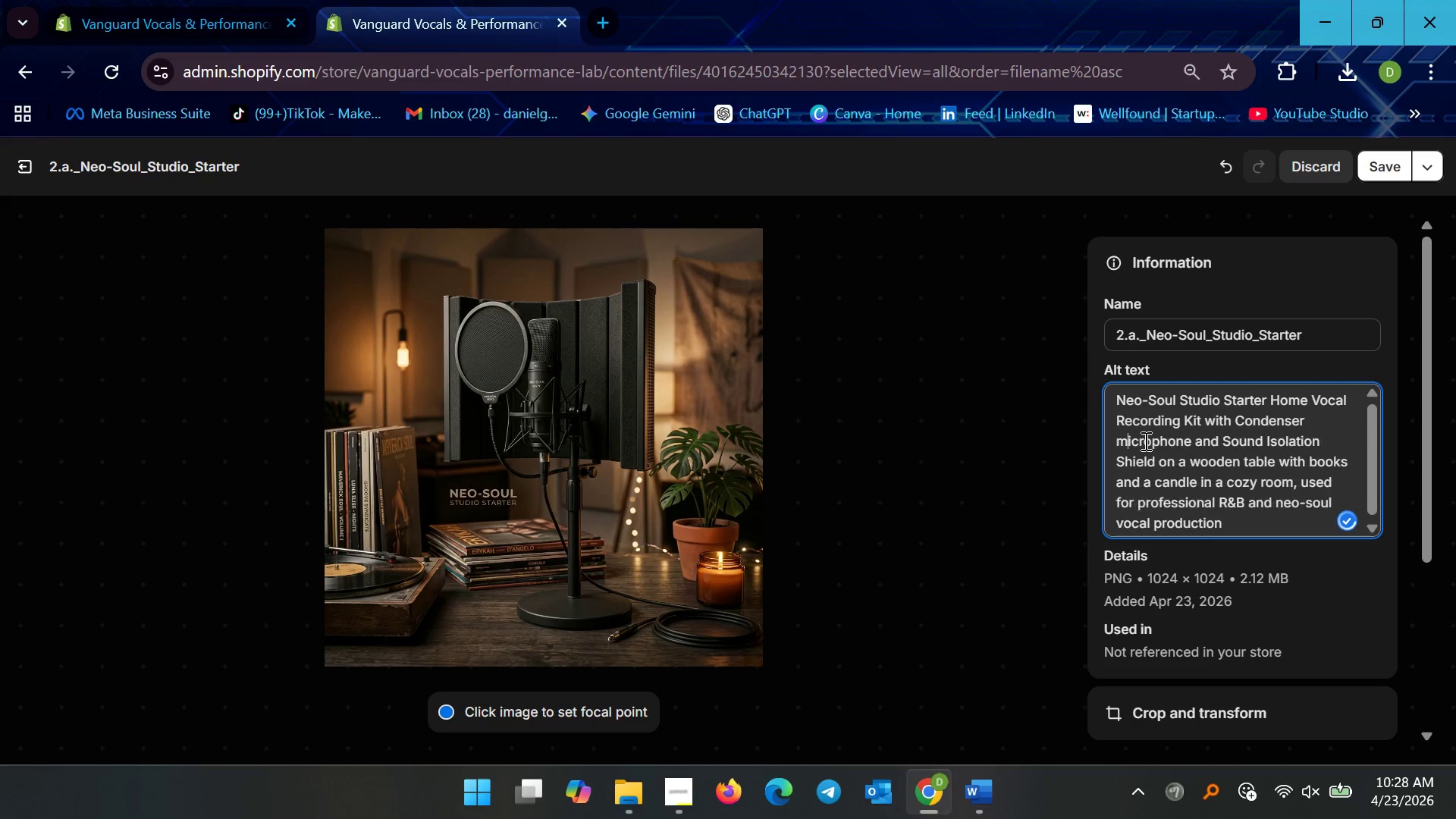 
key(M)
 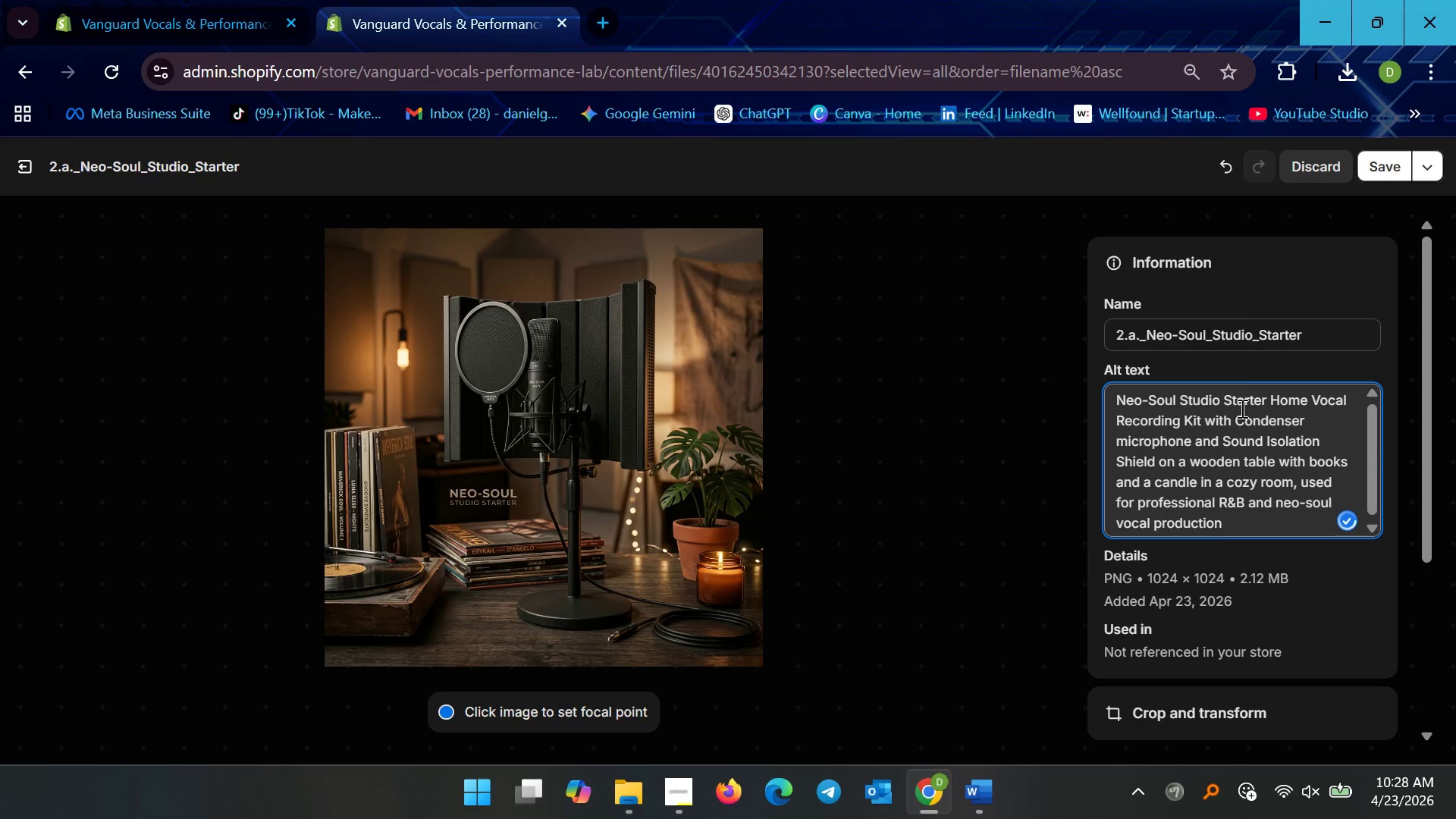 
left_click([1241, 418])
 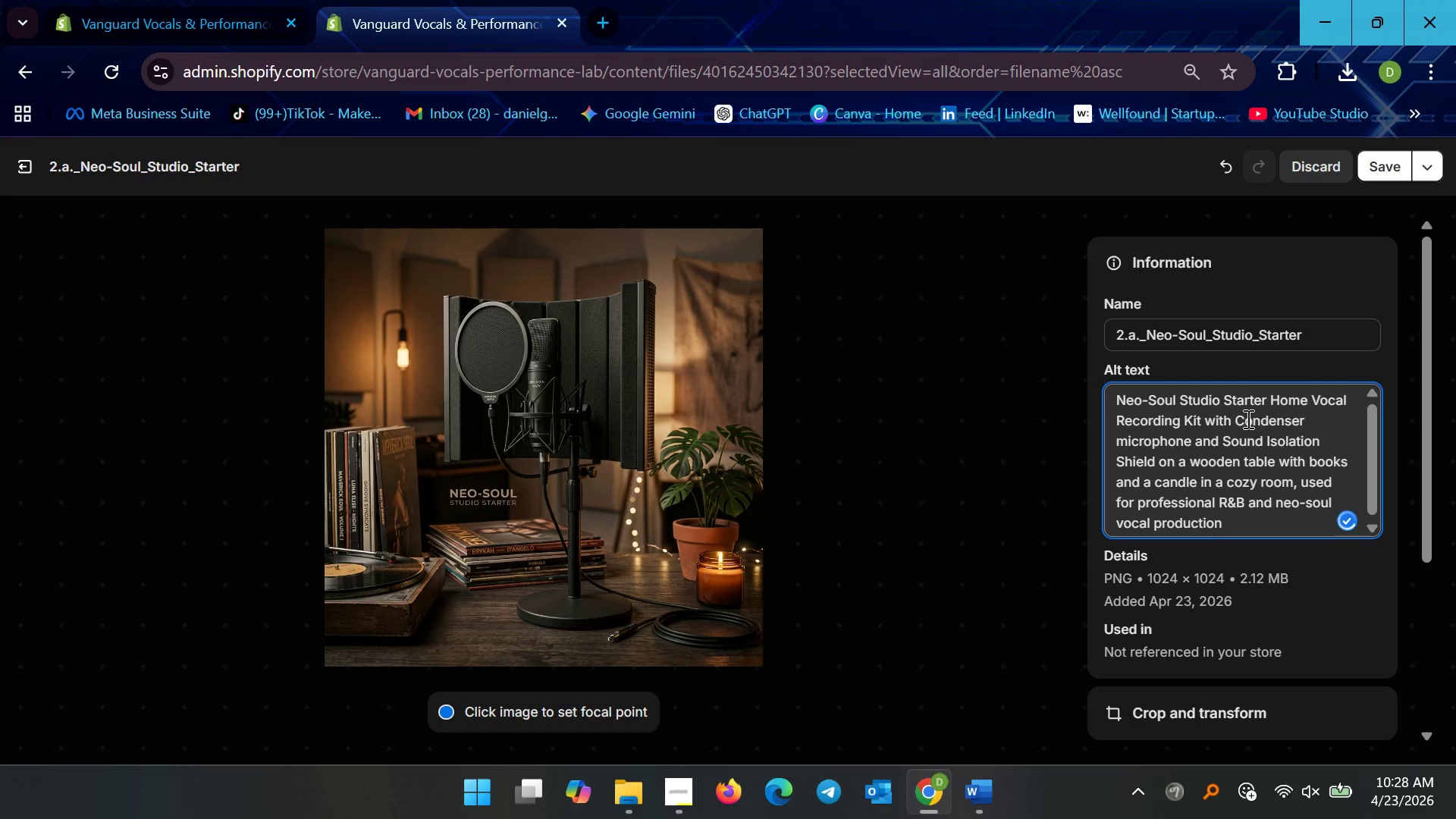 
key(Backspace)
 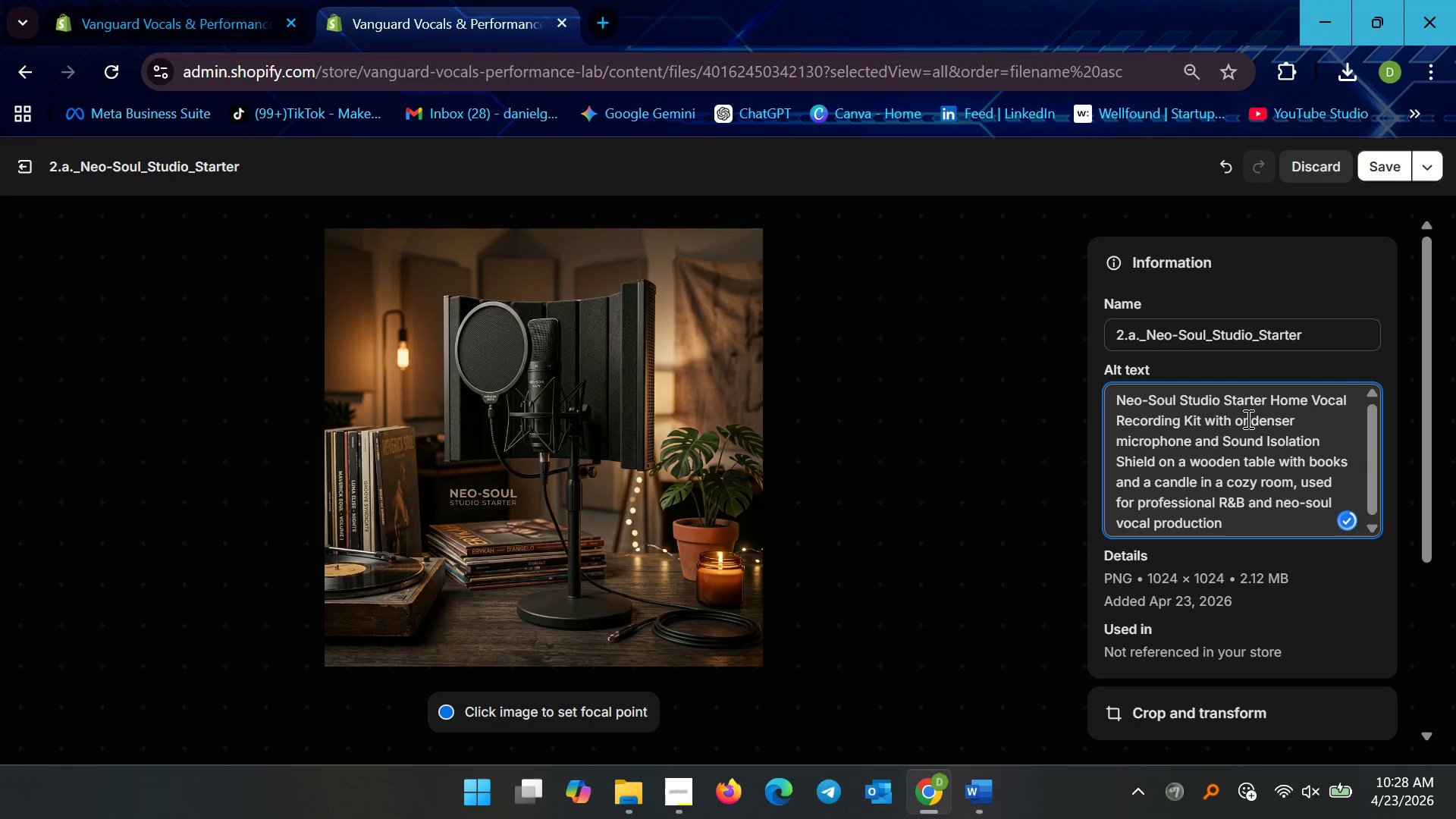 
key(C)
 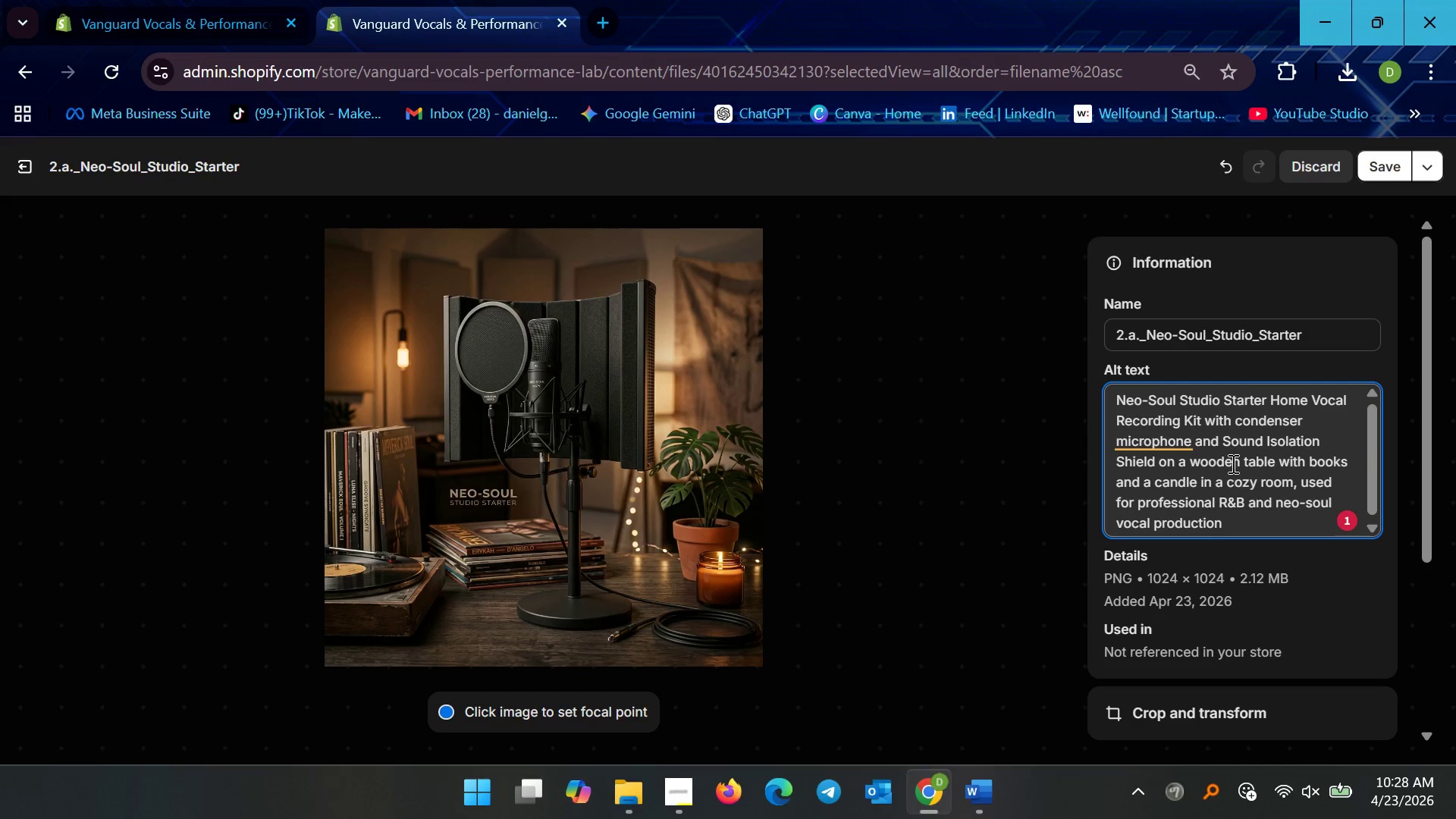 
left_click([1235, 459])
 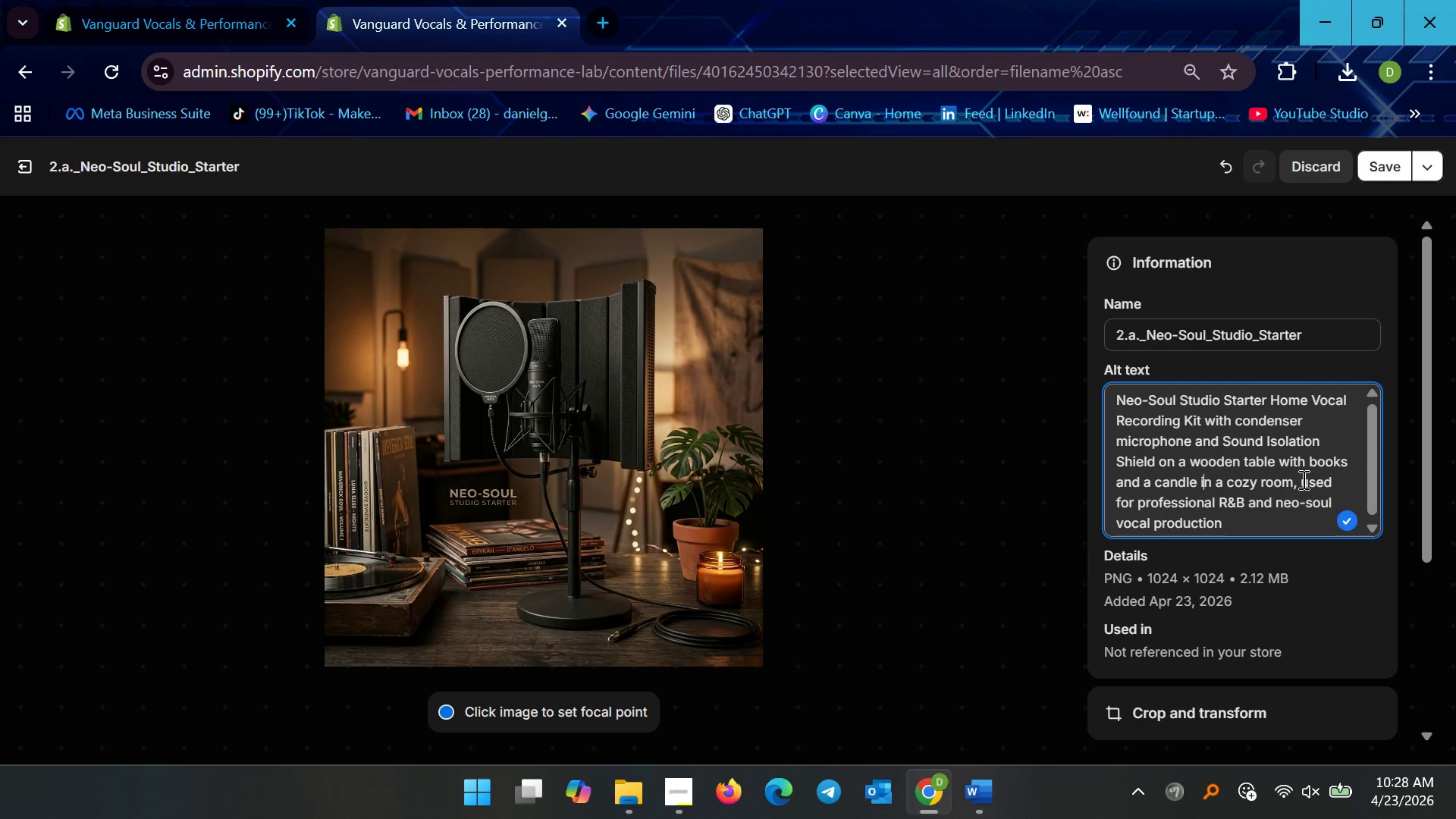 
left_click([1228, 436])
 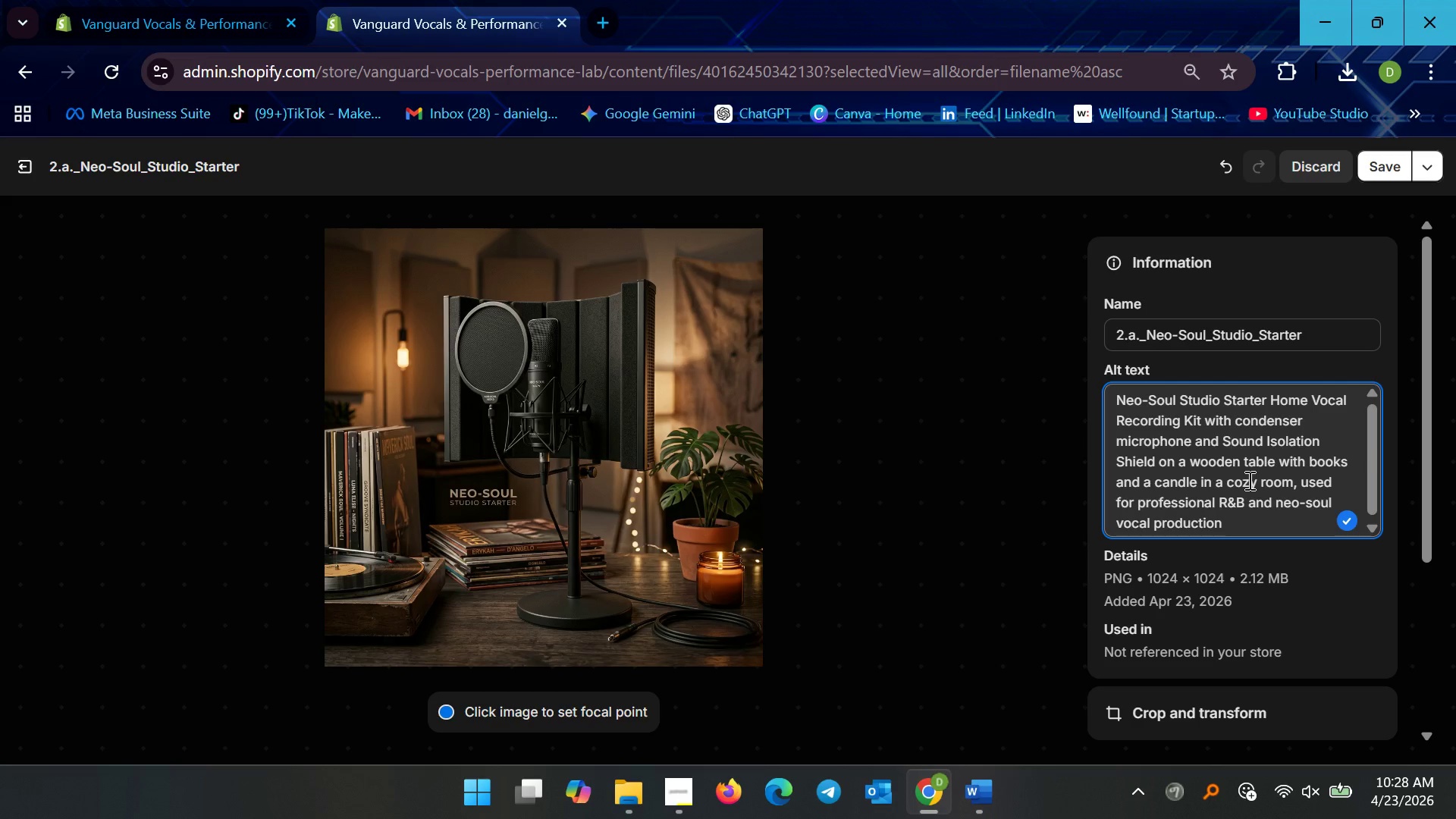 
key(Backspace)
 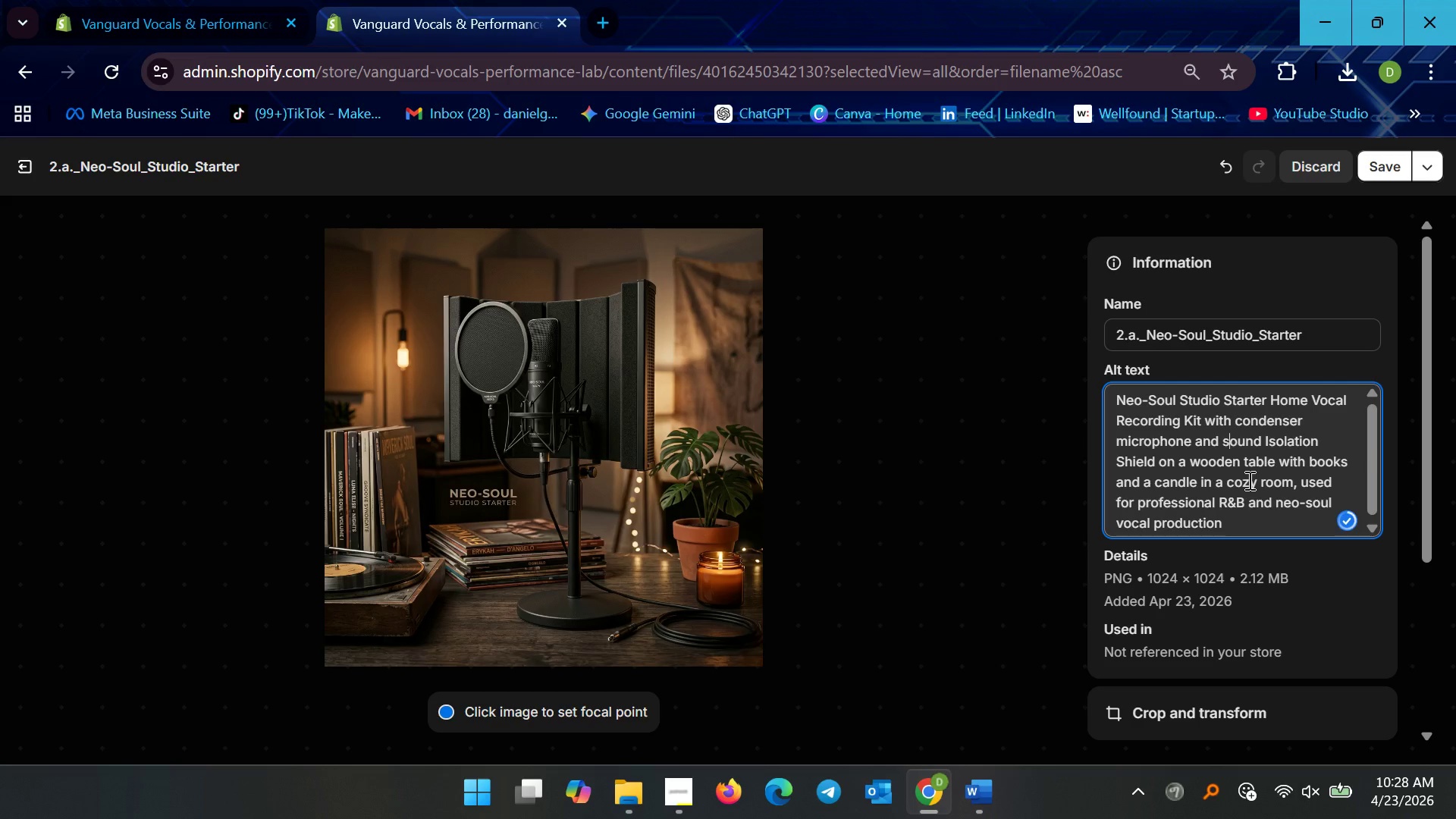 
key(S)
 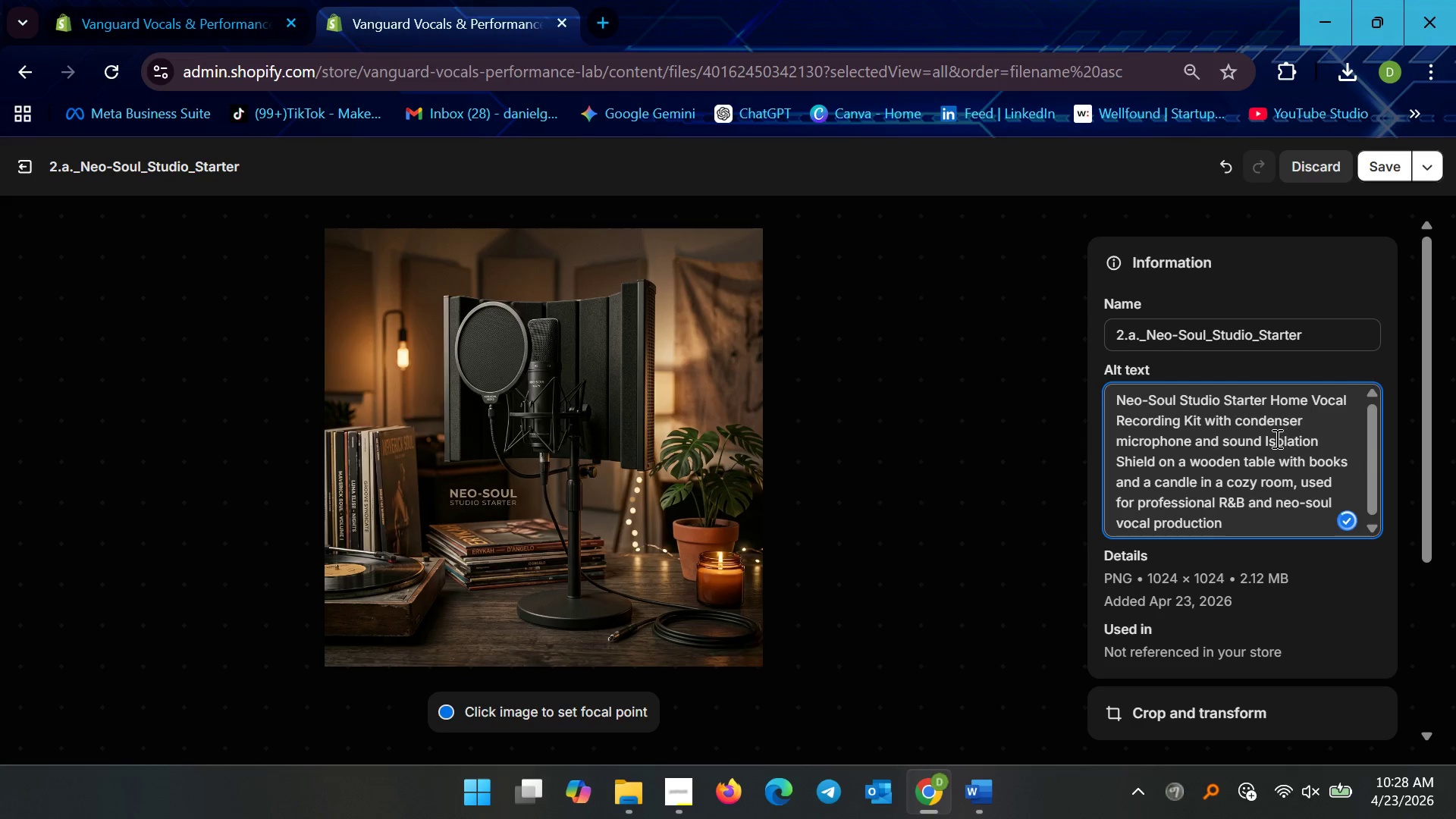 
left_click([1269, 438])
 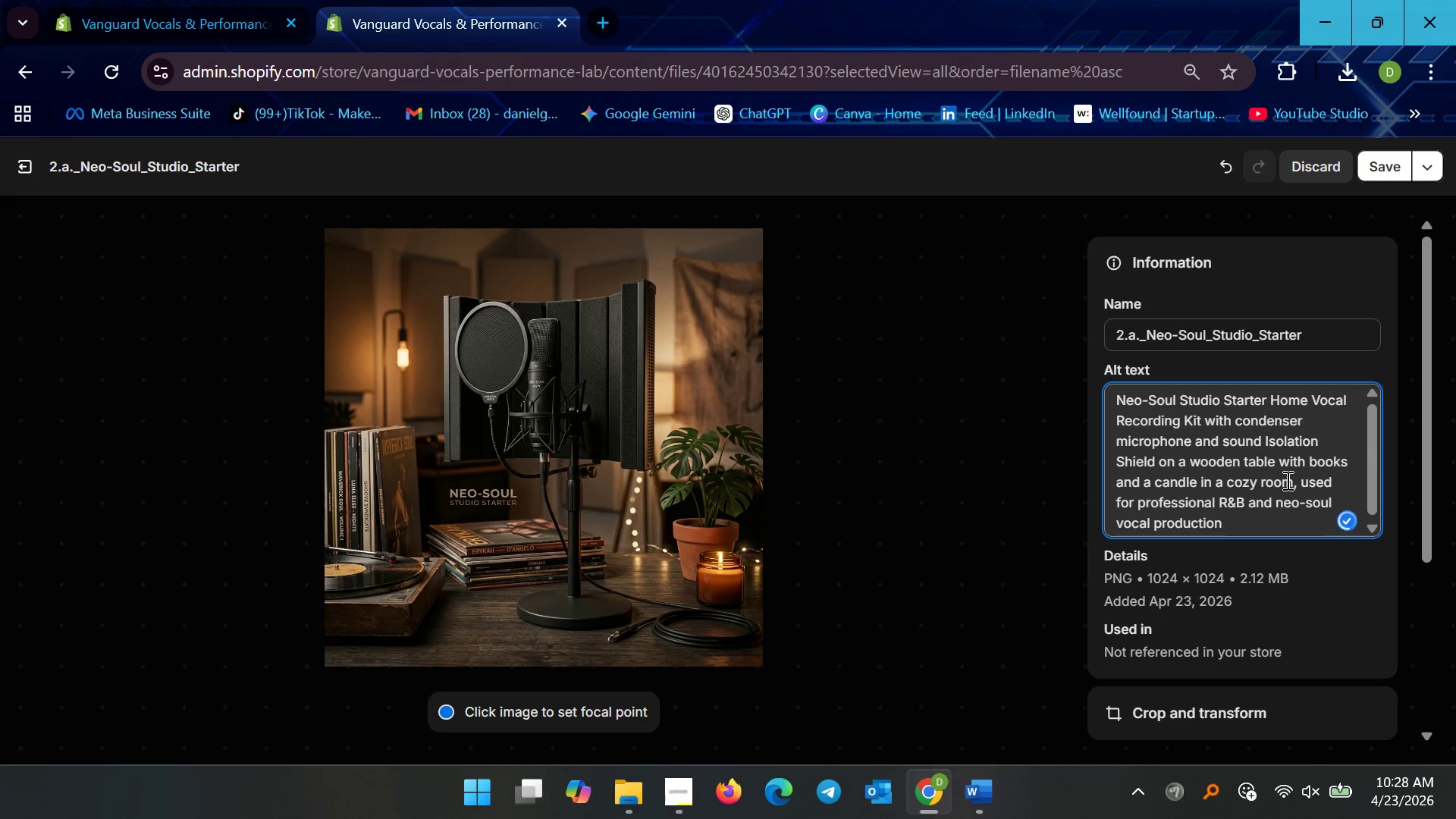 
key(Backspace)
 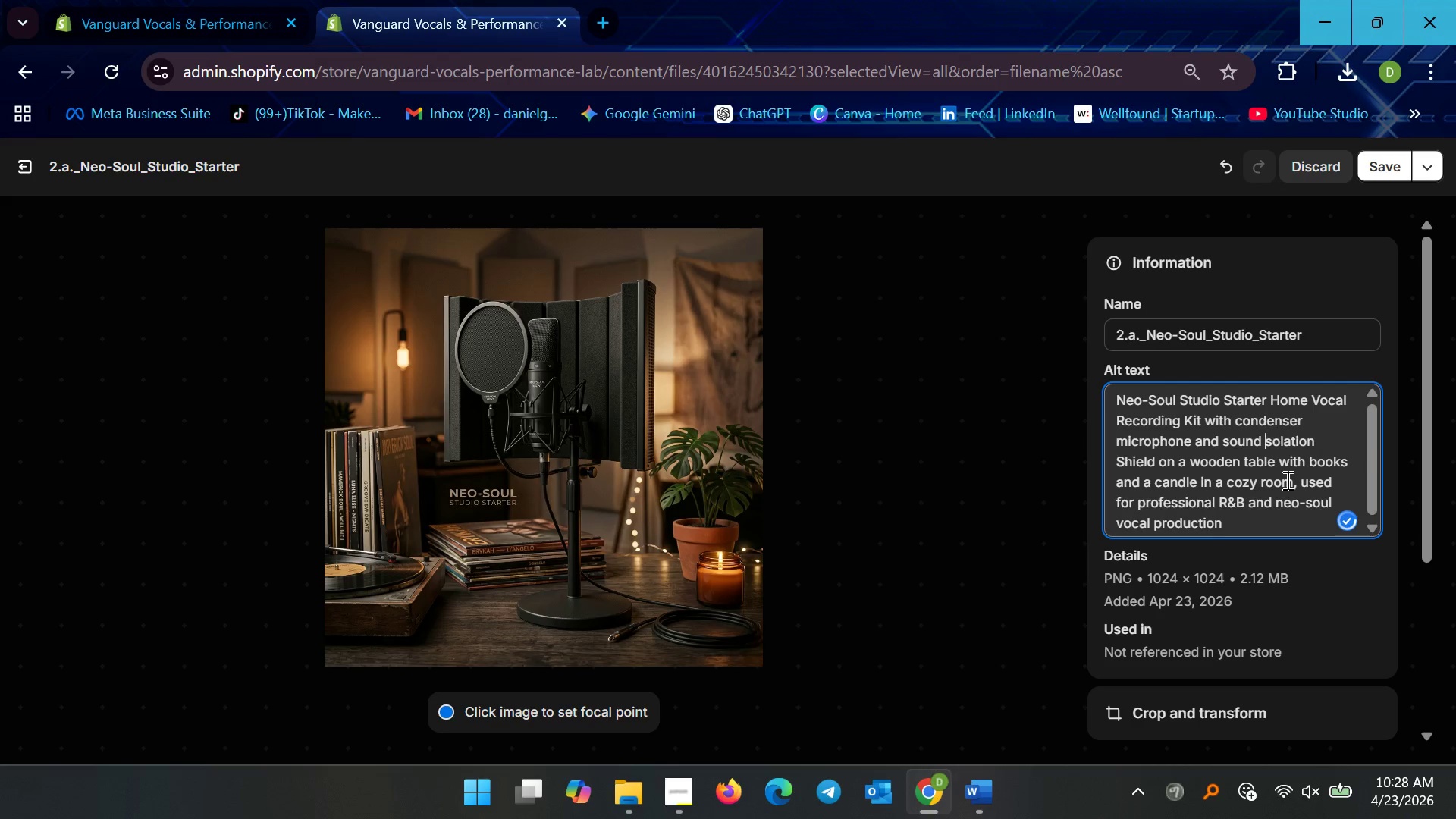 
key(I)
 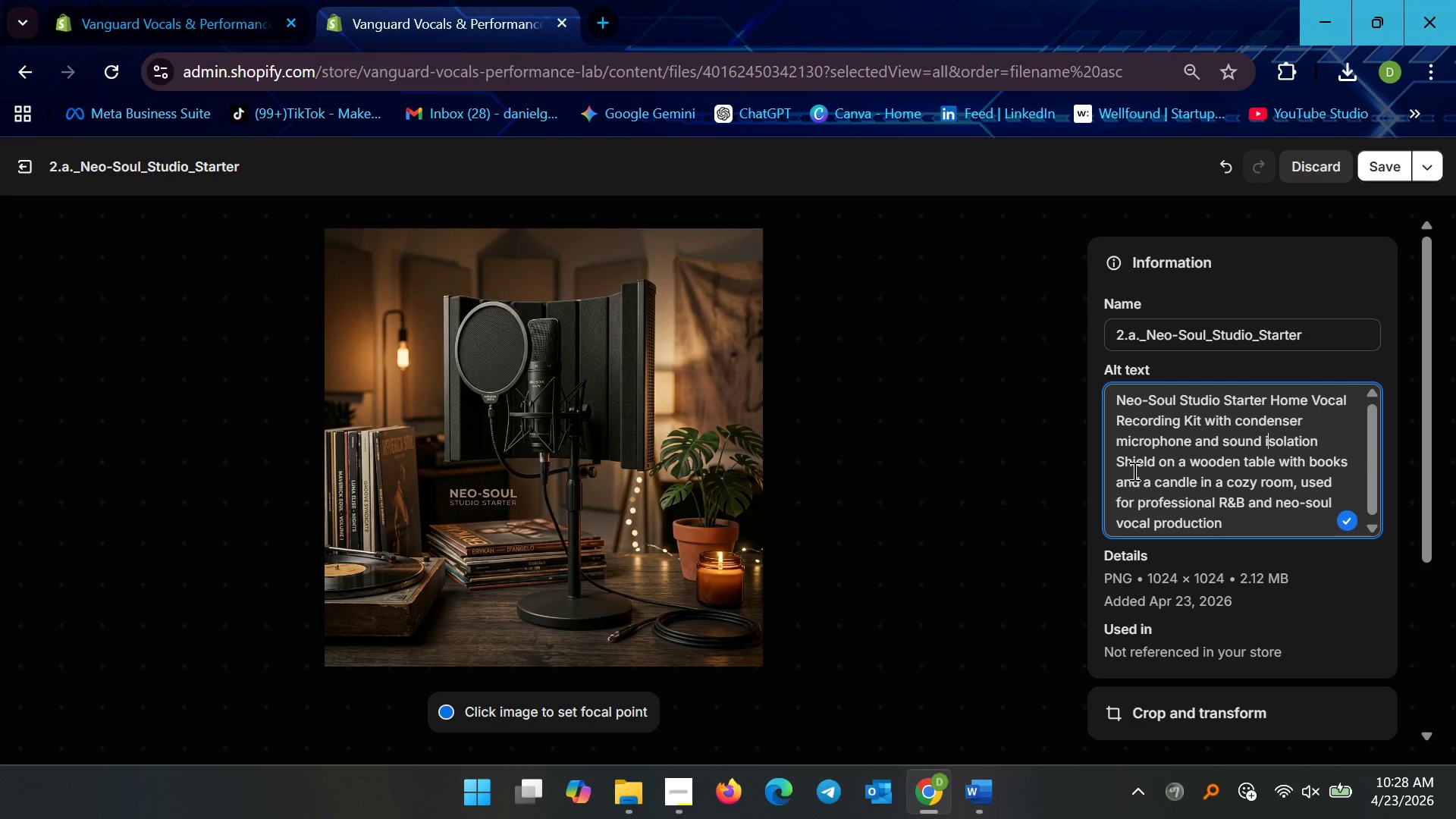 
left_click([1126, 461])
 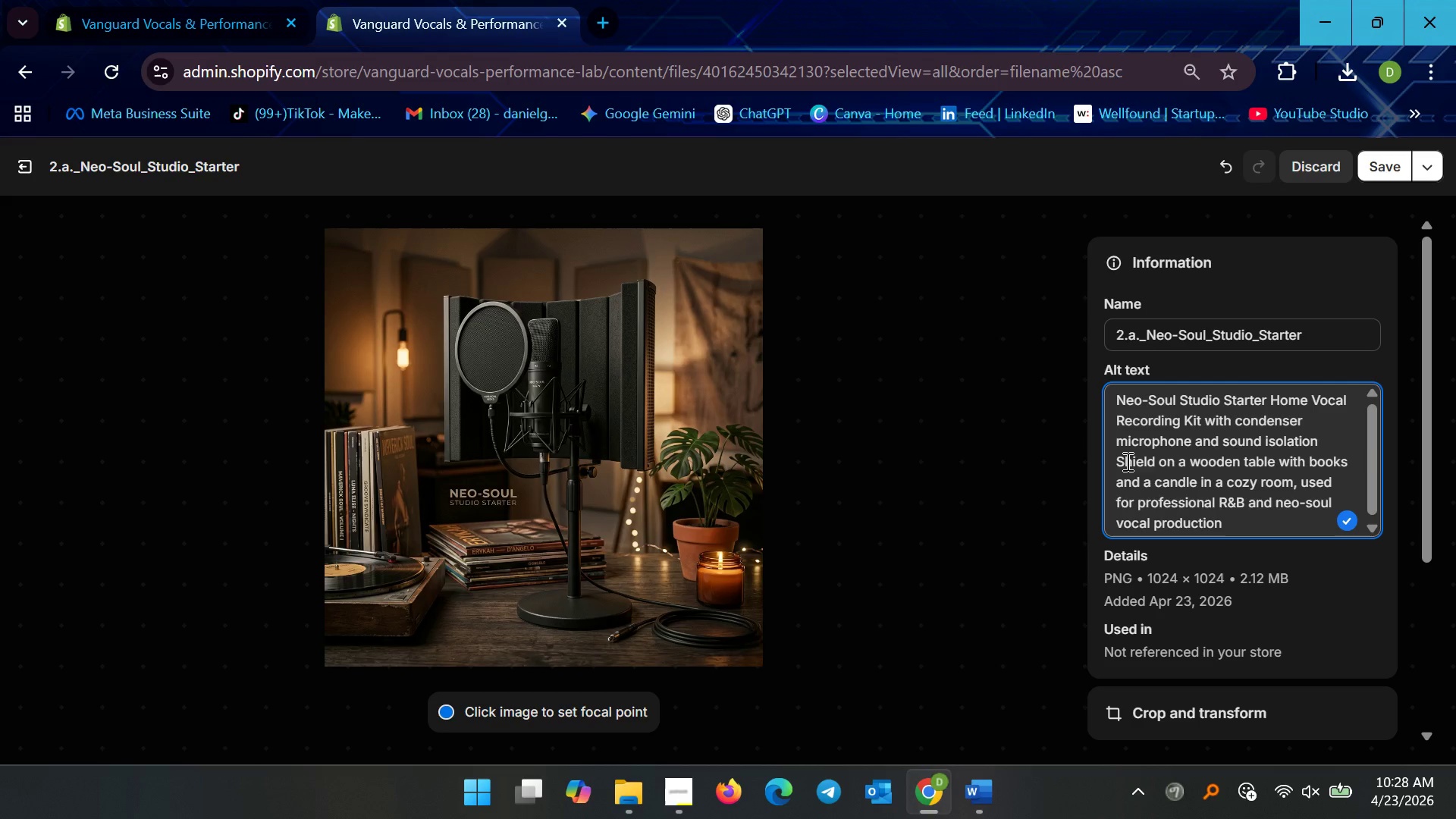 
key(Backspace)
 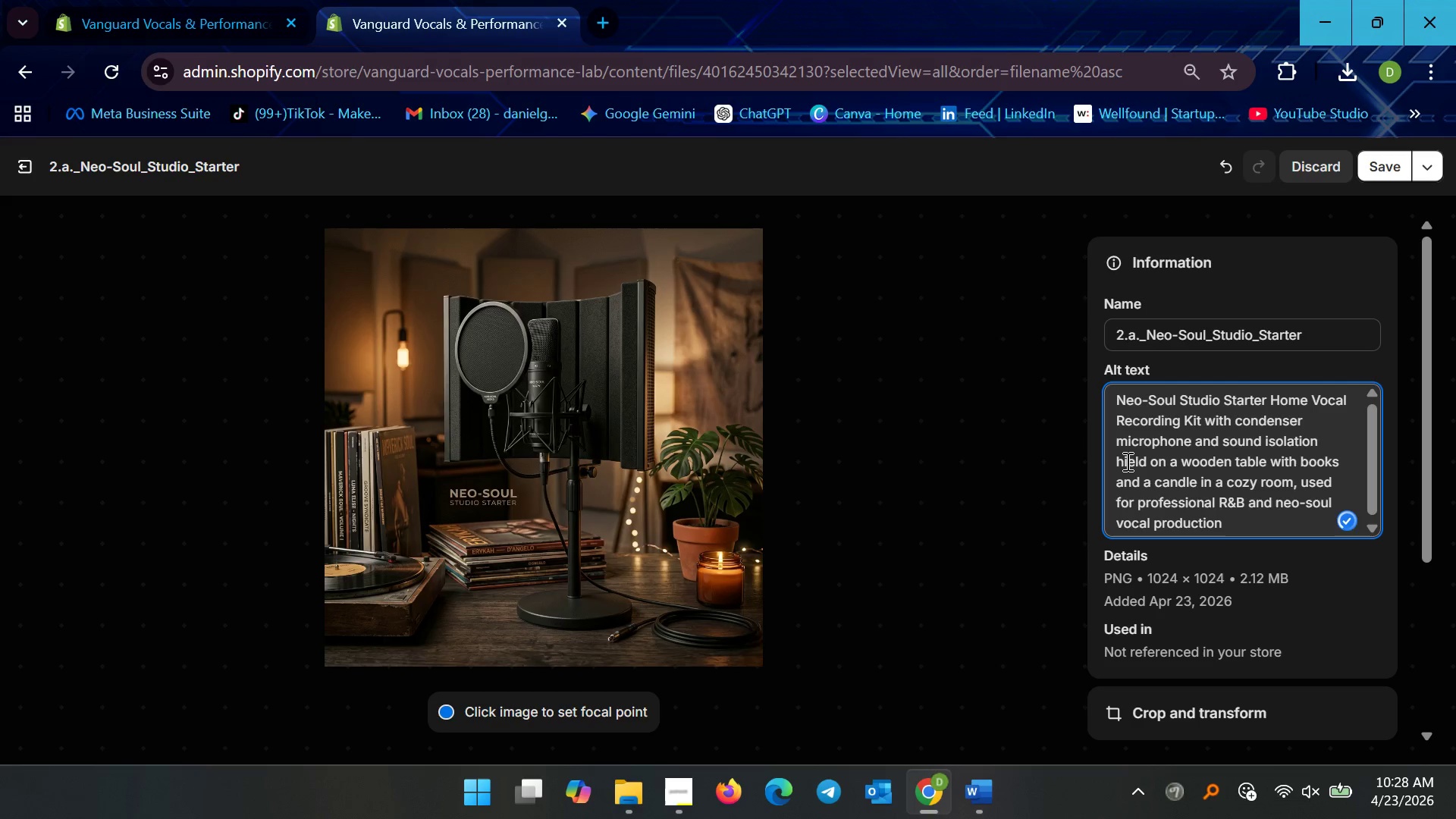 
key(A)
 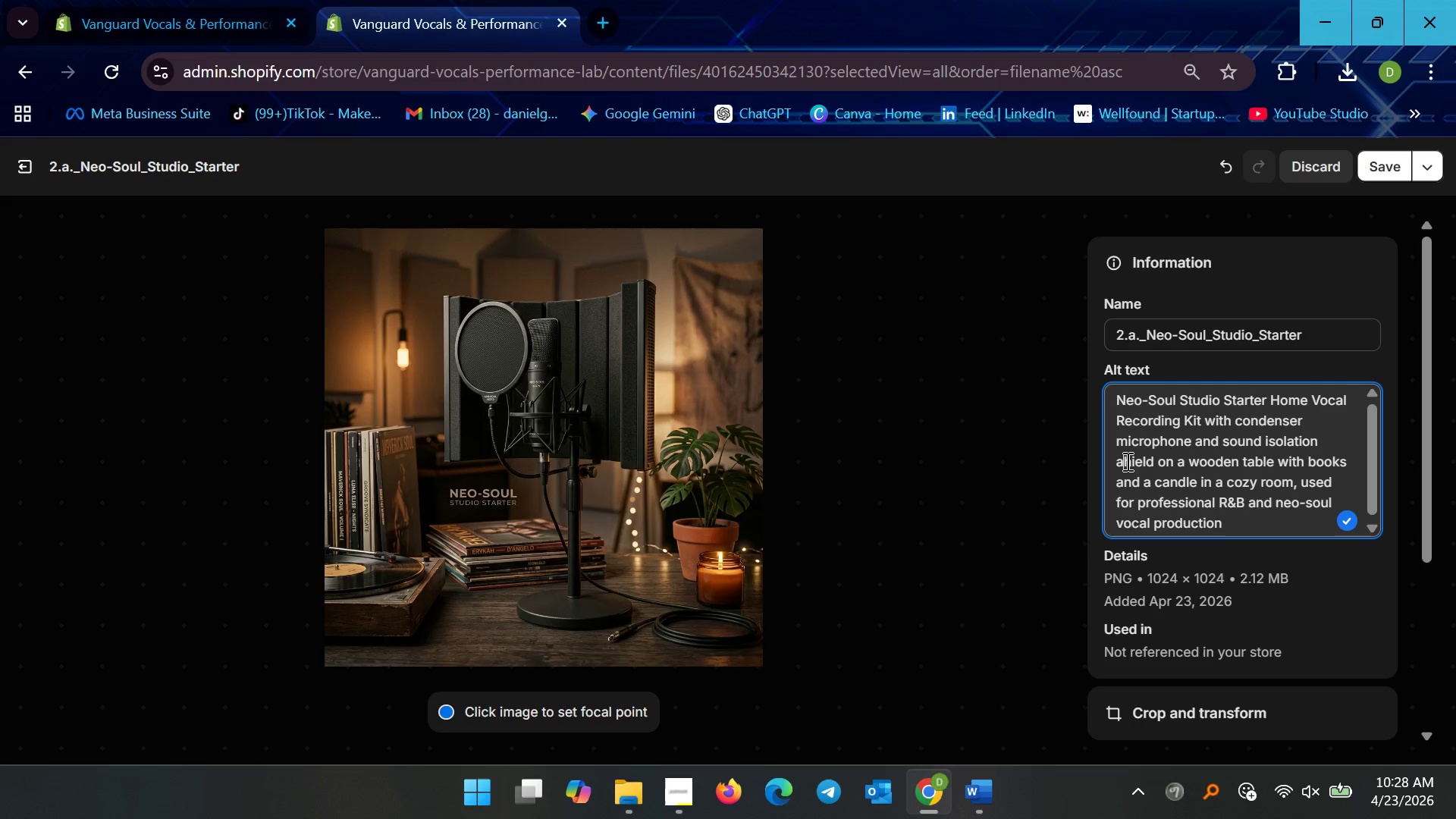 
key(Backspace)
 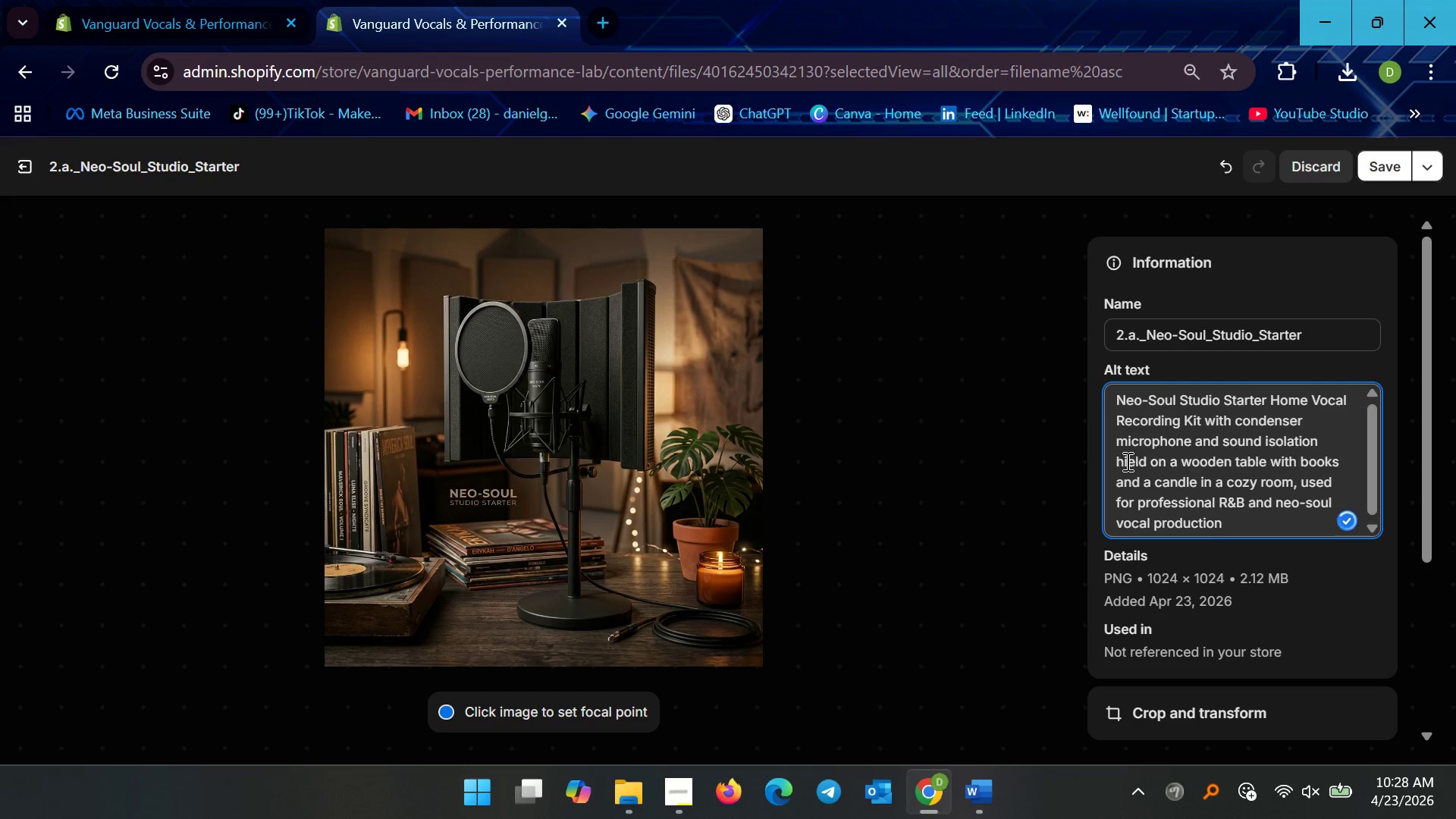 
key(S)
 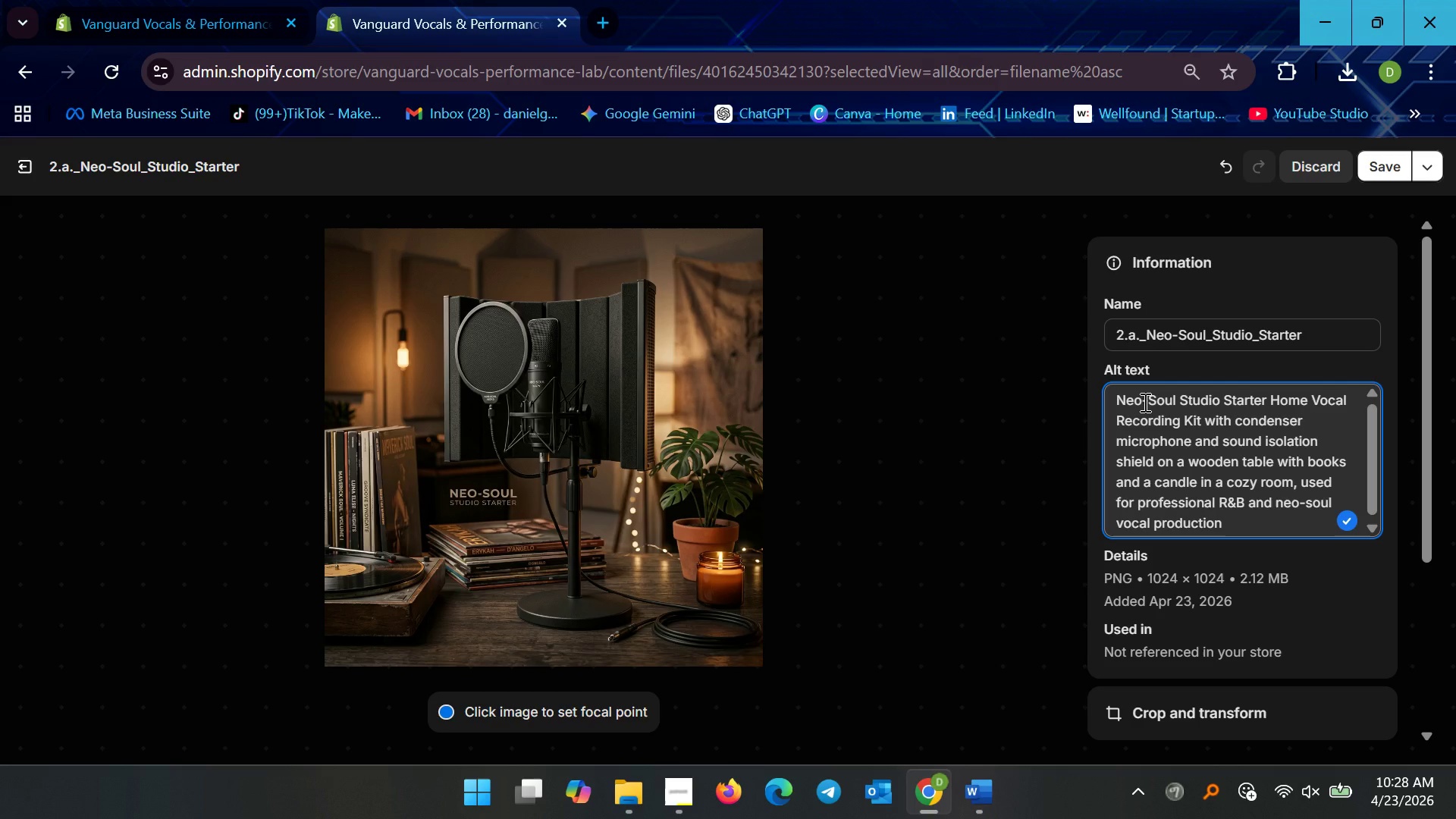 
wait(6.52)
 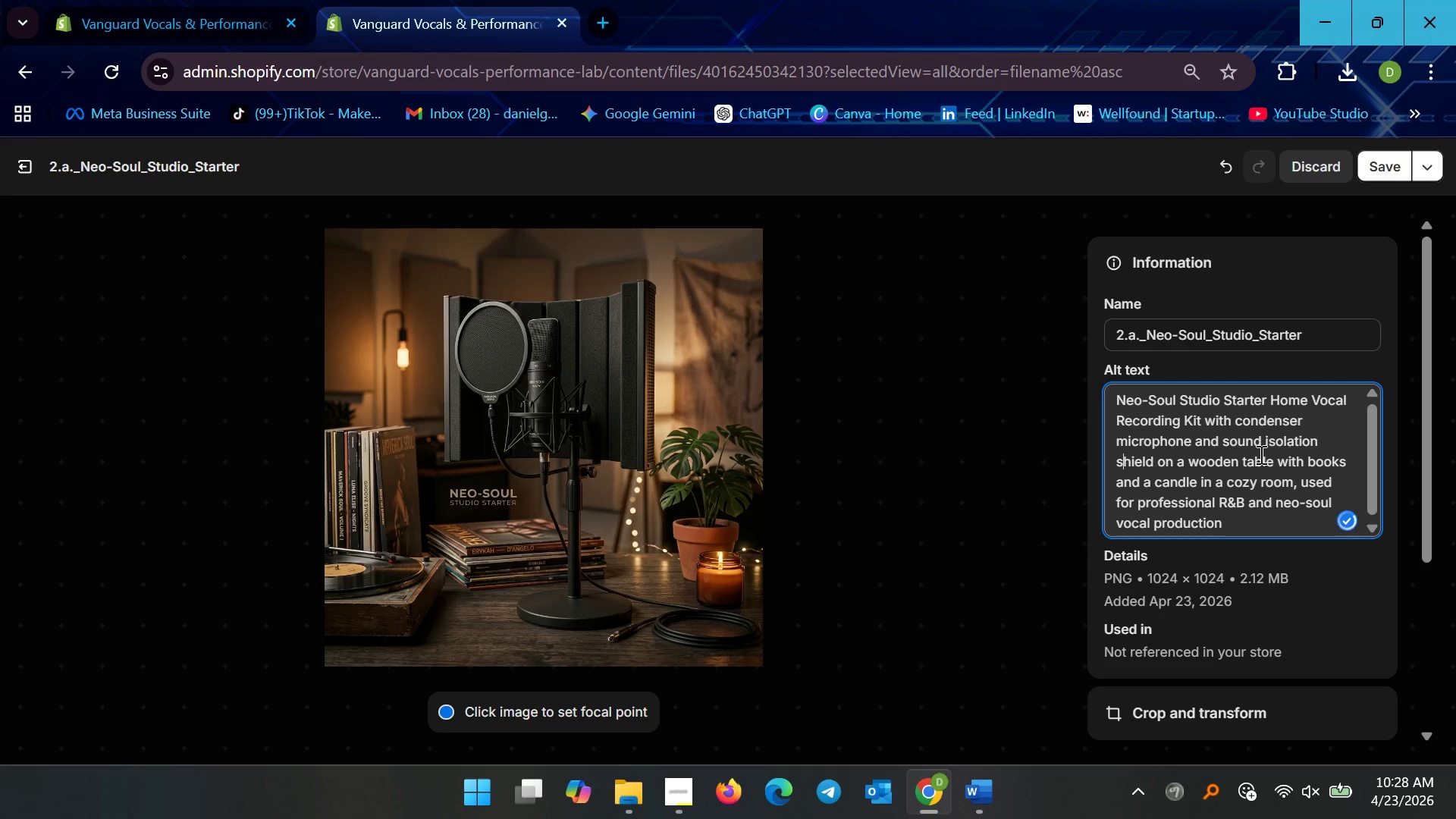 
left_click([1150, 400])
 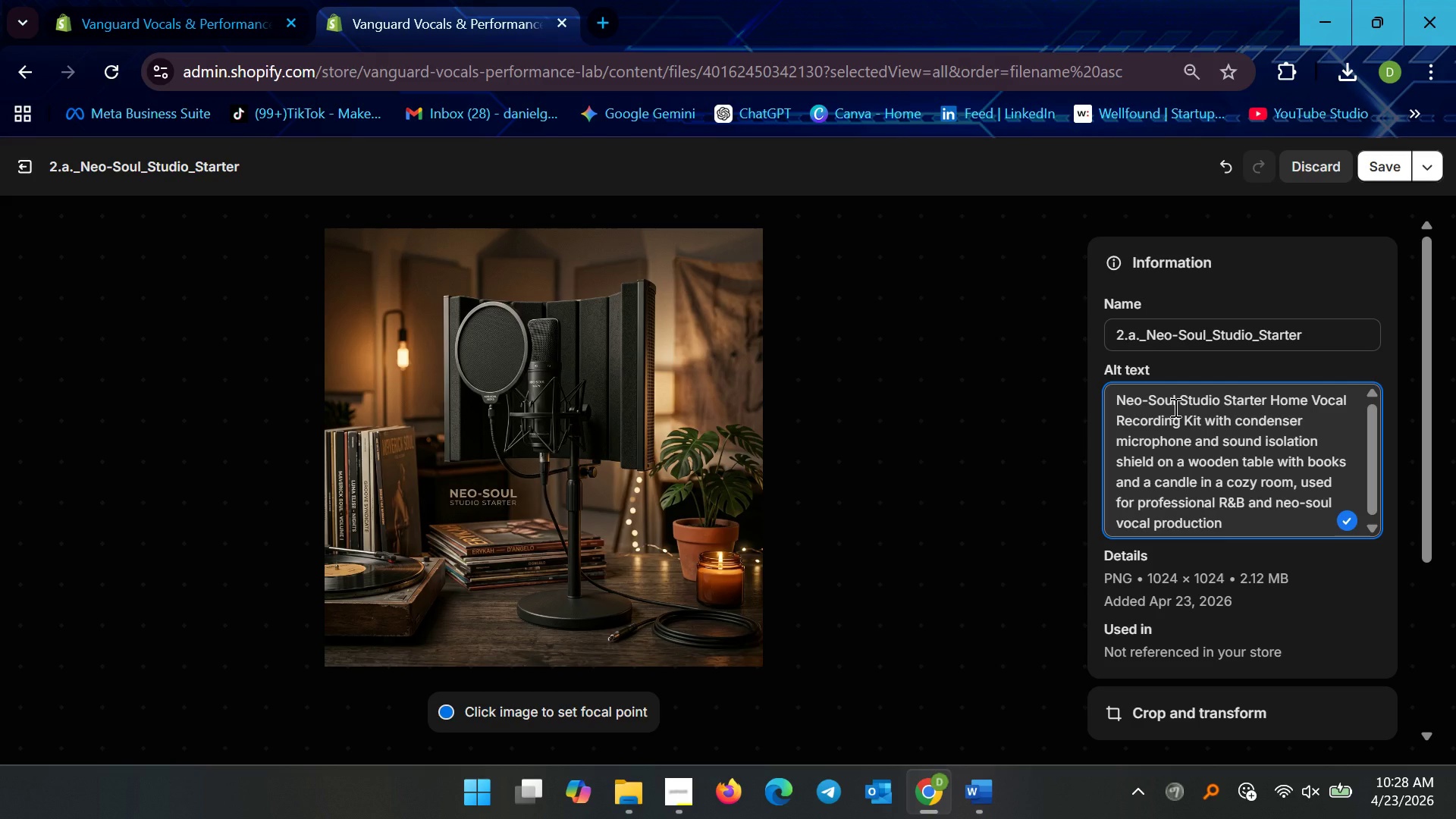 
key(Delete)
 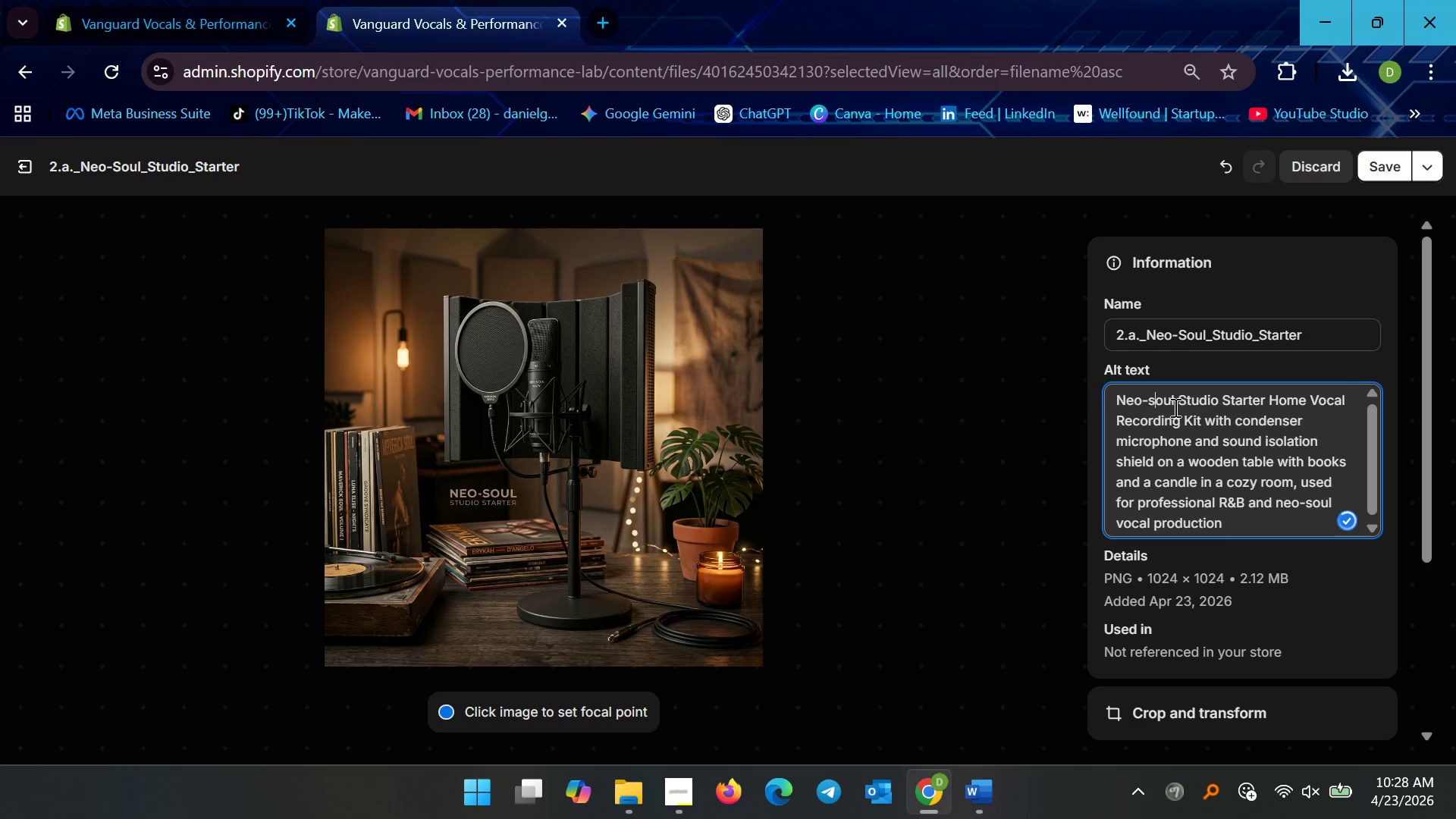 
key(S)
 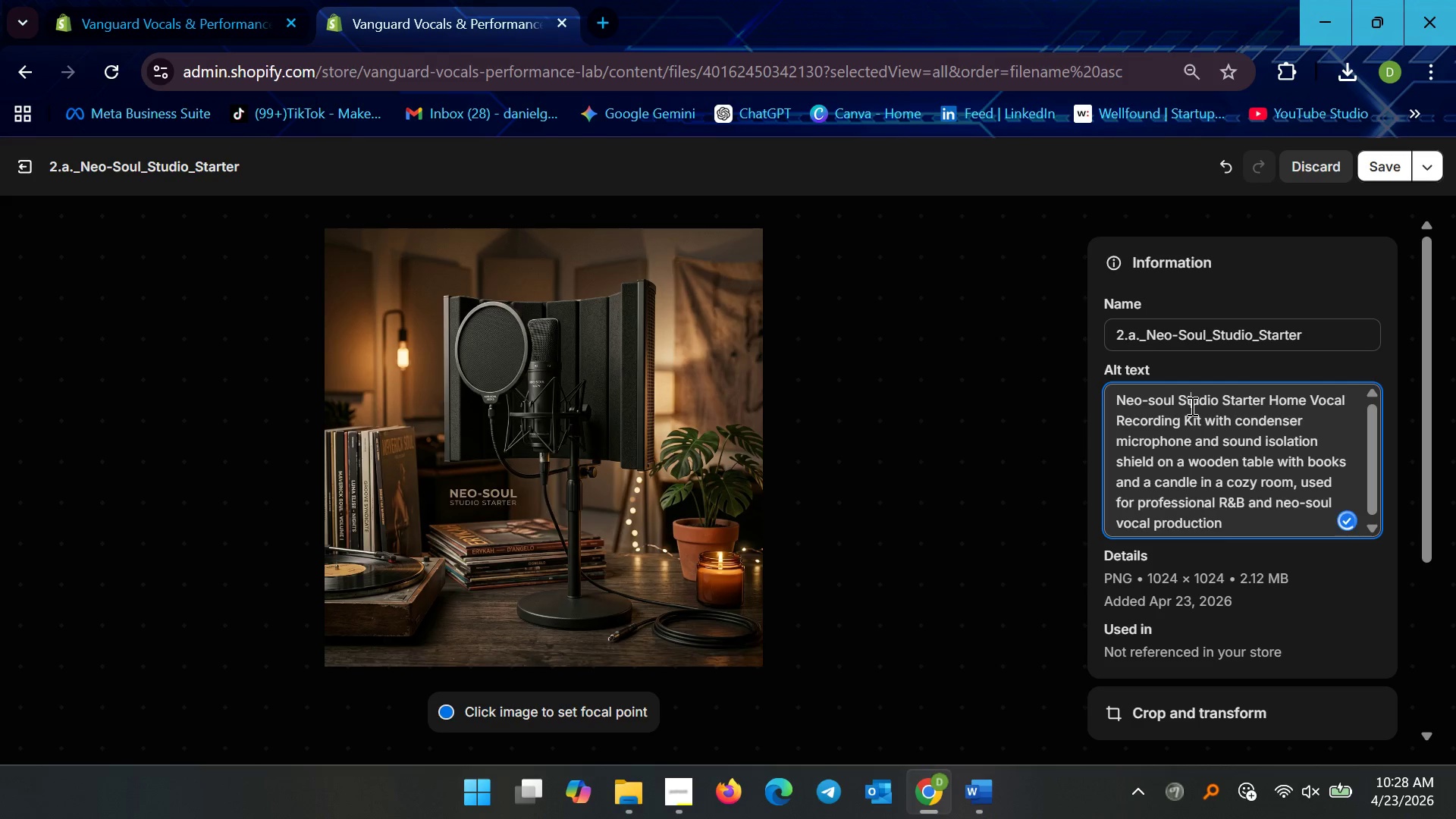 
key(ArrowLeft)
 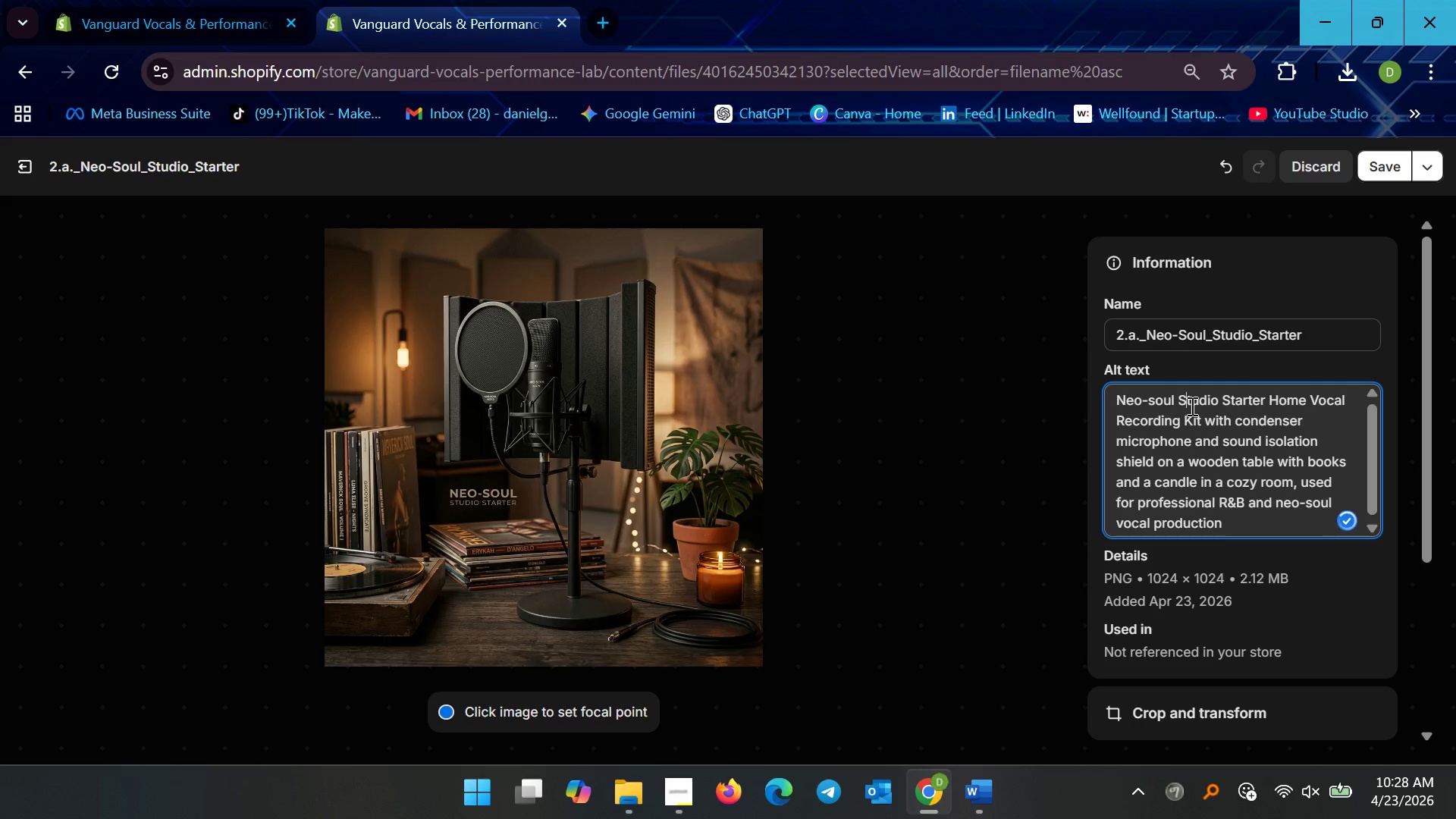 
key(Backspace)
 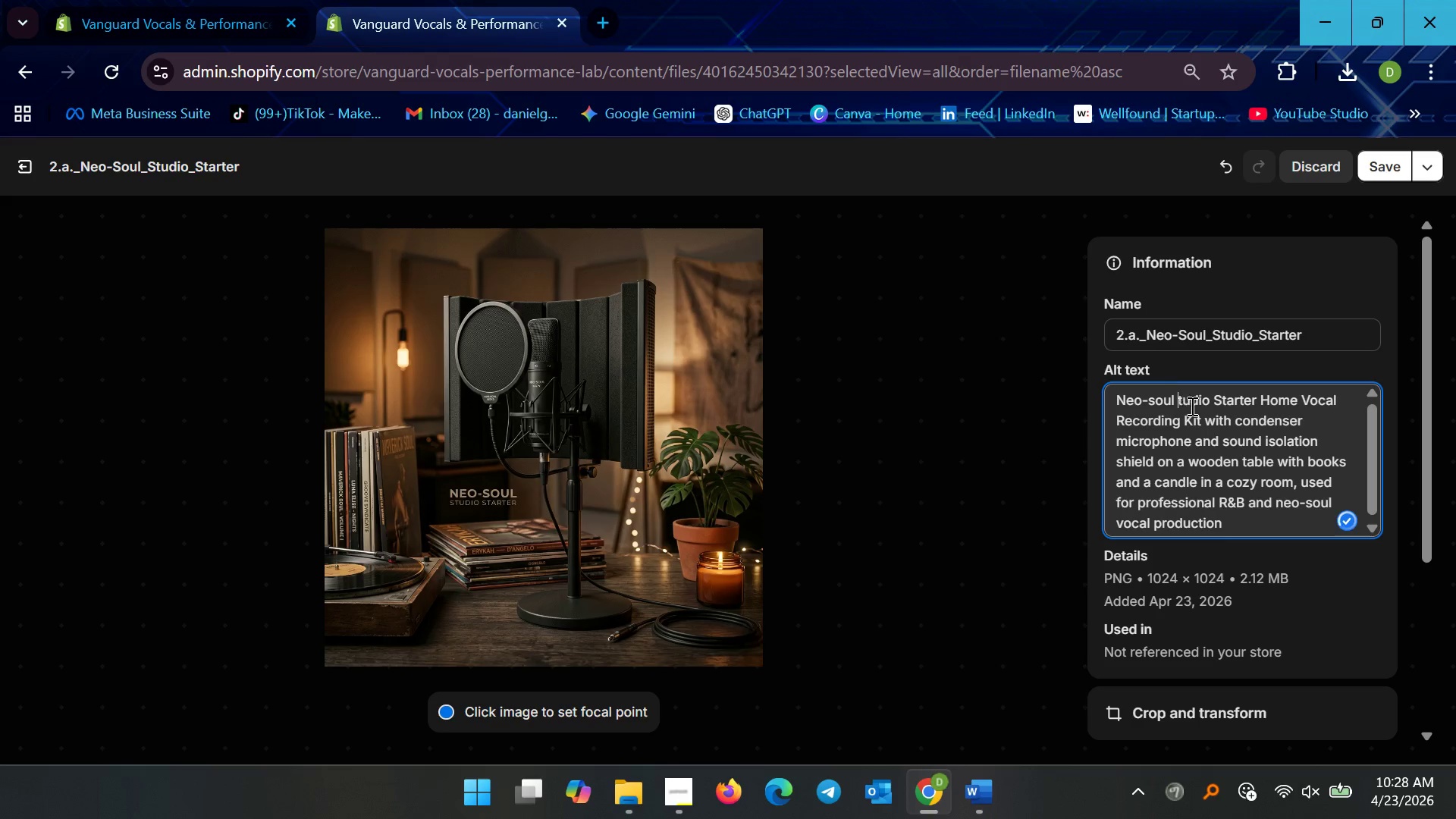 
key(S)
 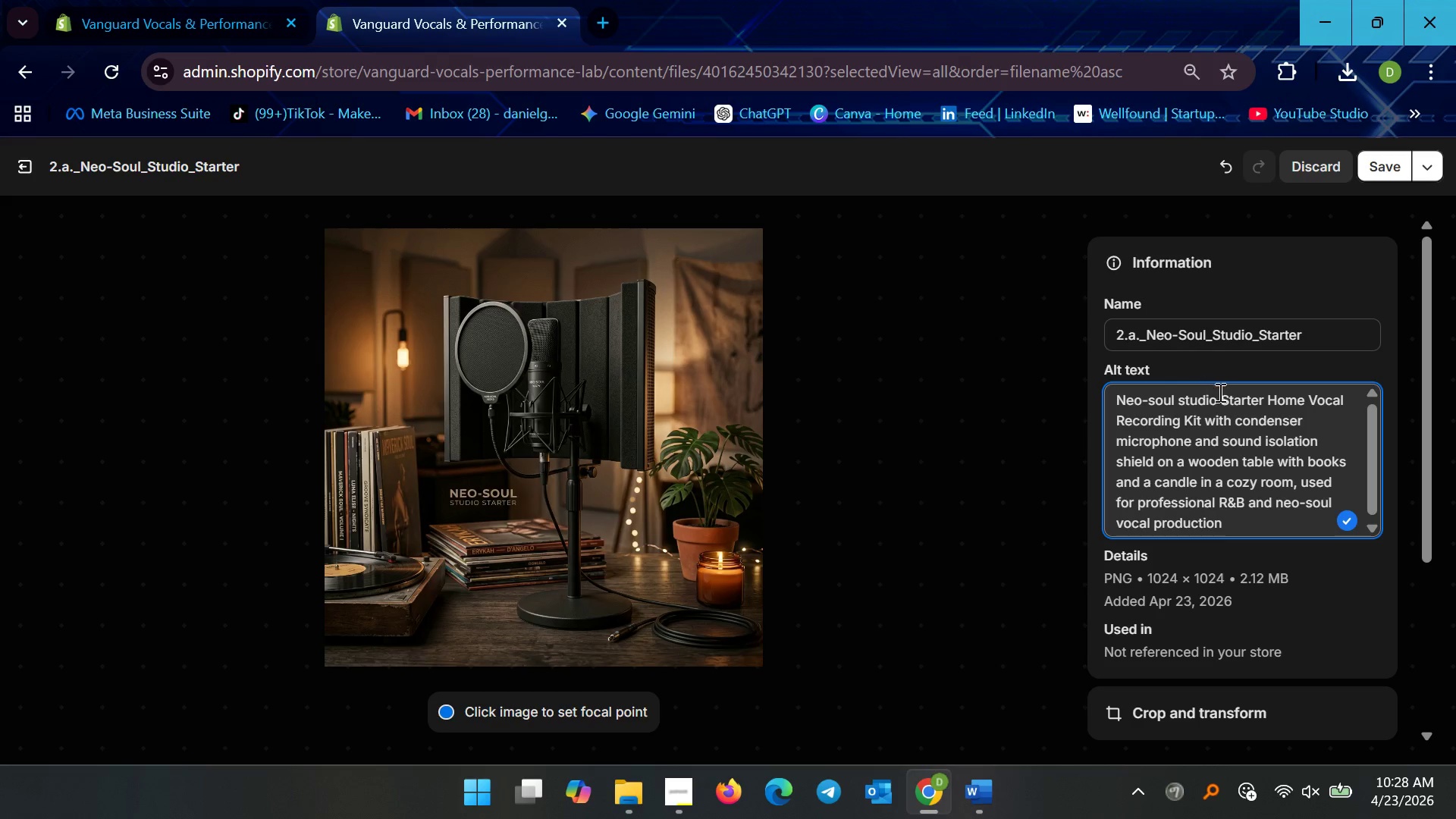 
left_click([1232, 394])
 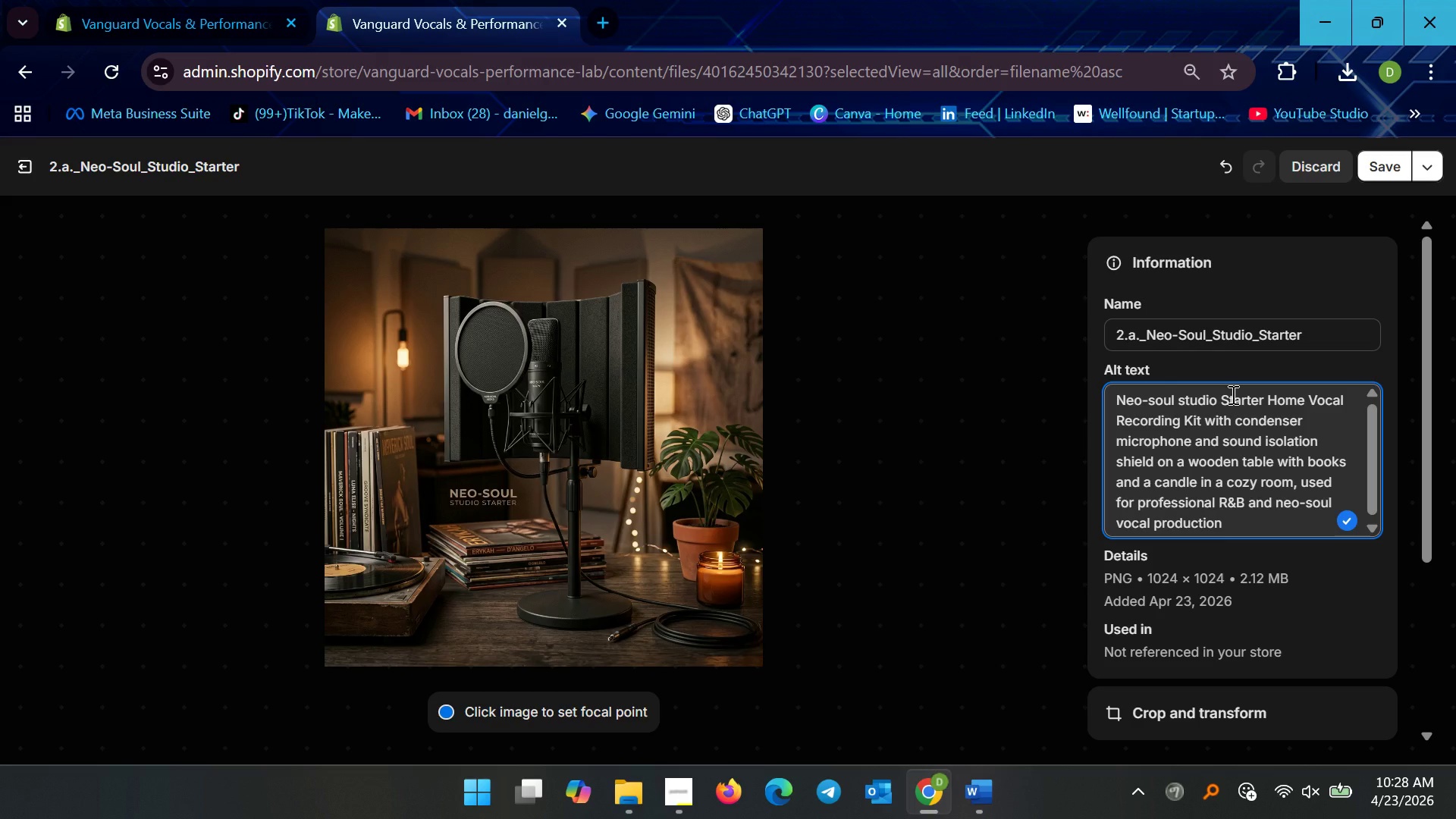 
key(ArrowLeft)
 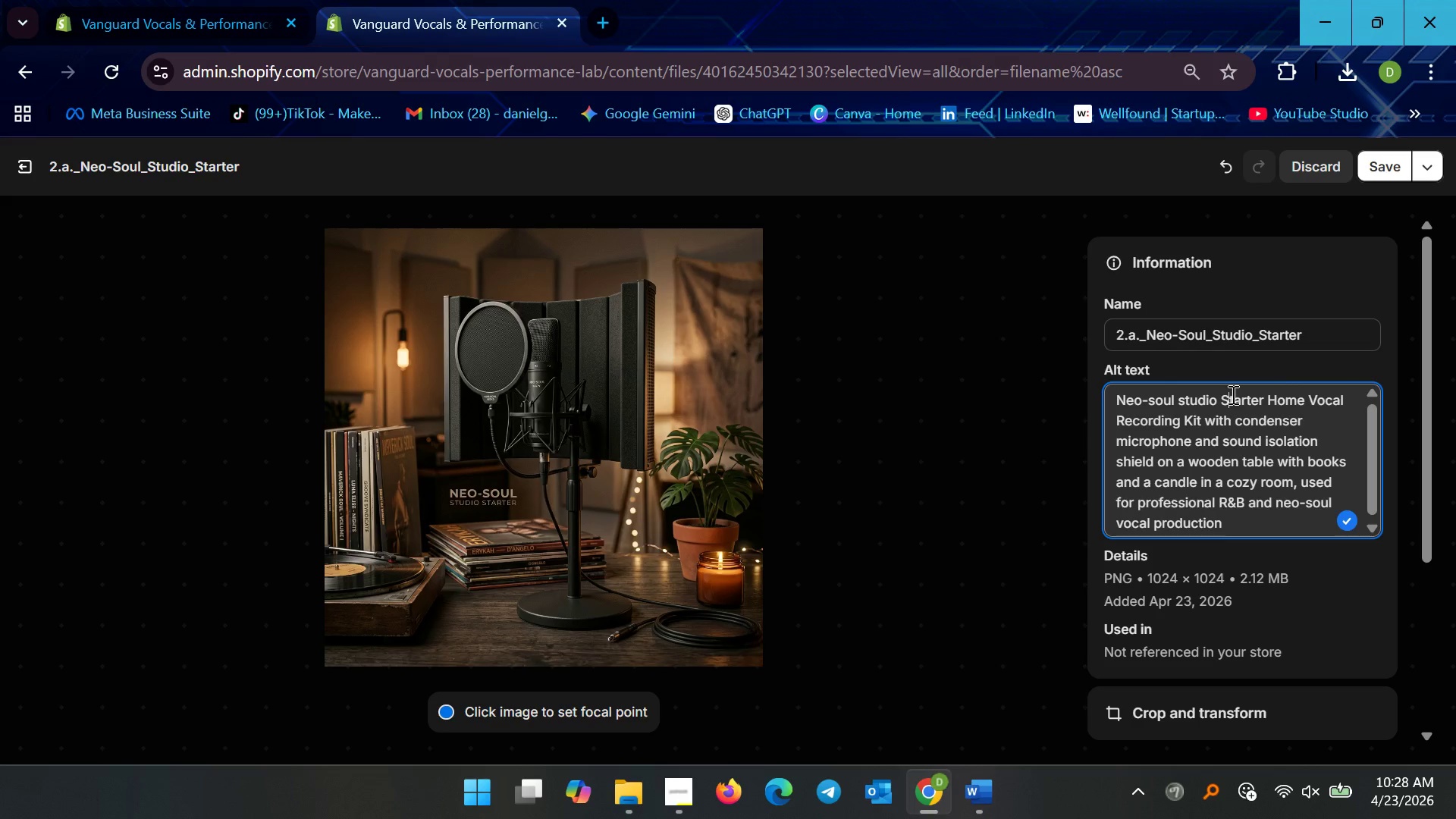 
key(Backspace)
 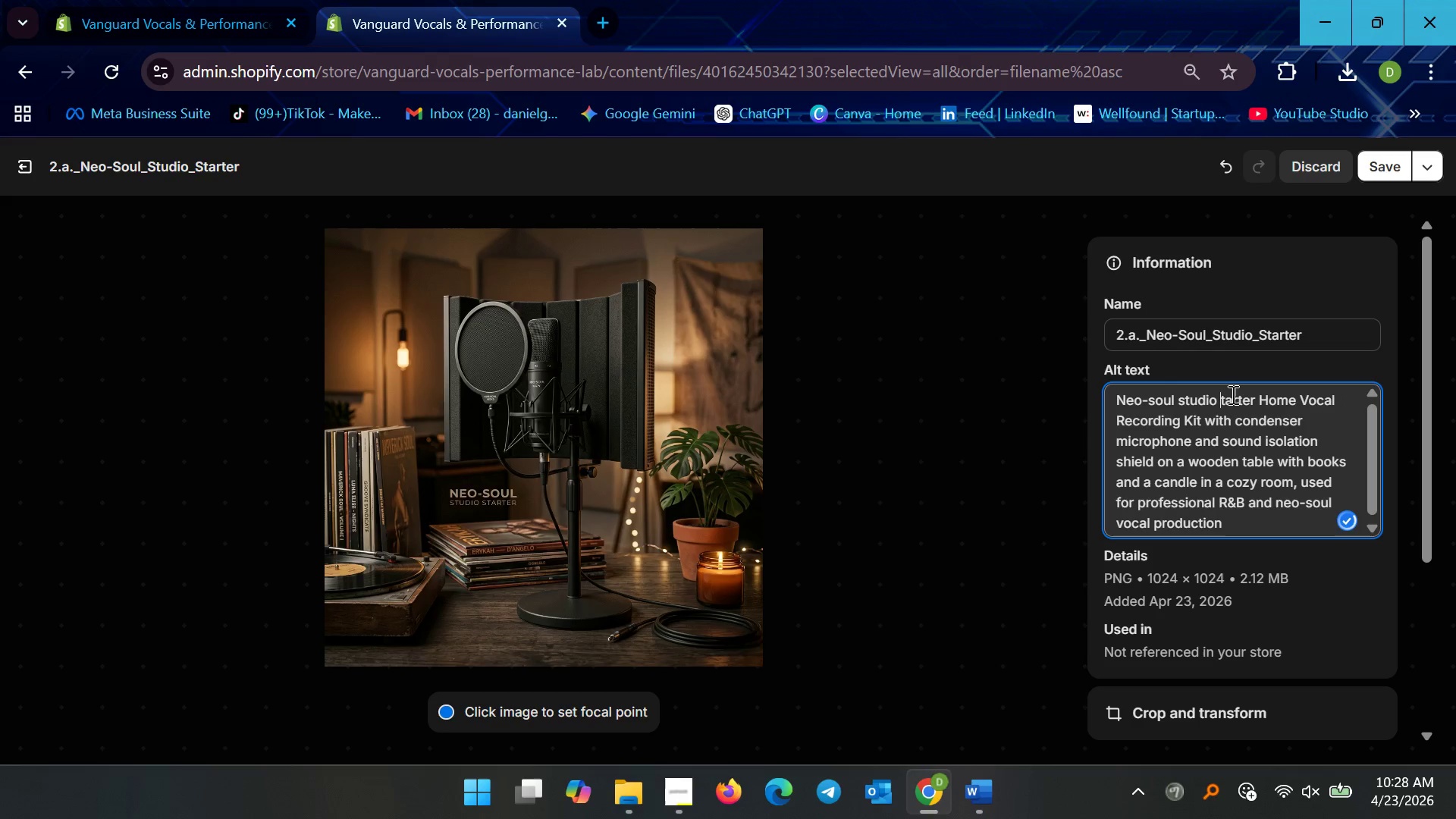 
key(S)
 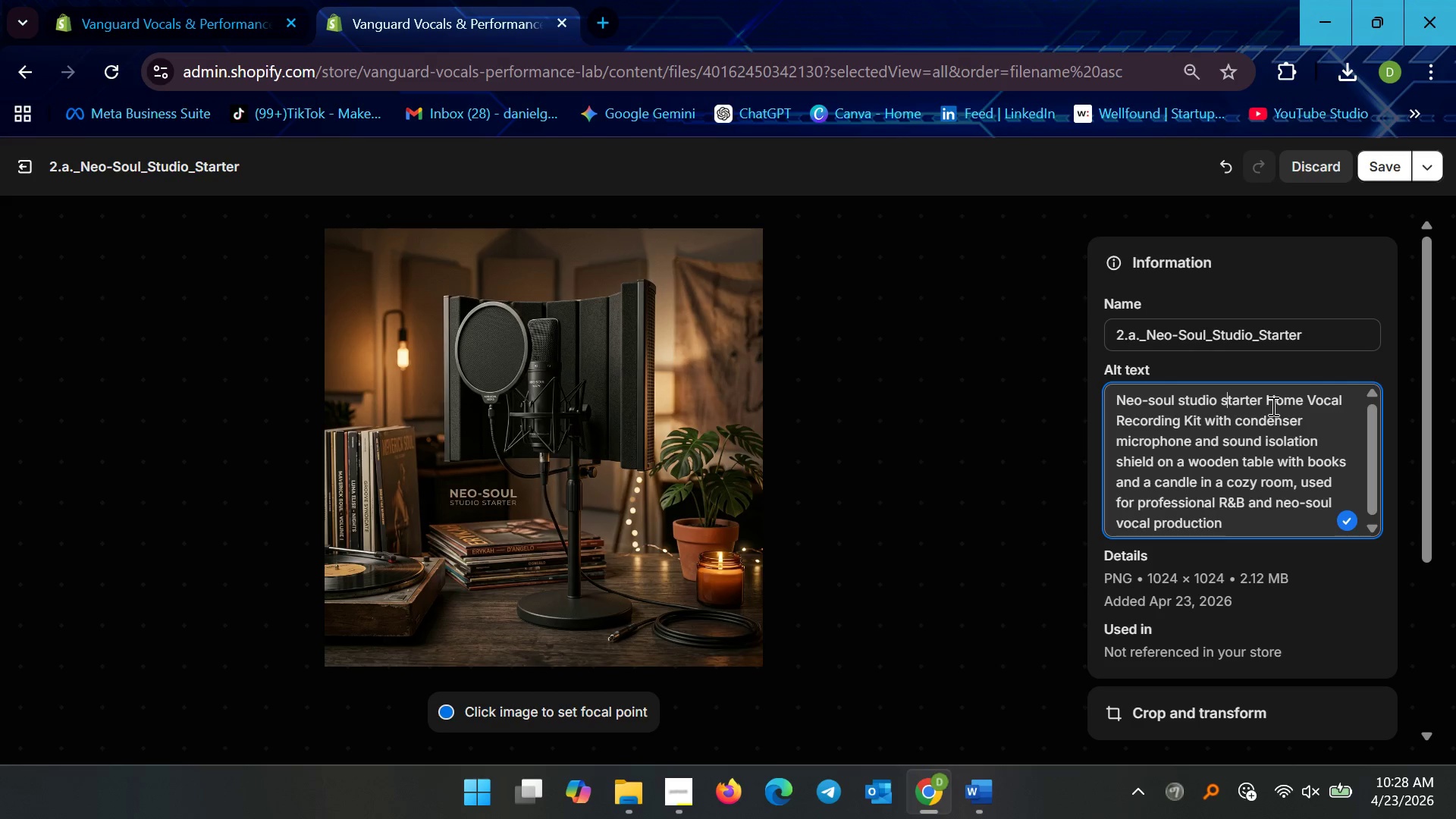 
left_click([1272, 402])
 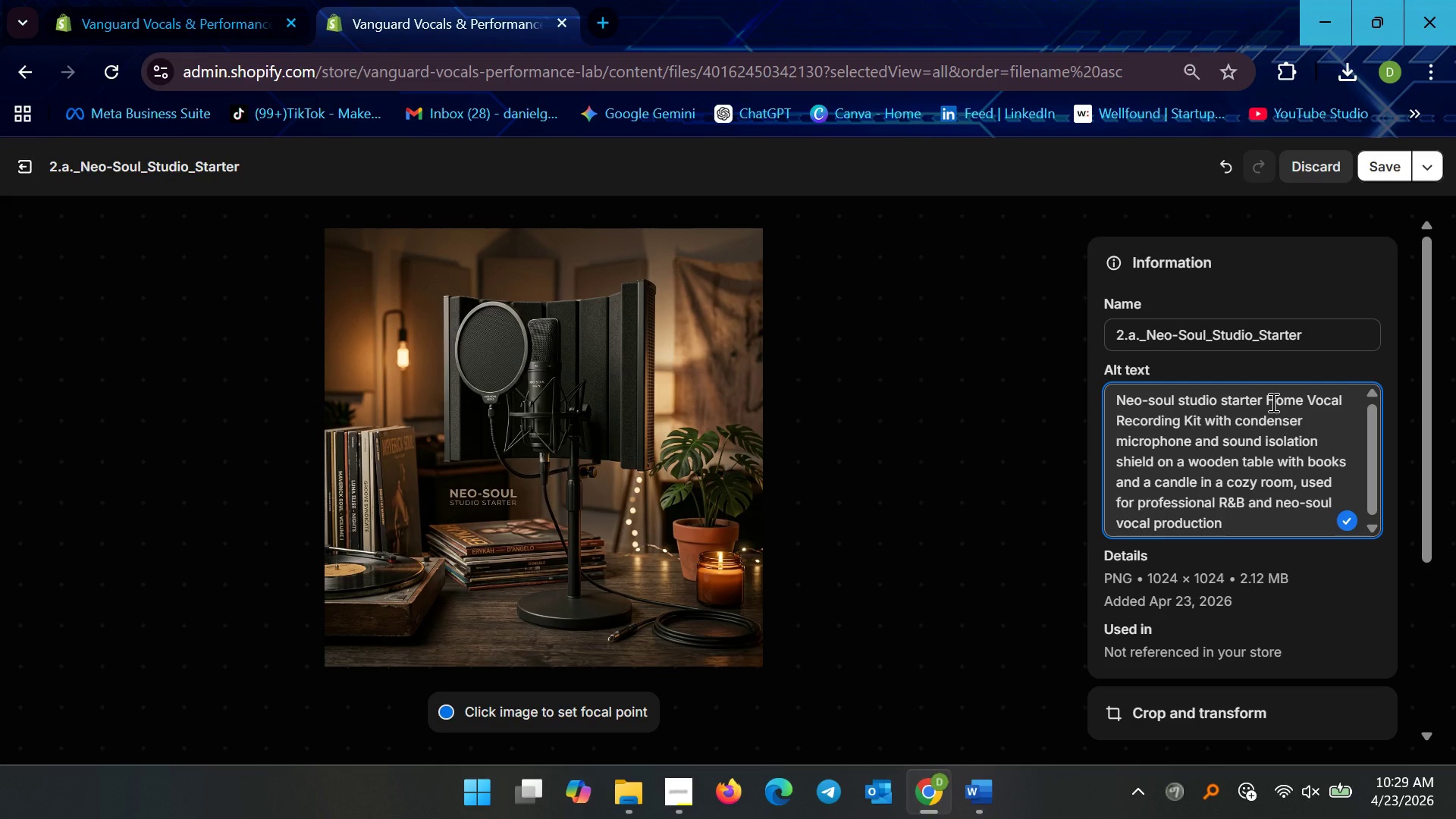 
key(Backspace)
 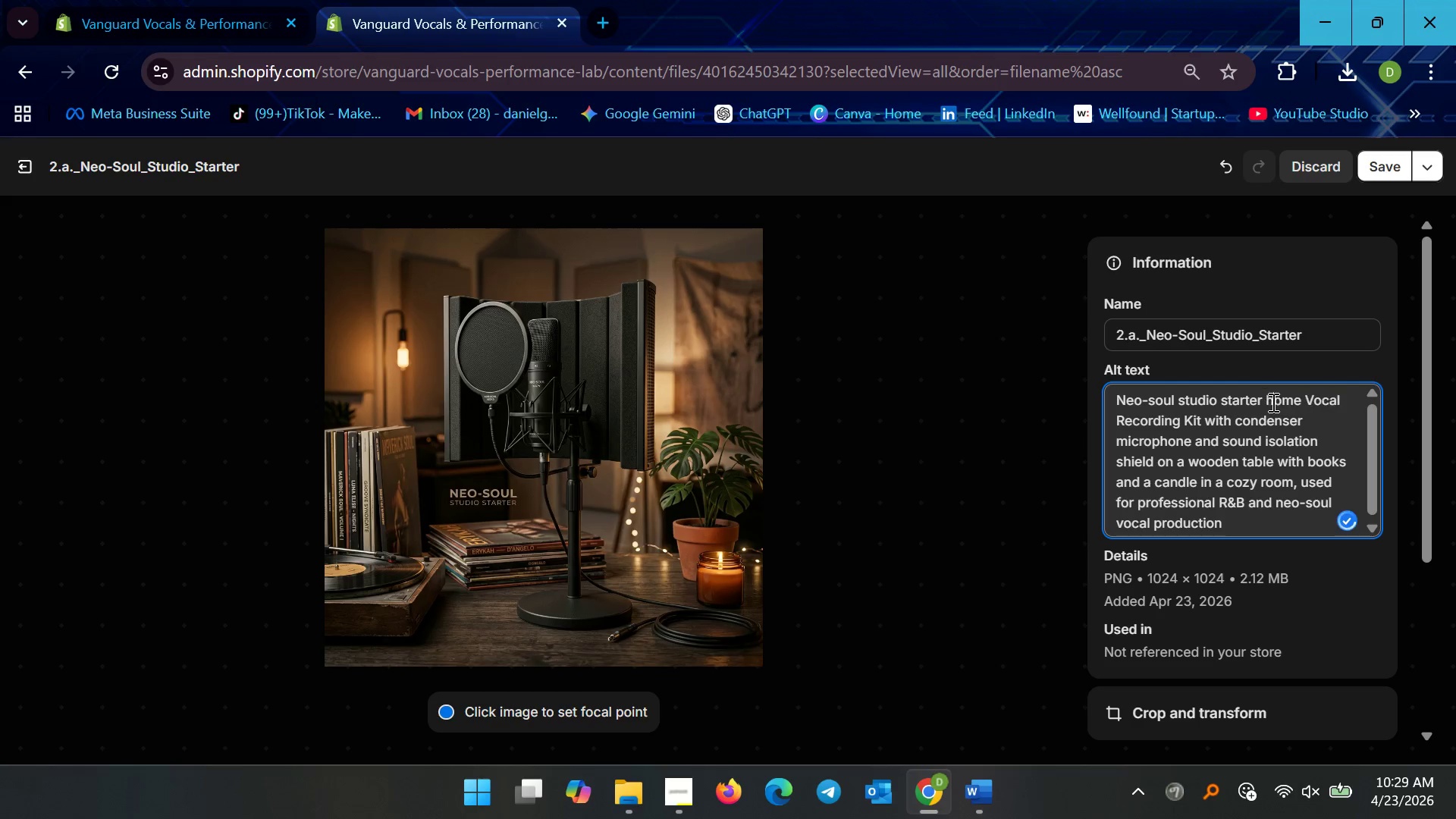 
key(H)
 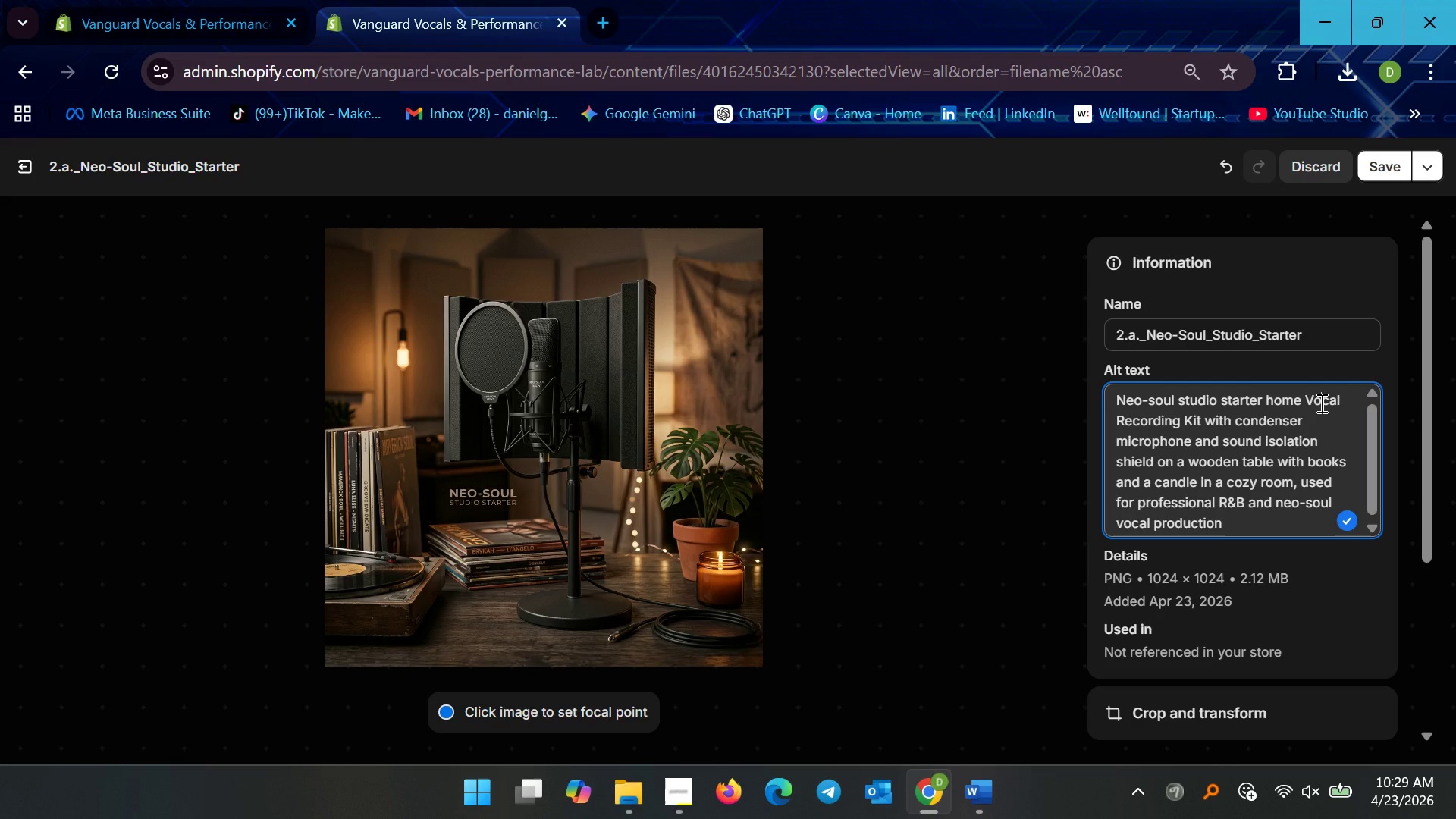 
left_click([1316, 408])
 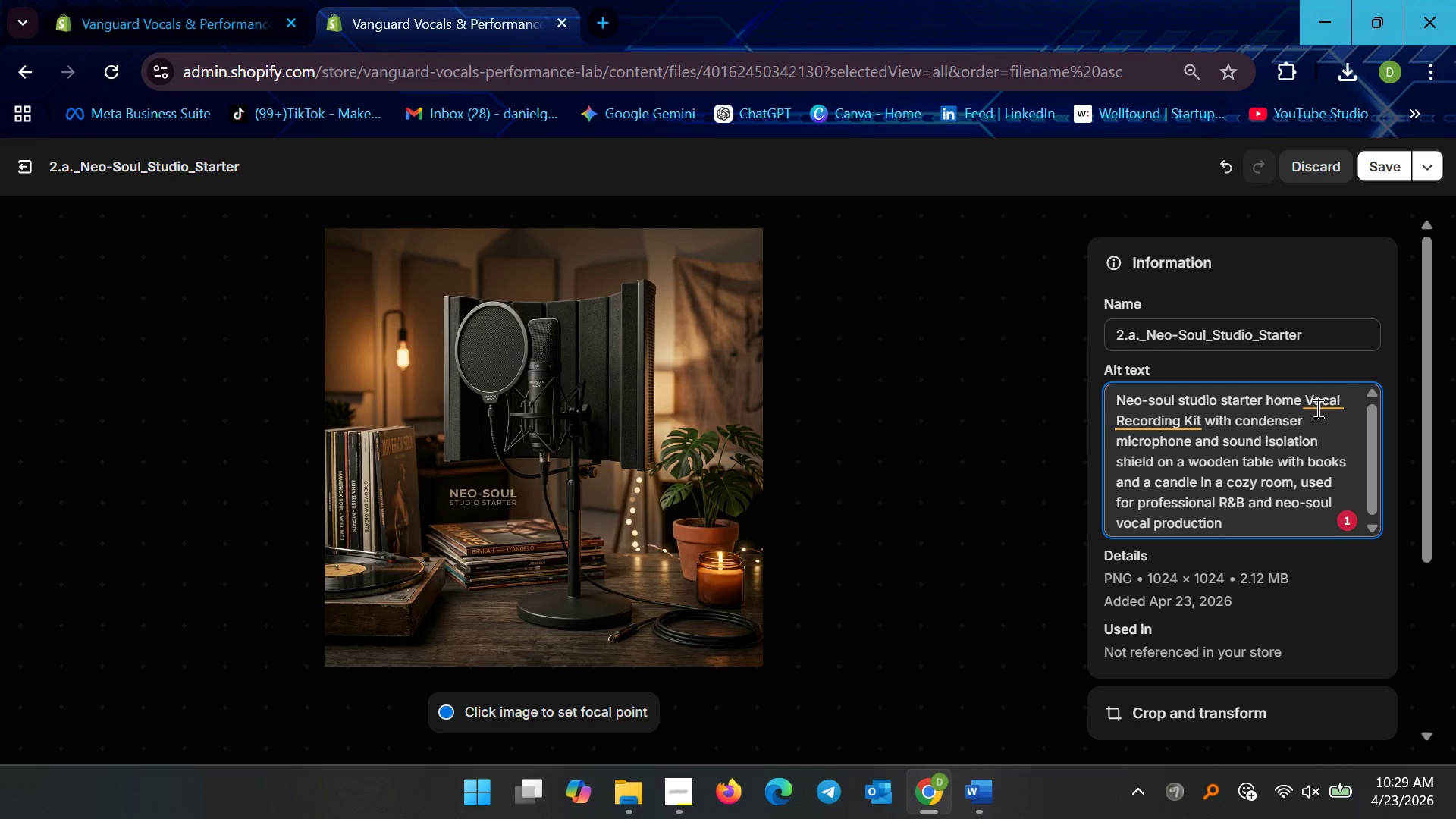 
key(Backspace)
 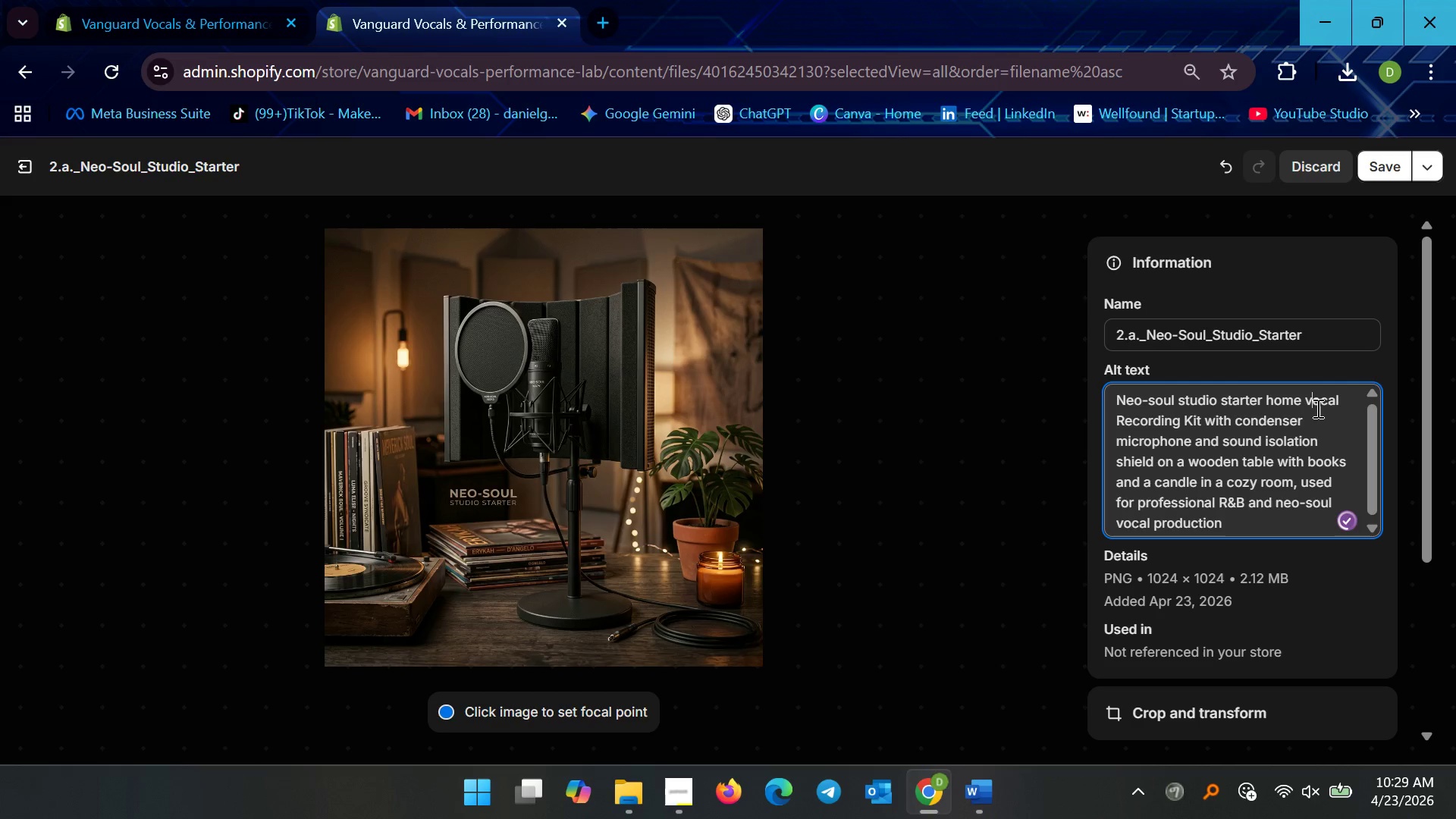 
key(V)
 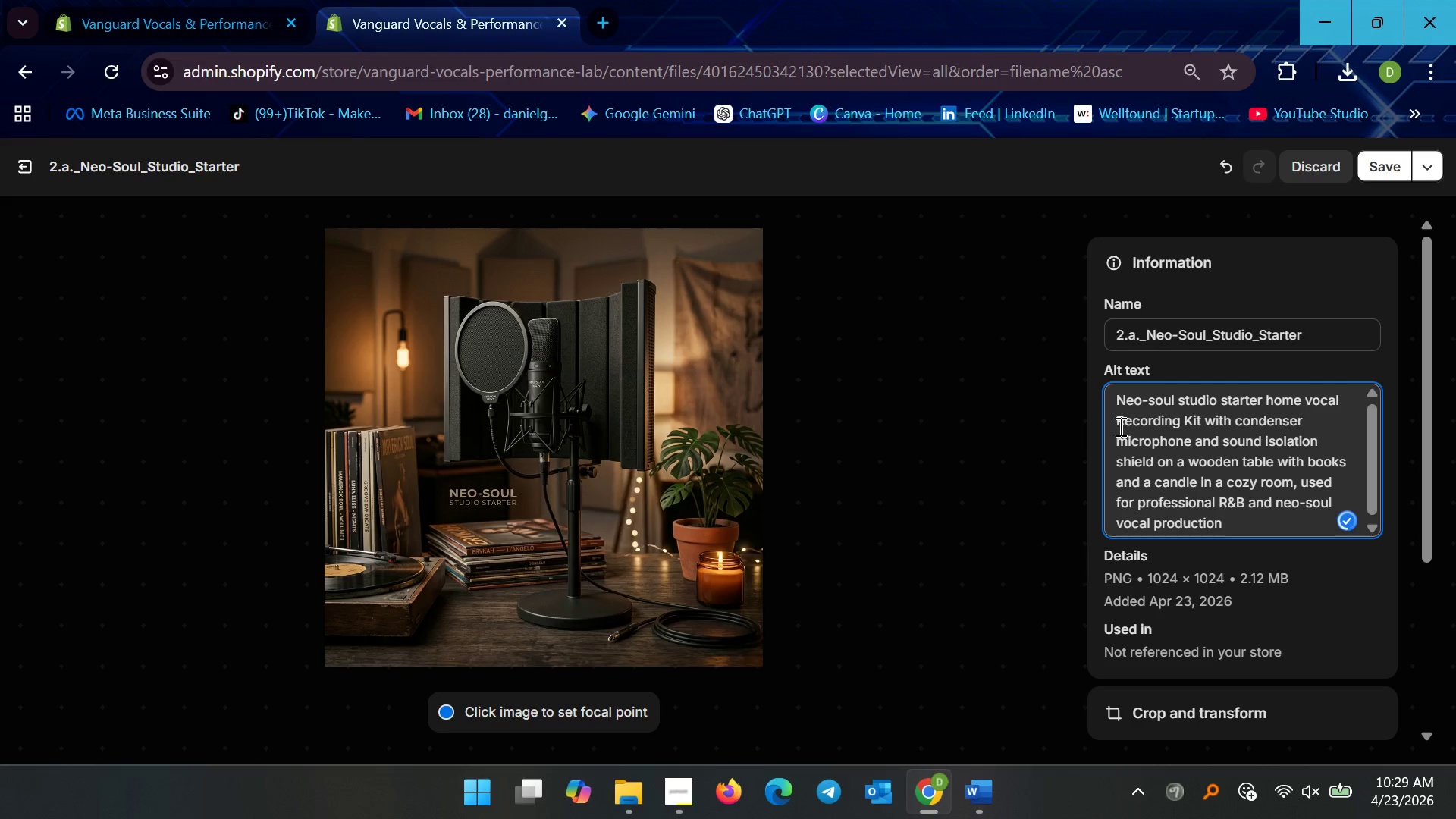 
left_click([1123, 423])
 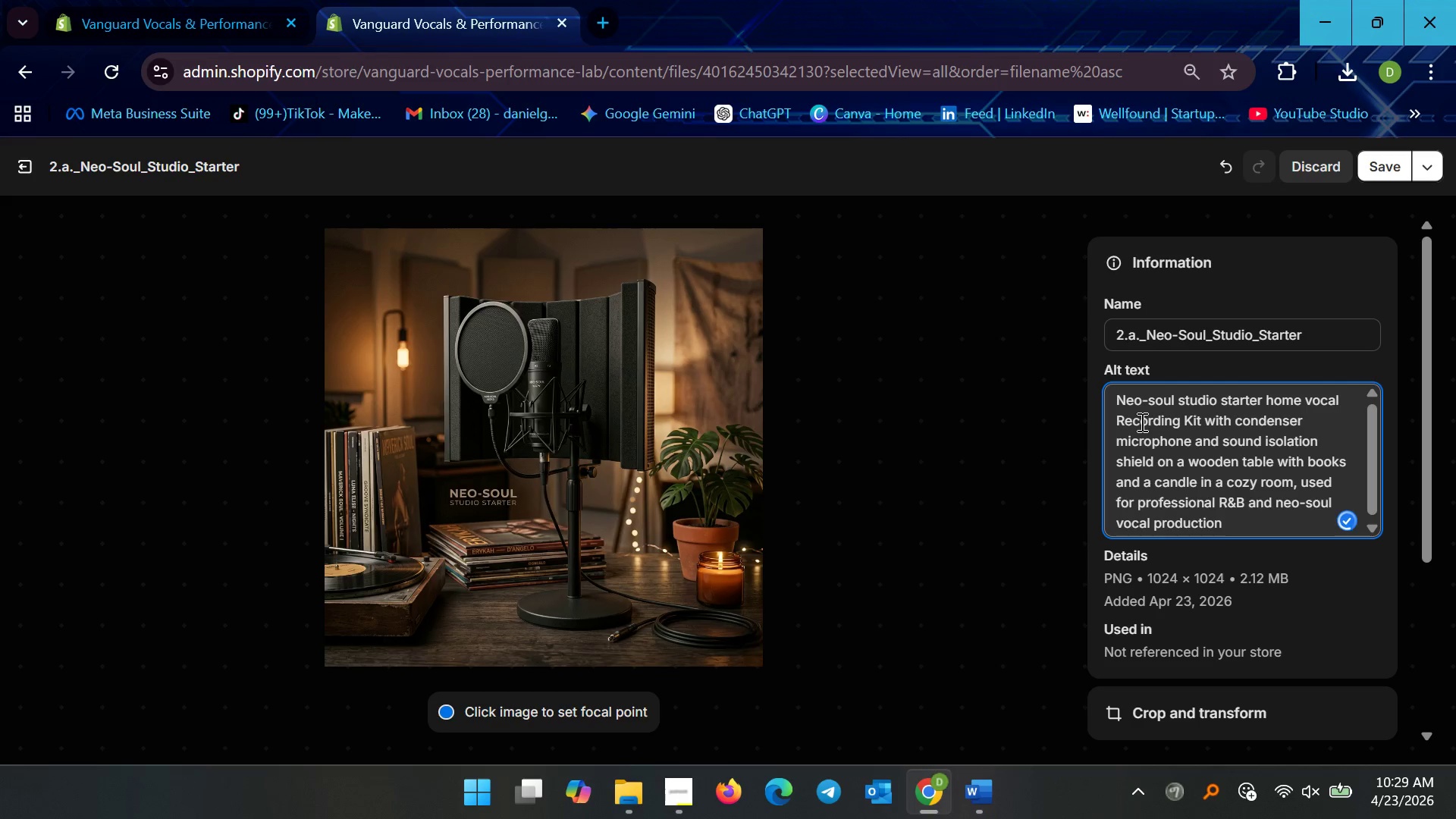 
key(Backspace)
 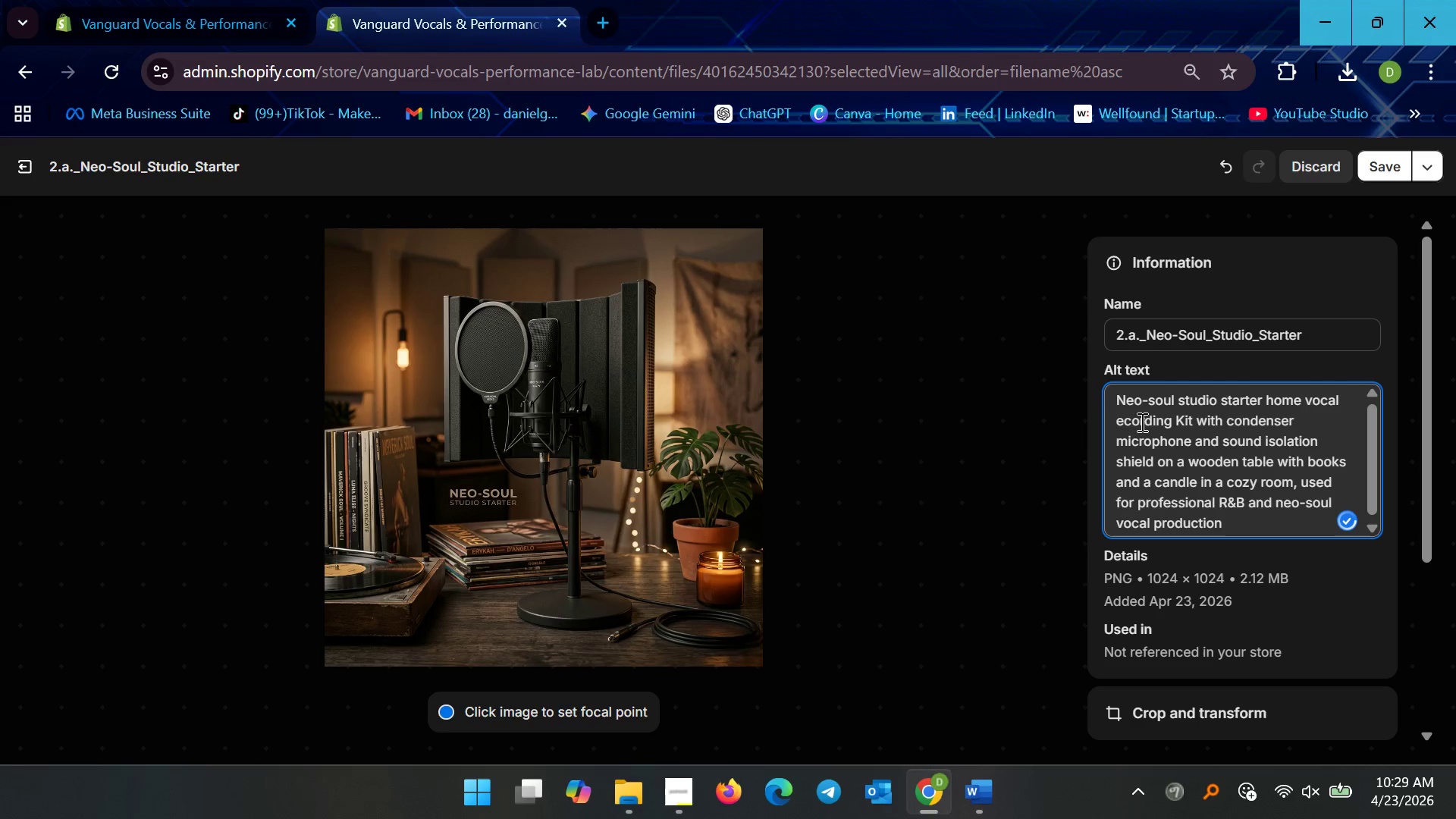 
key(R)
 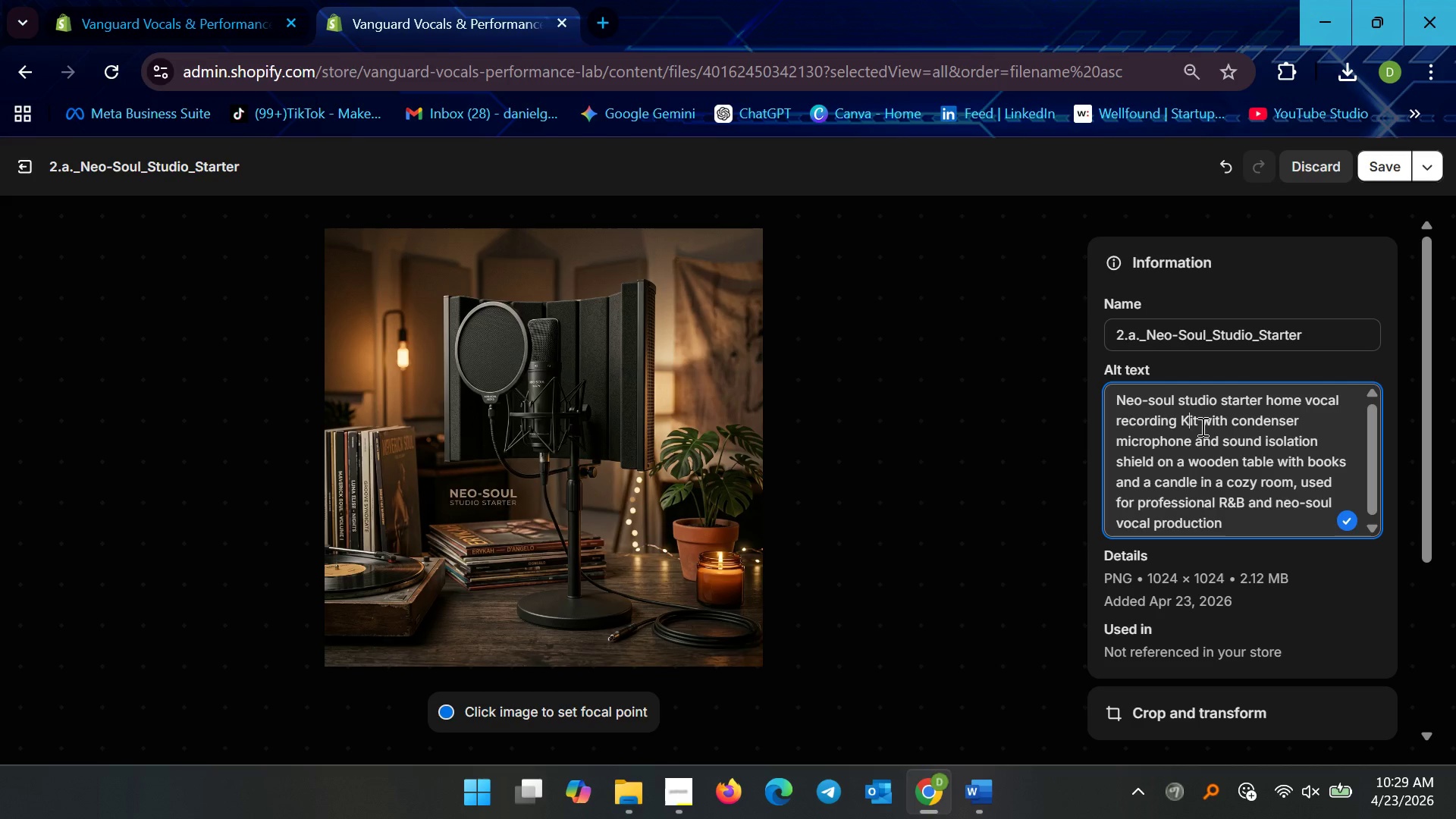 
key(Backspace)
 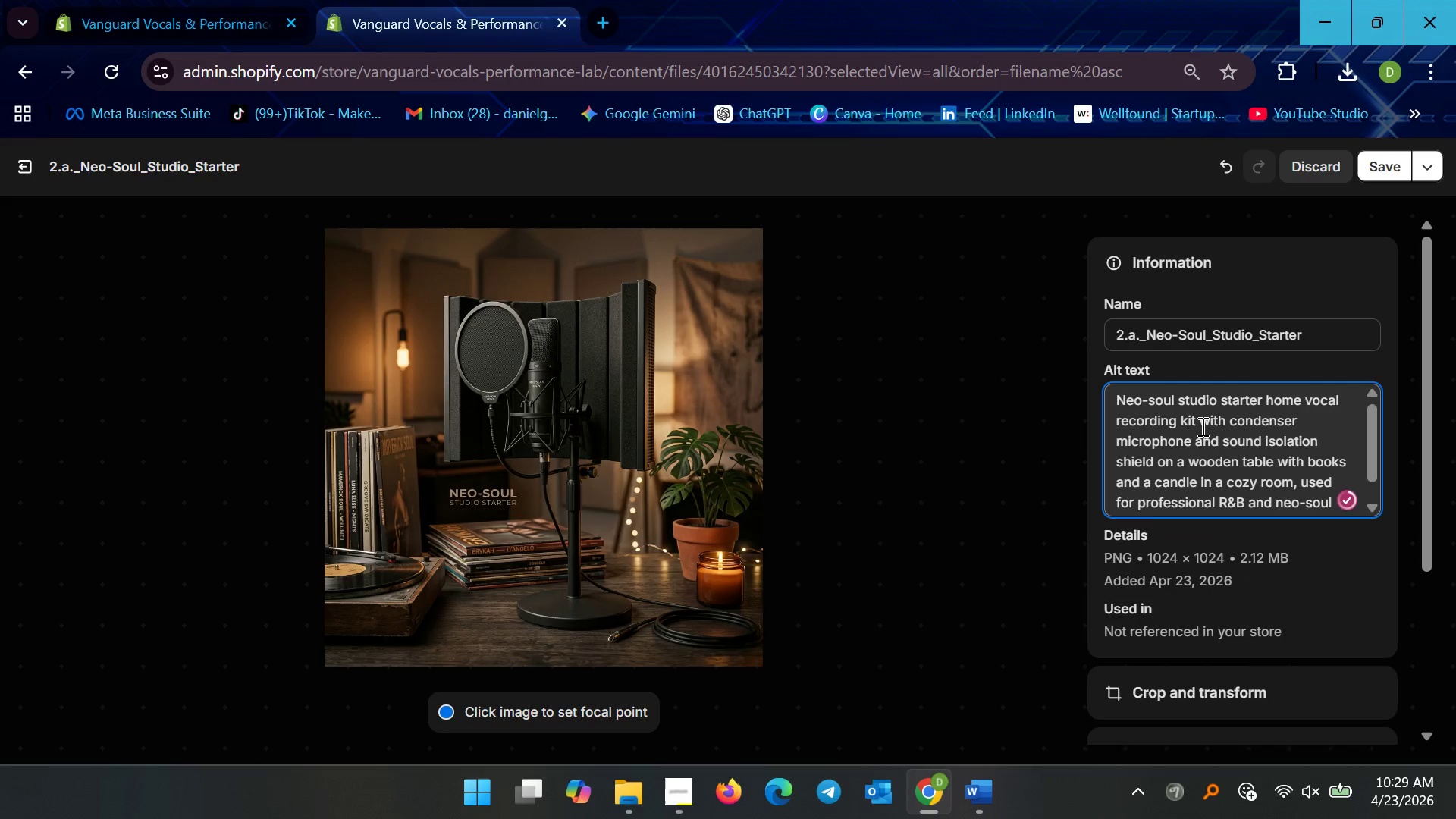 
key(K)
 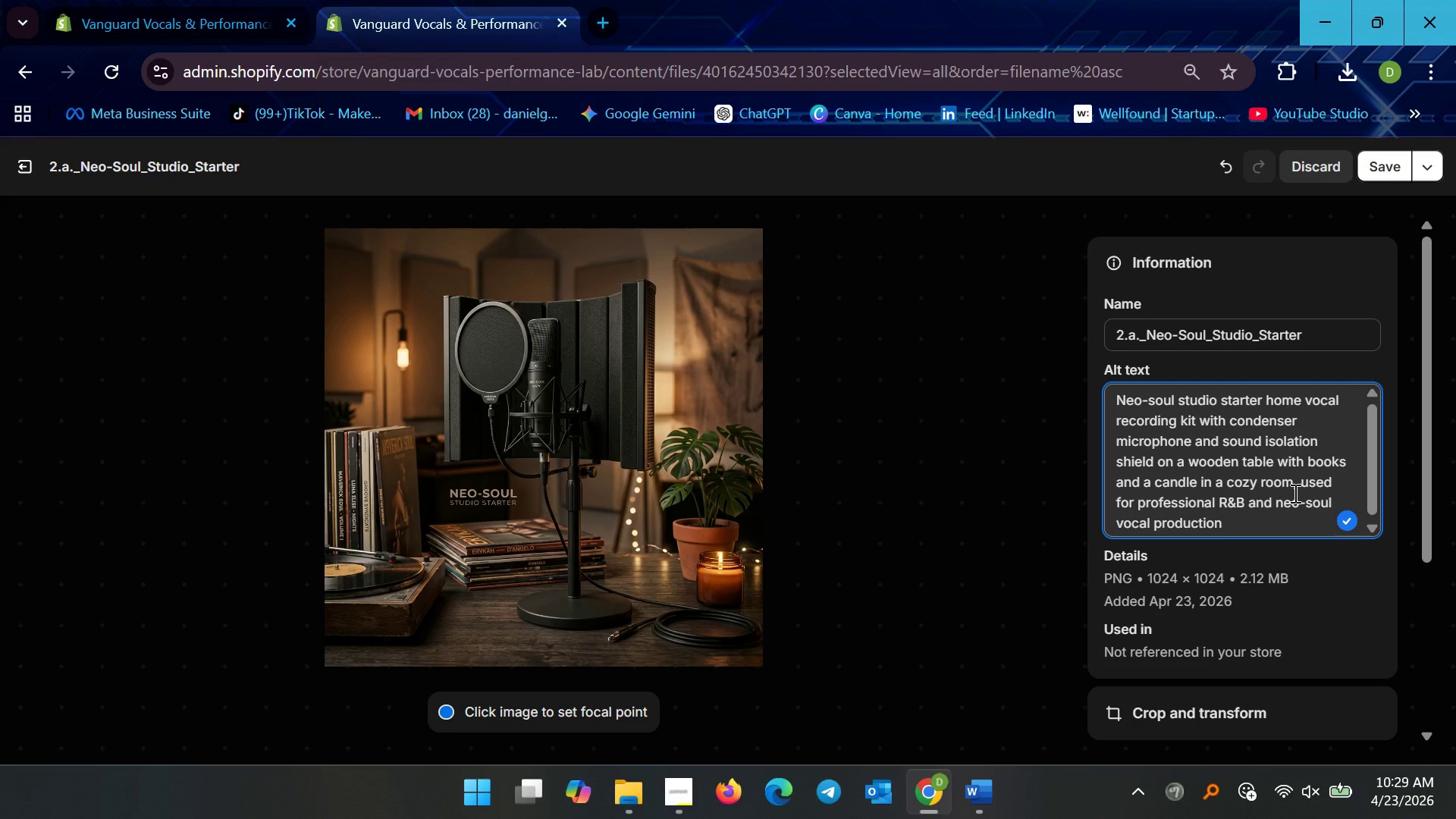 
wait(10.25)
 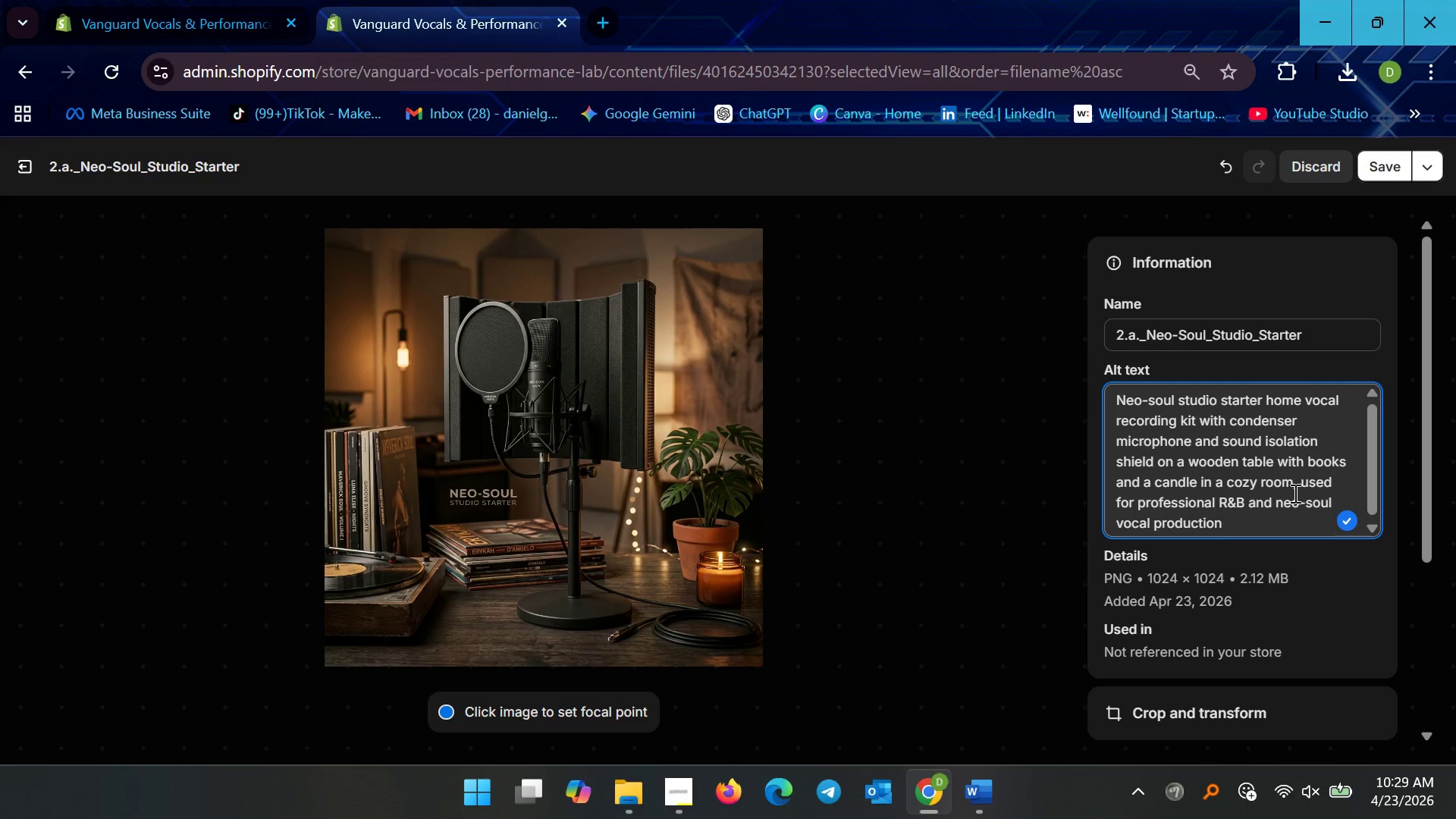 
left_click([1378, 175])
 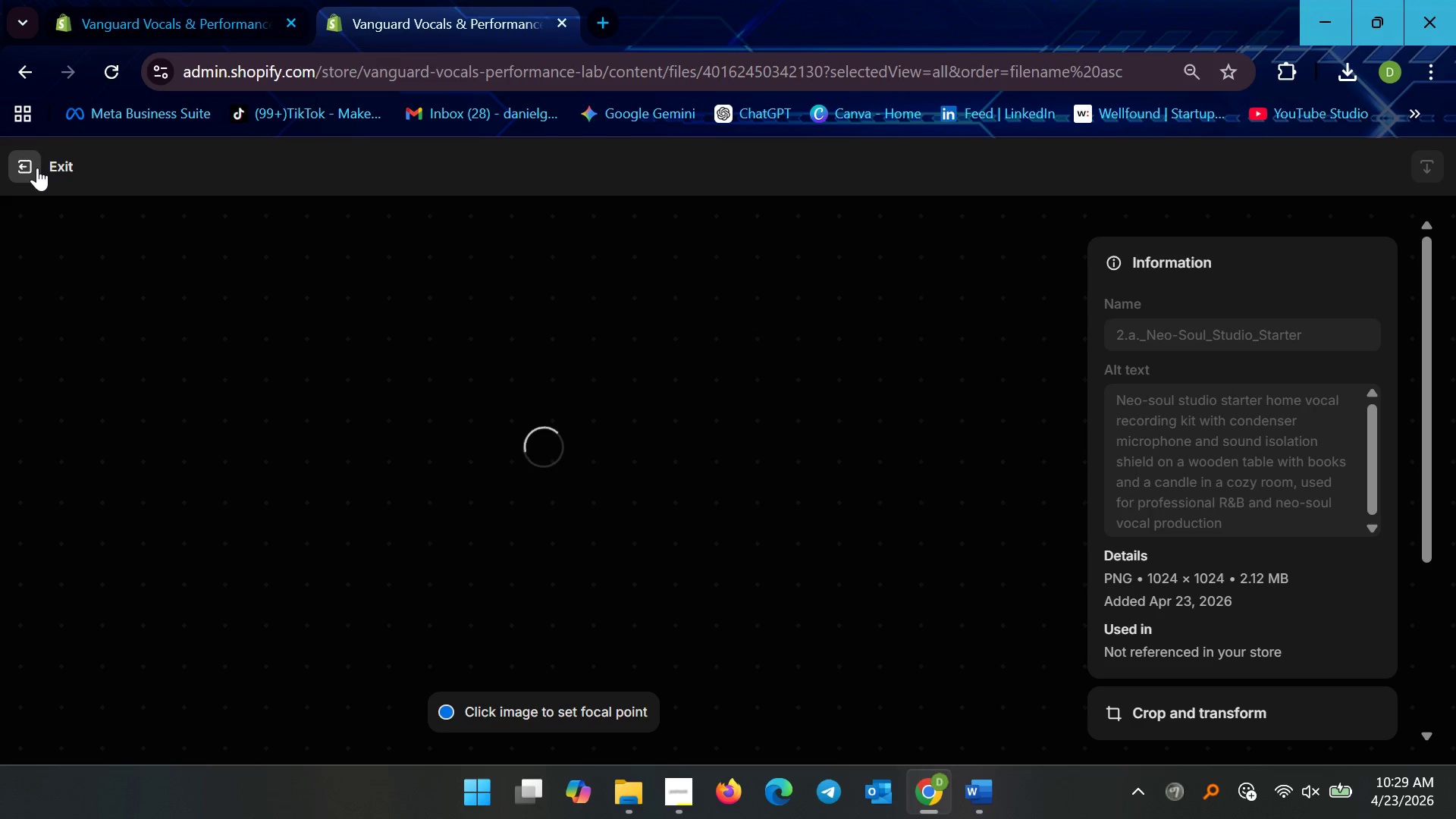 
left_click([37, 168])
 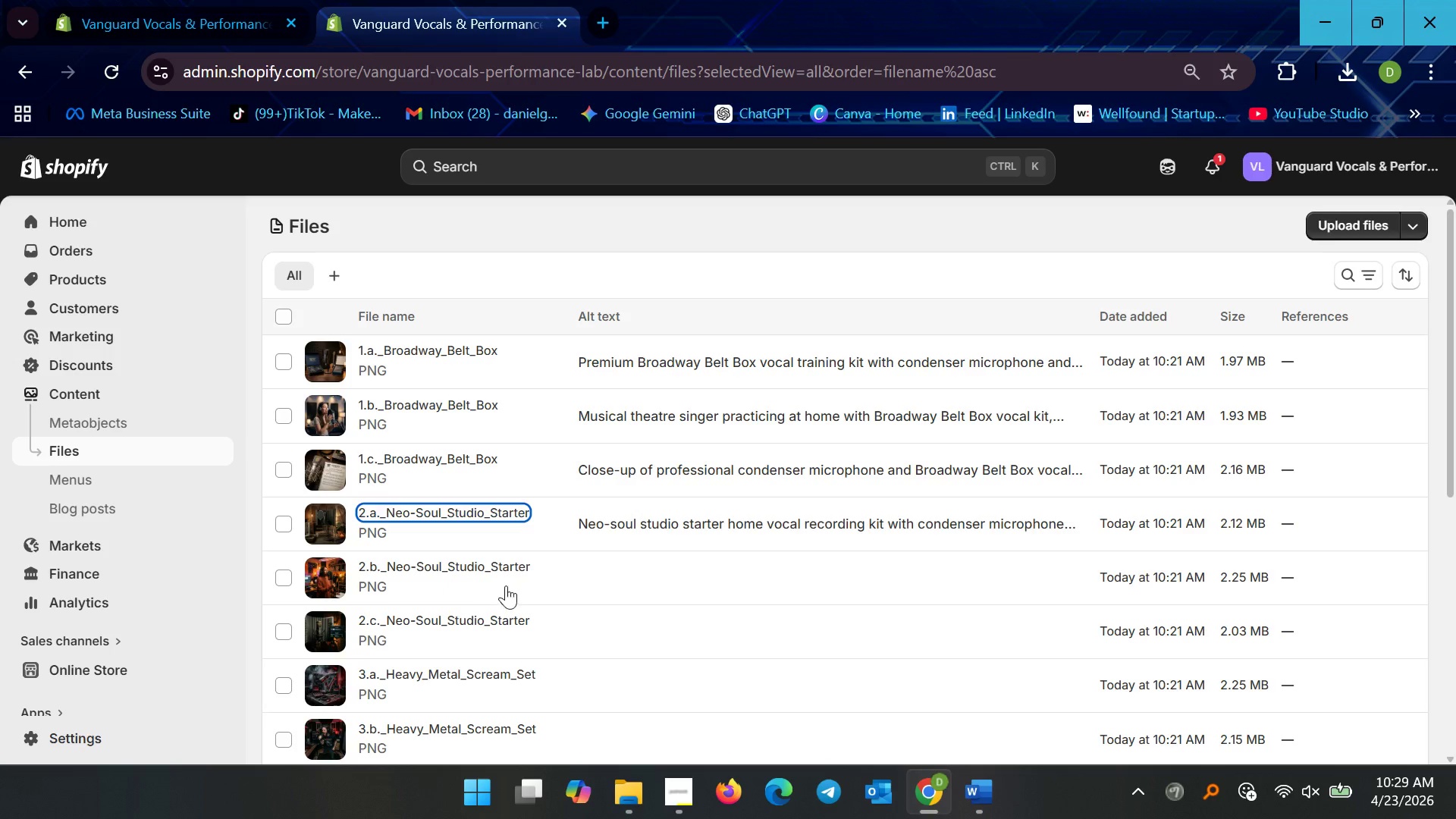 
left_click([467, 572])
 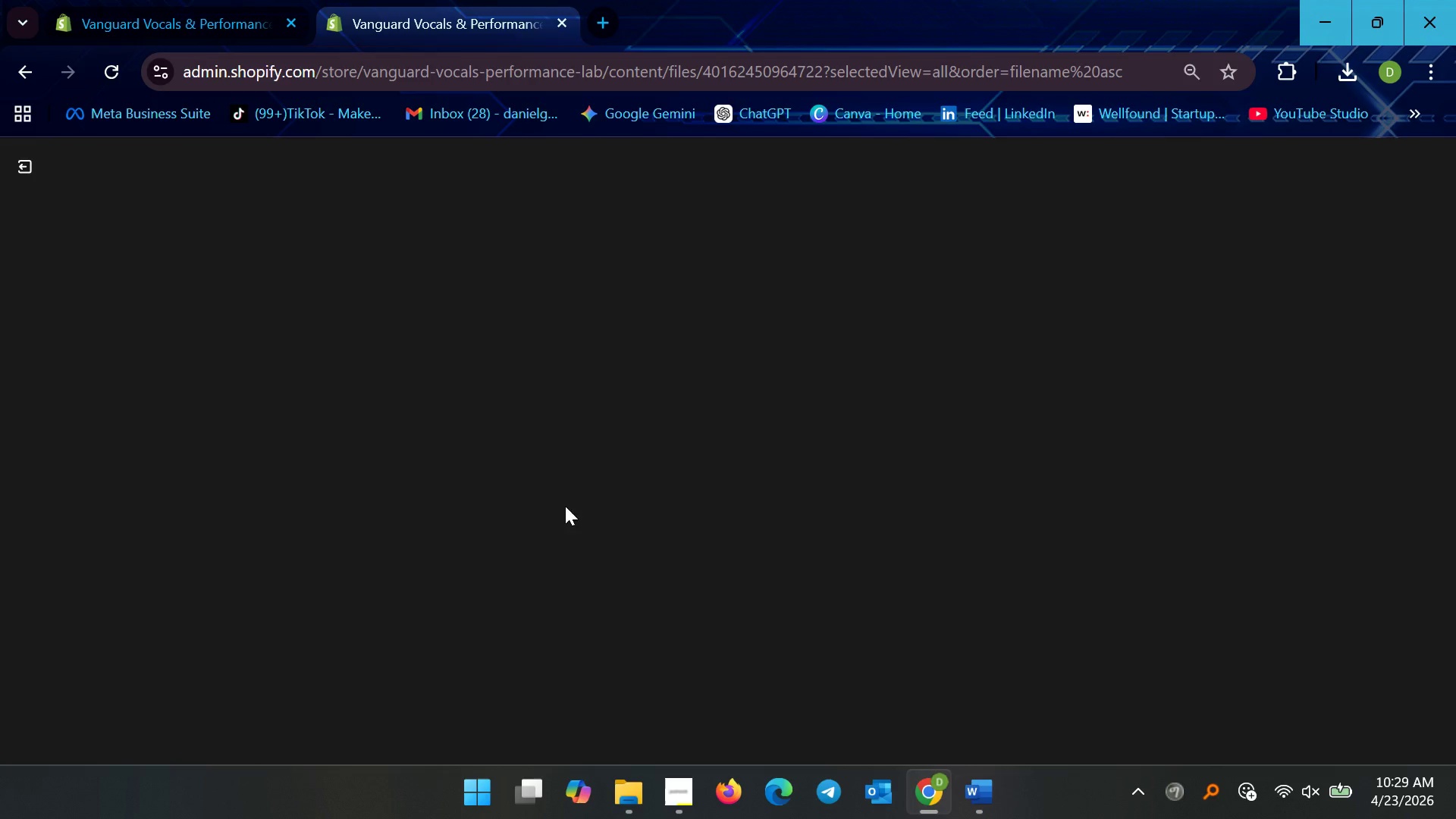 
scroll: coordinate [575, 510], scroll_direction: down, amount: 5.0
 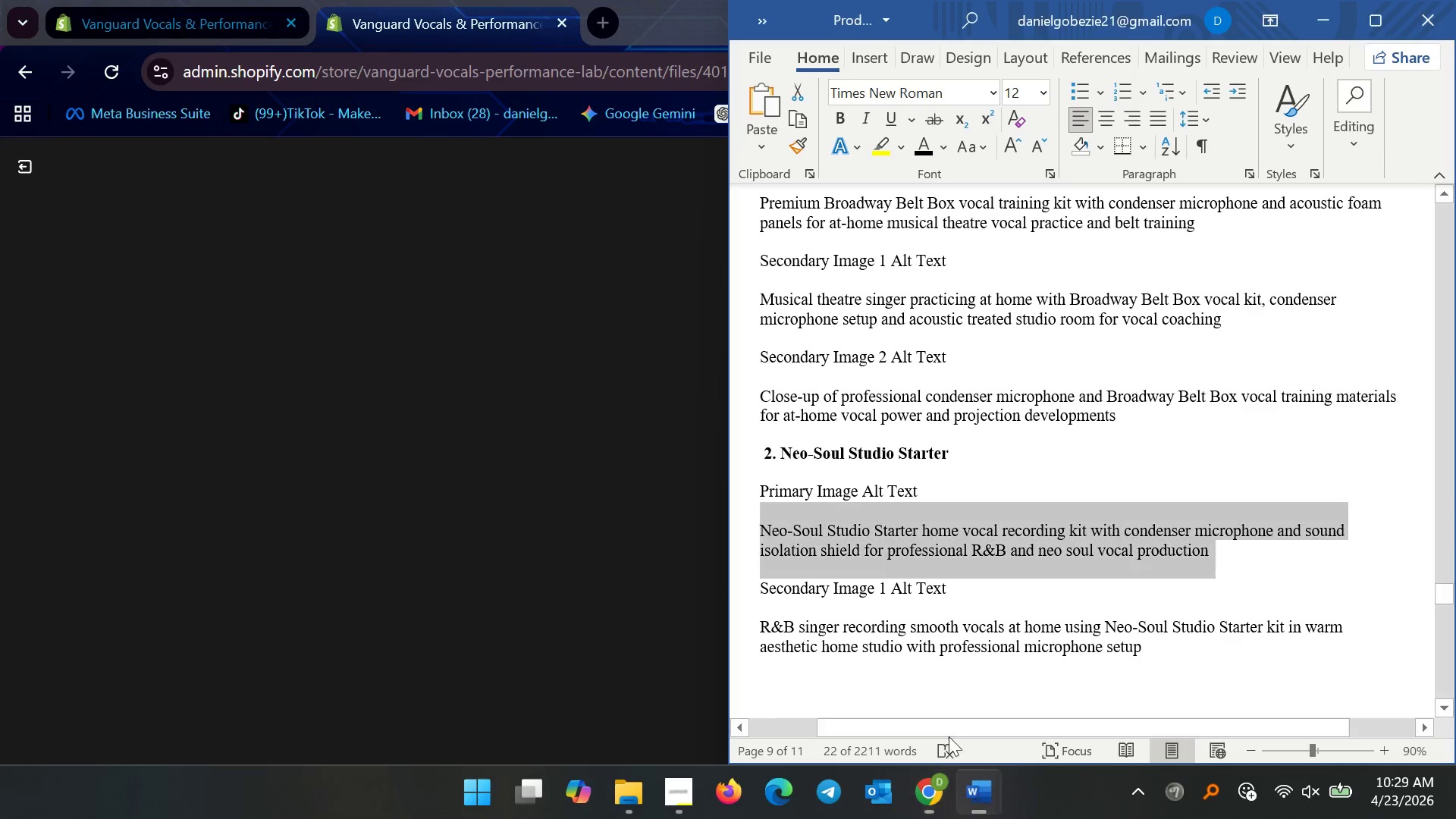 
left_click([875, 533])
 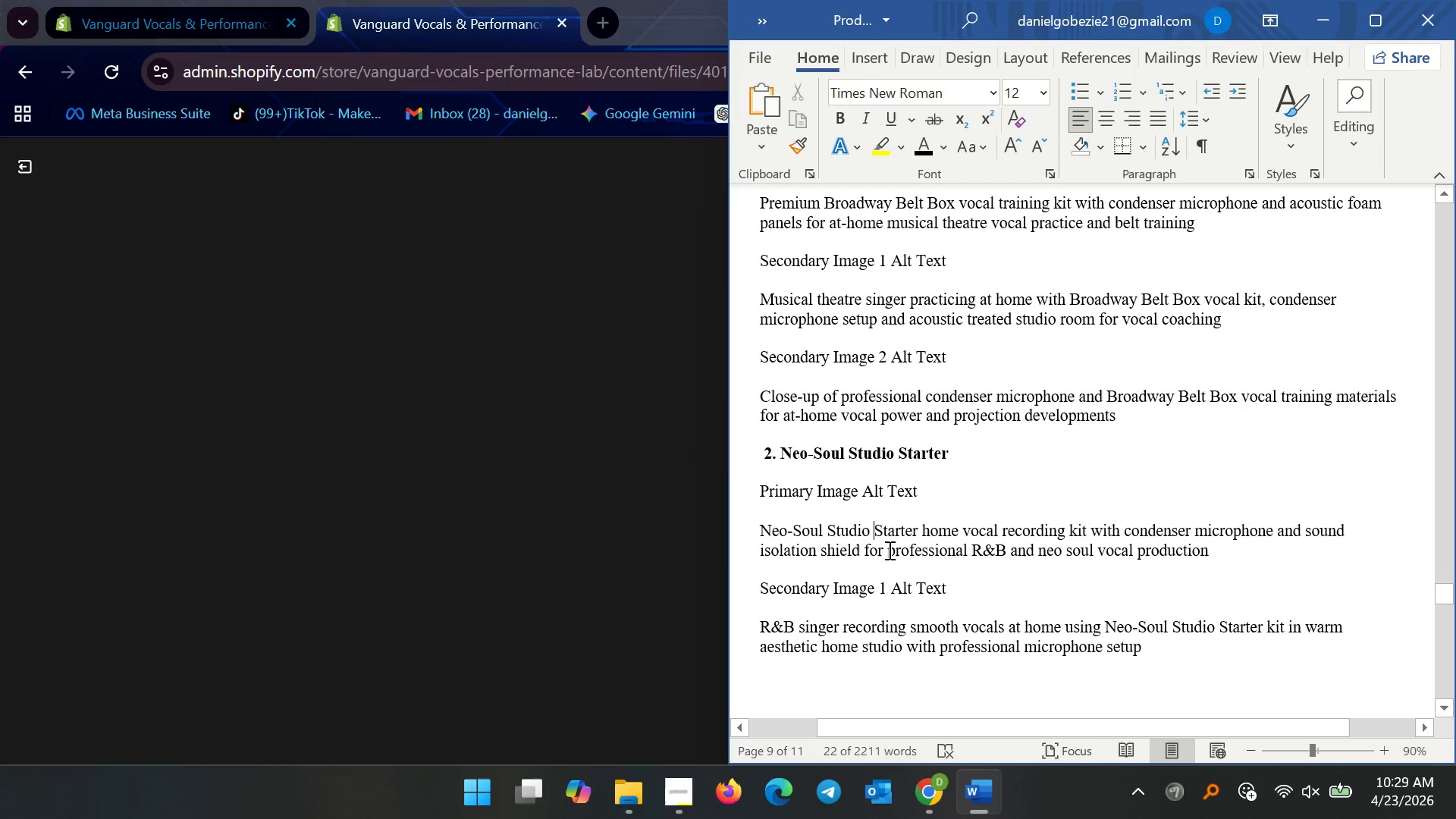 
scroll: coordinate [912, 576], scroll_direction: down, amount: 5.0
 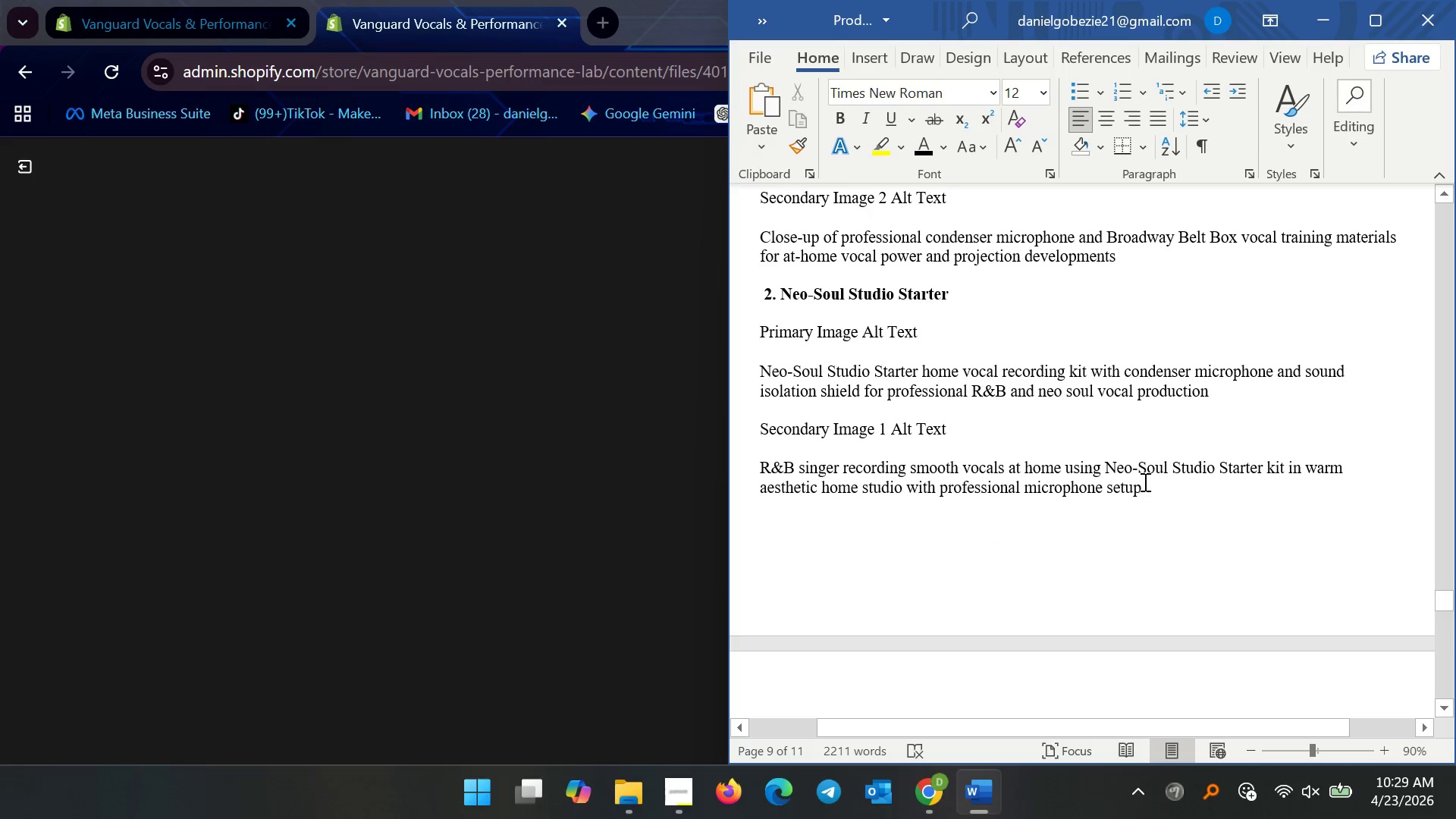 
left_click_drag(start_coordinate=[1147, 482], to_coordinate=[738, 472])
 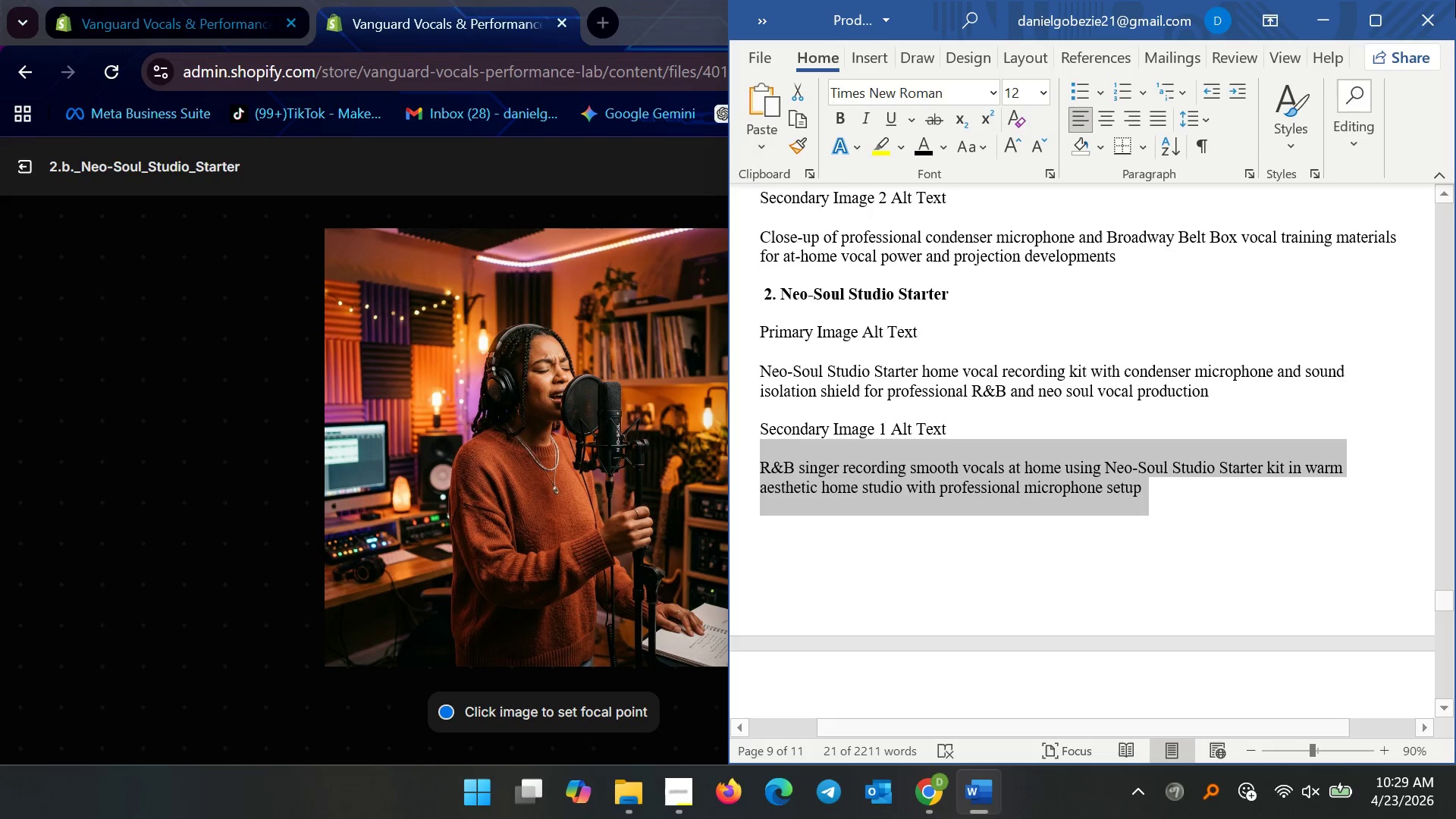 
key(Control+C)
 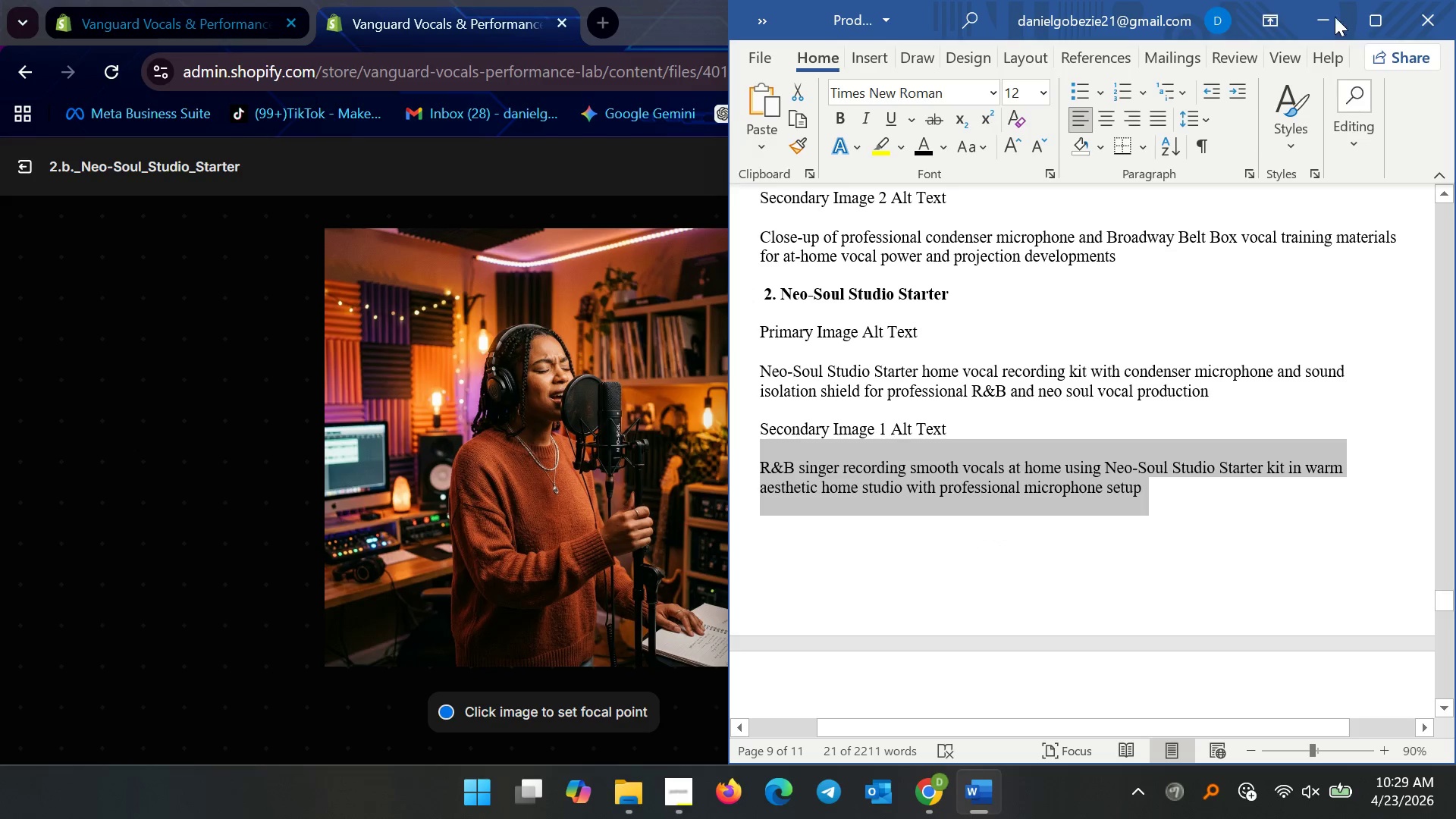 
key(Control+C)
 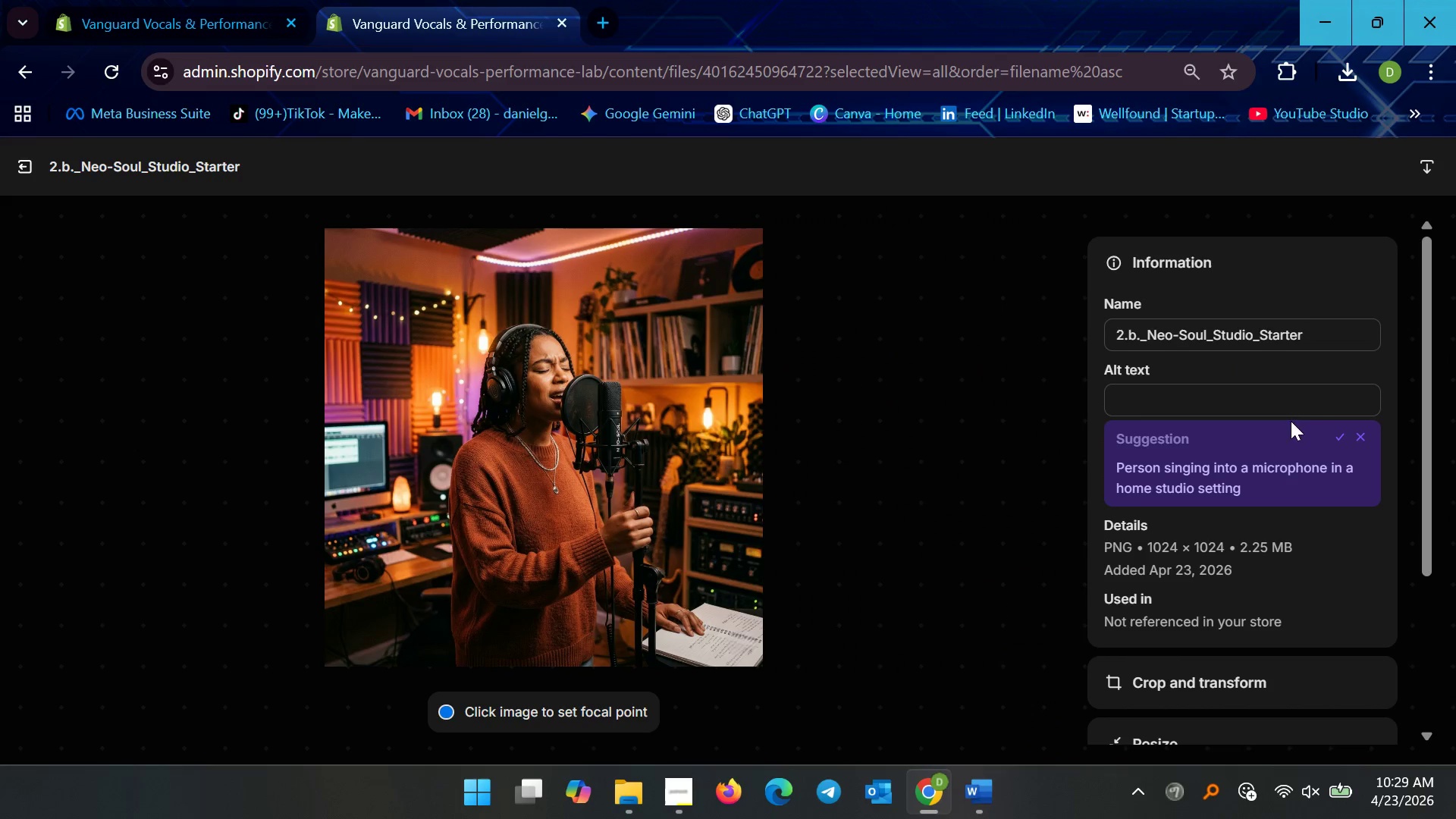 
left_click([1337, 433])
 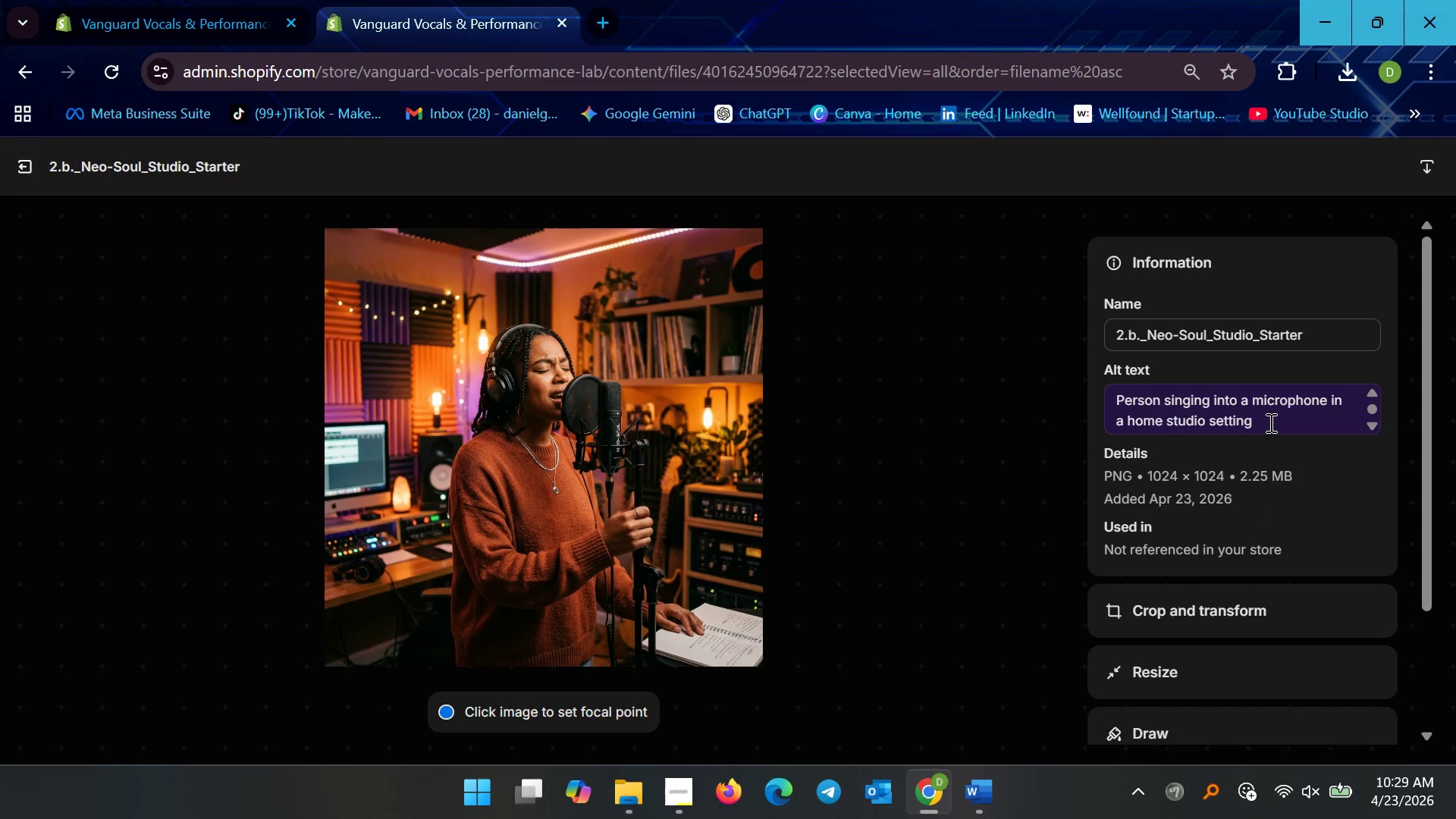 
left_click([1272, 422])
 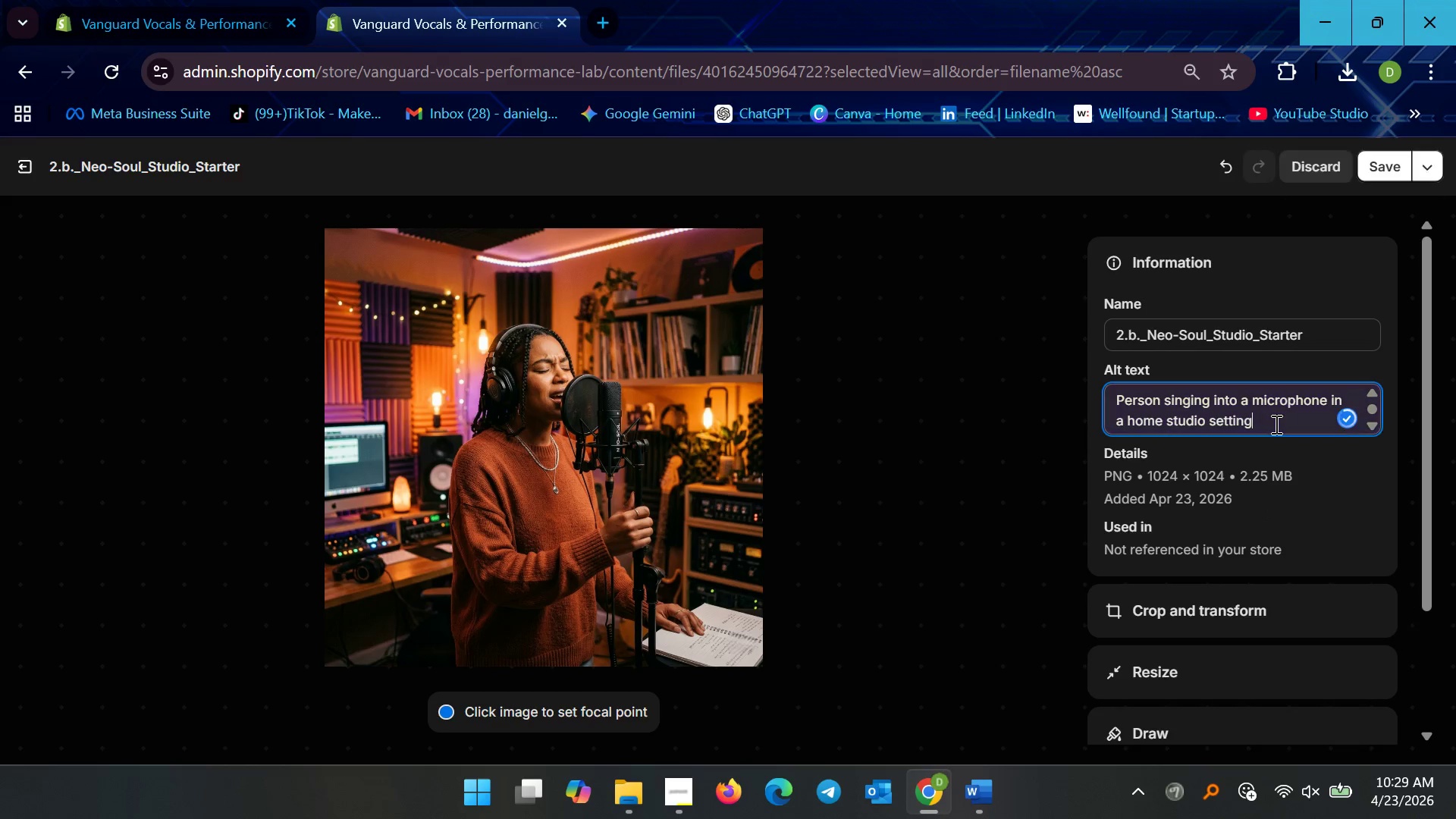 
key(Shift+Enter)
 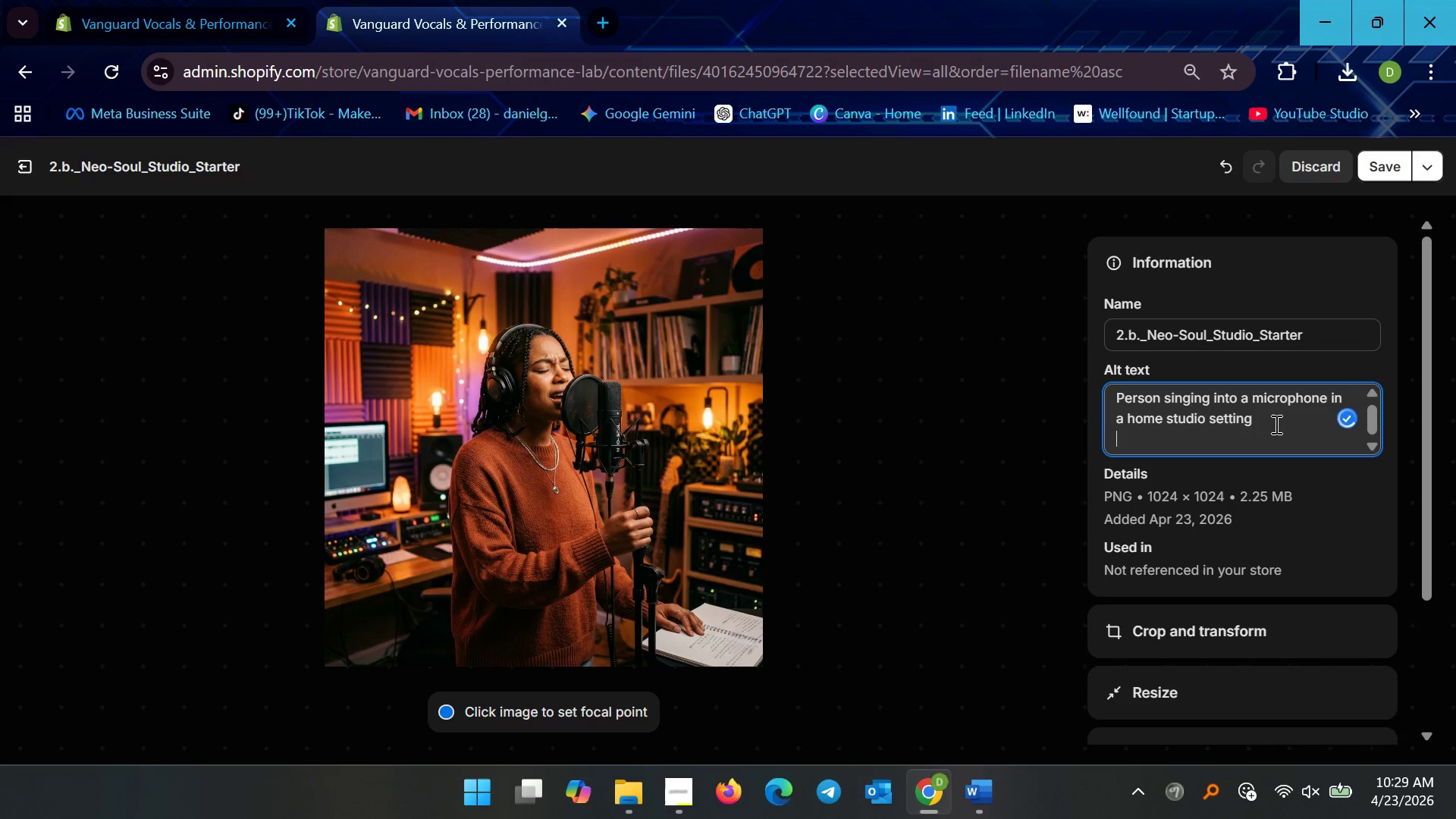 
key(Shift+Enter)
 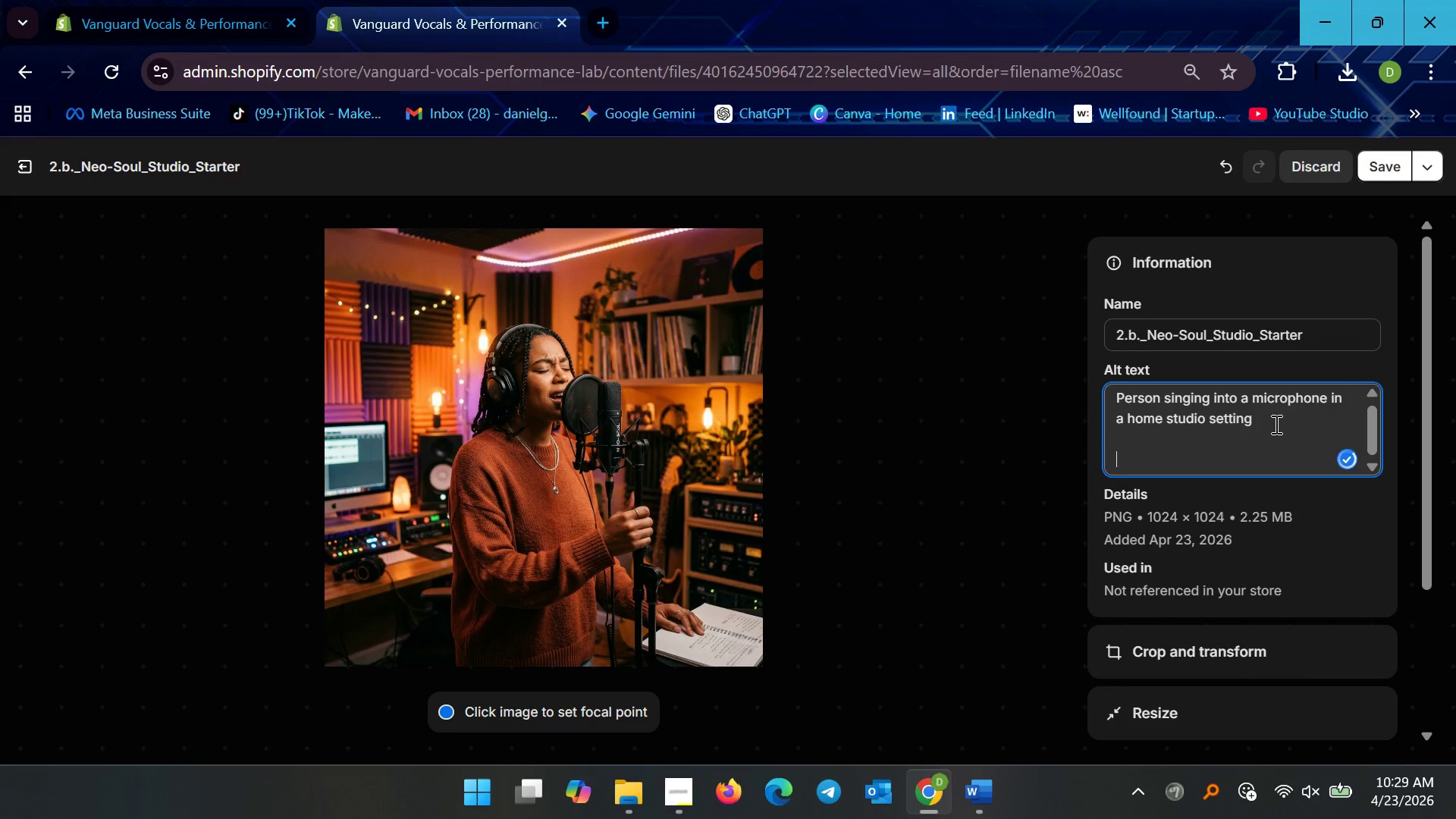 
key(V)
 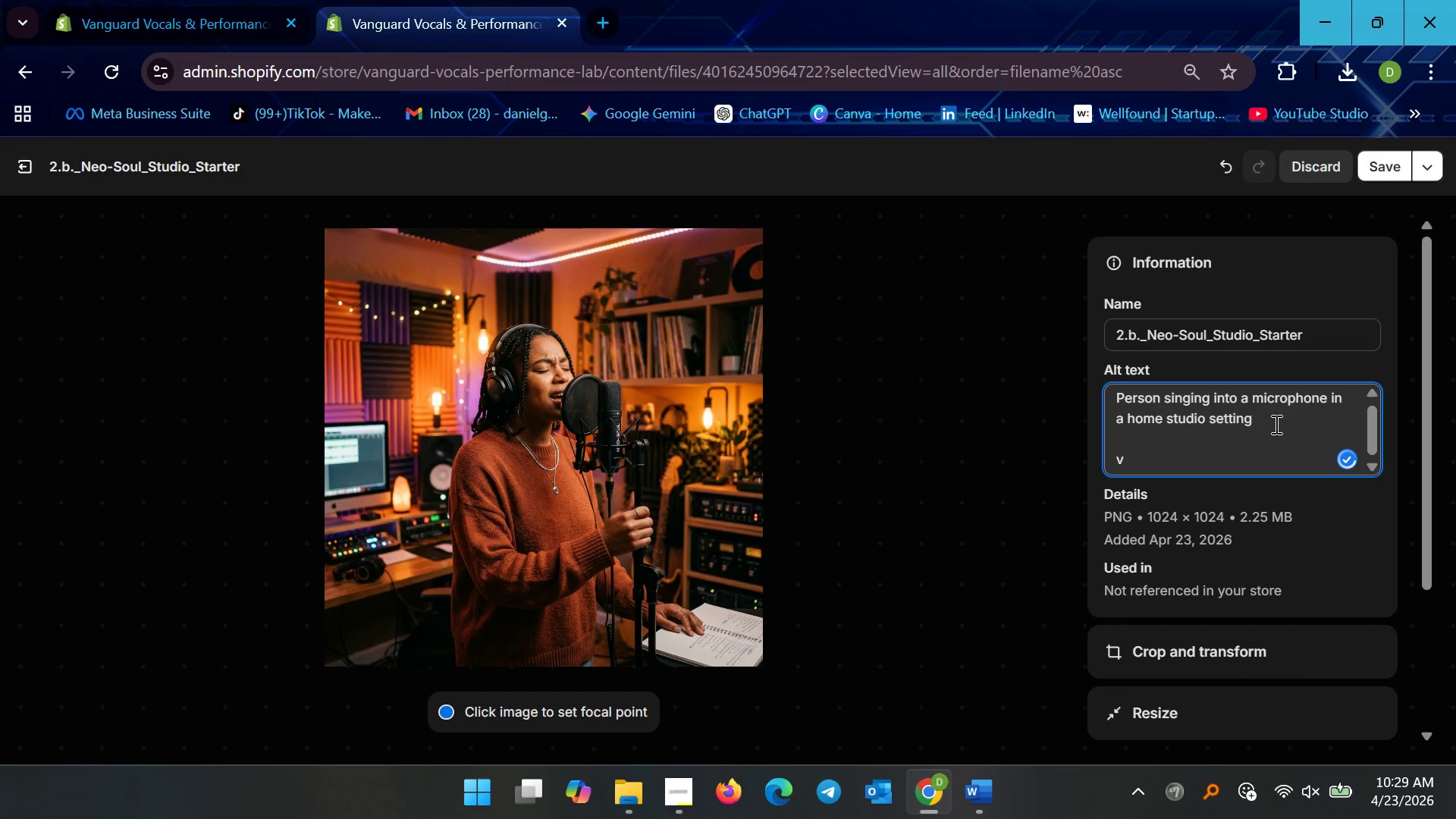 
key(Backspace)
 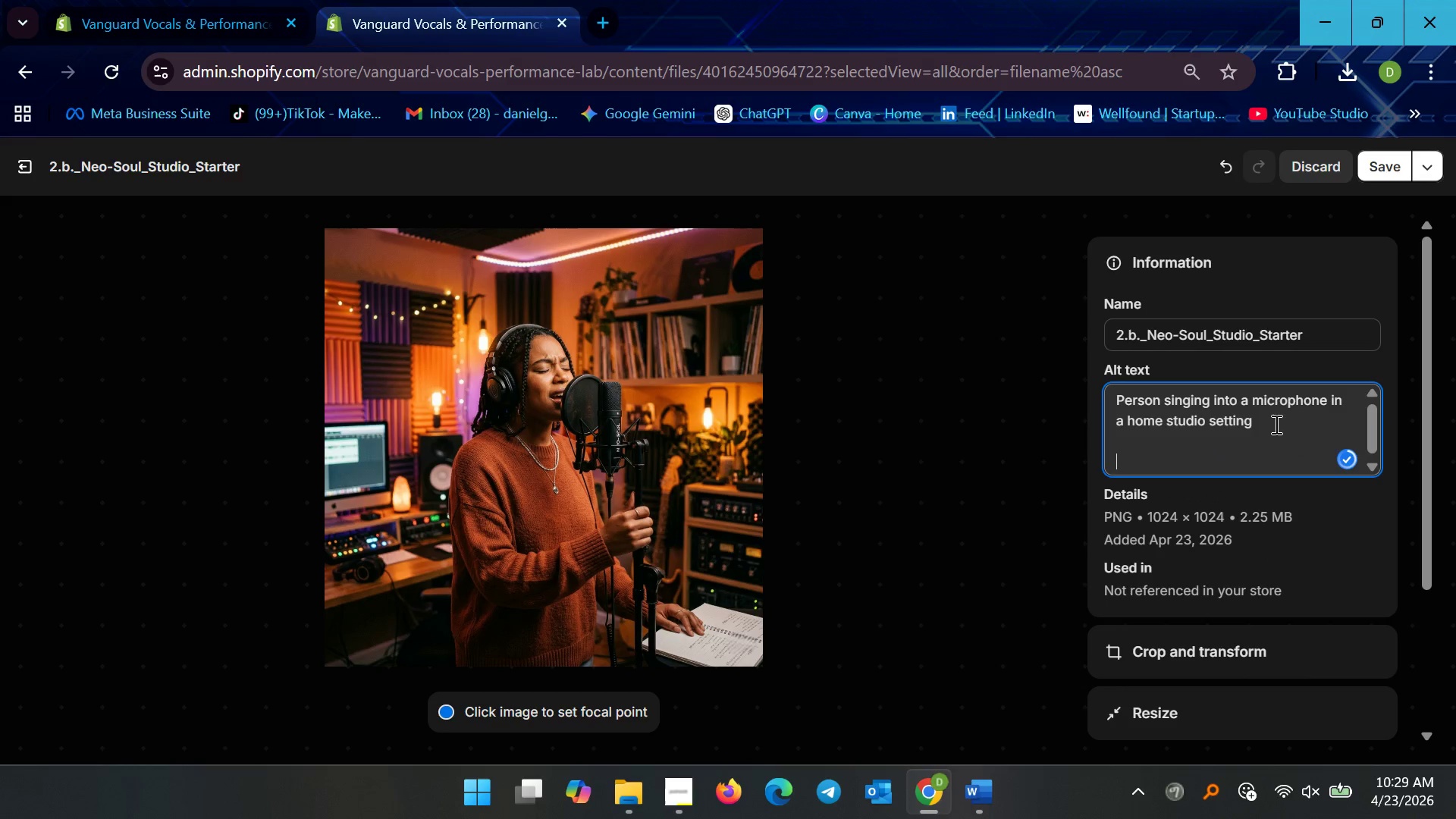 
key(Control+V)
 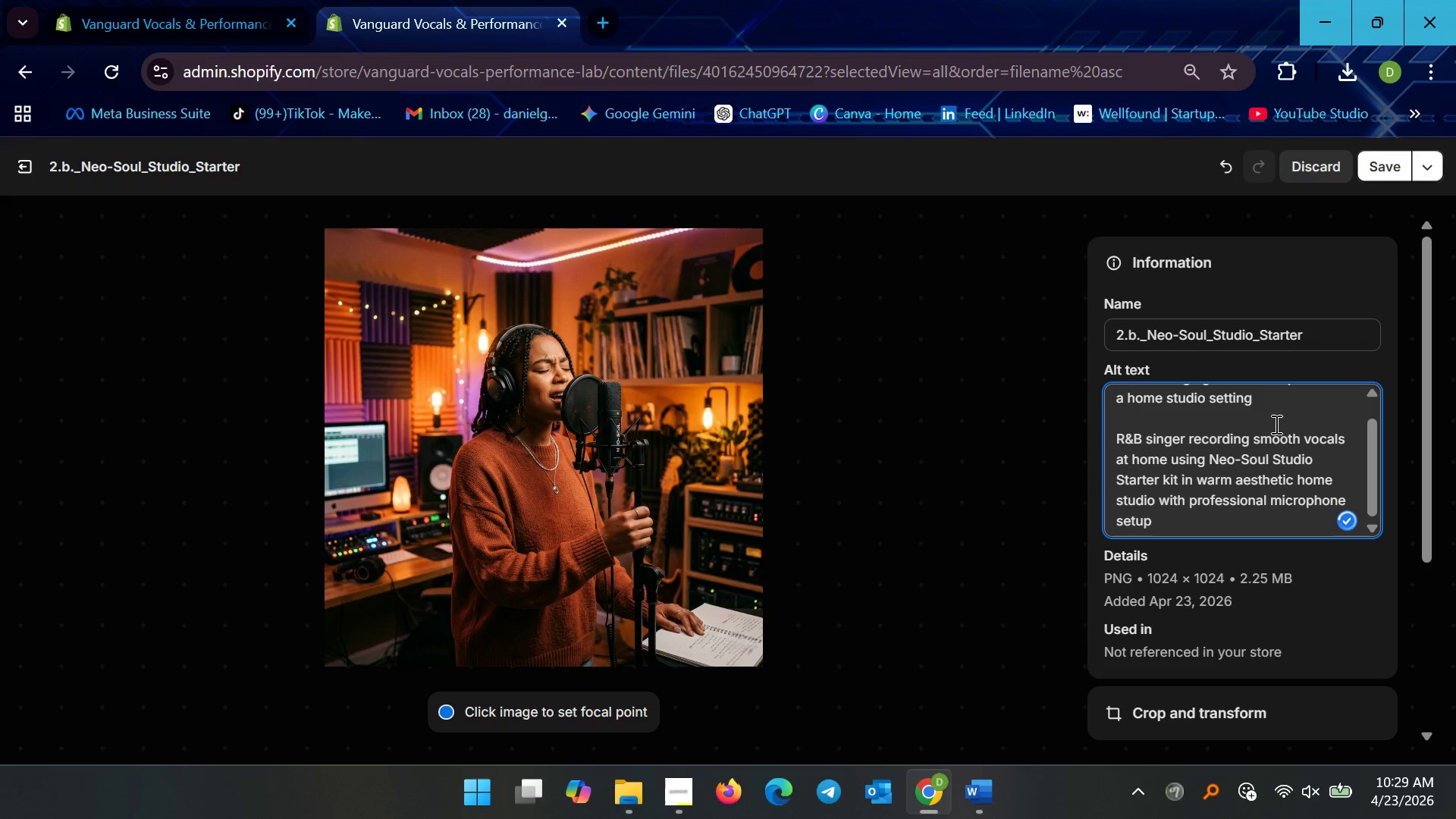 
scroll: coordinate [1200, 470], scroll_direction: up, amount: 2.0
 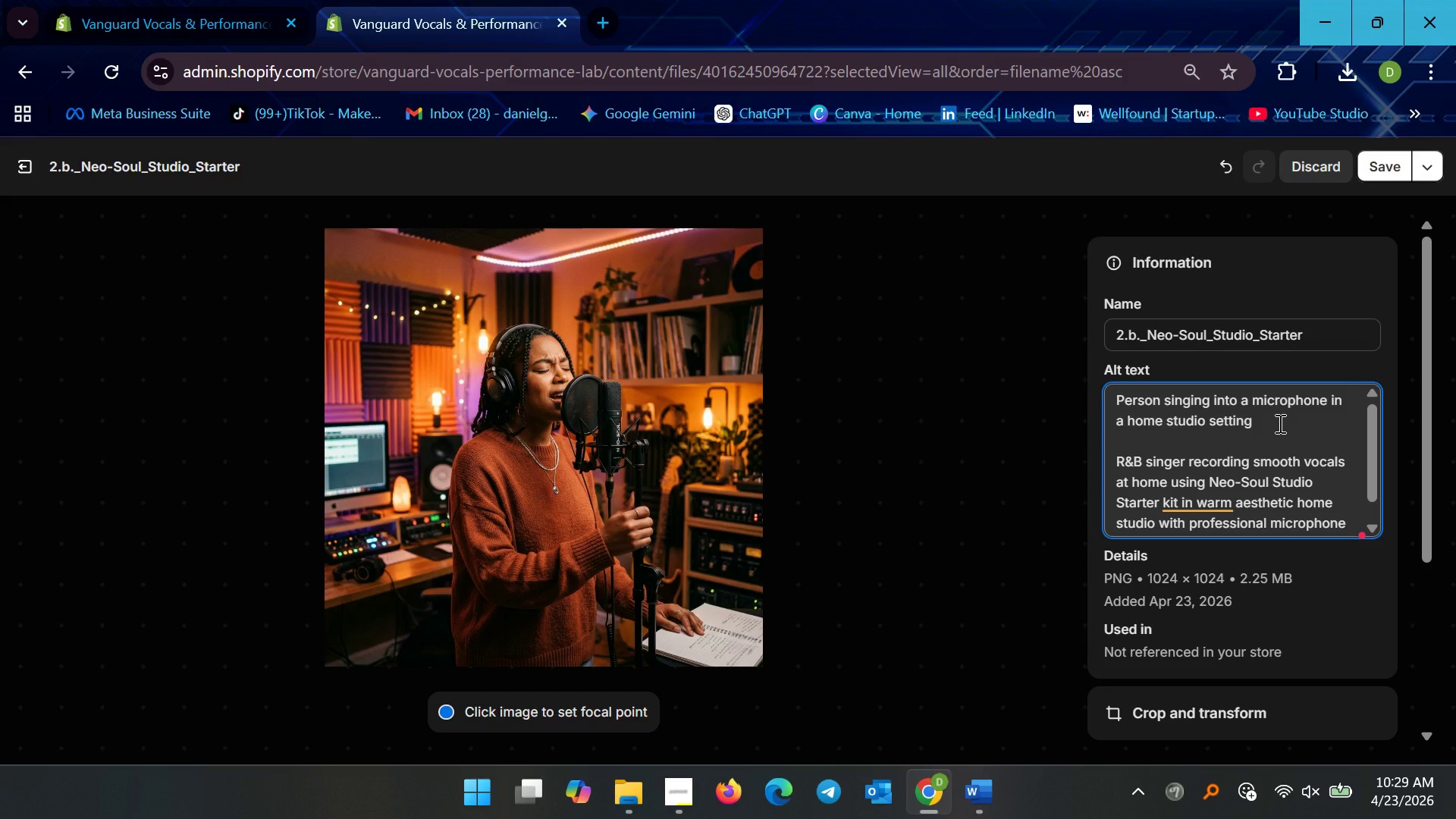 
left_click_drag(start_coordinate=[1279, 423], to_coordinate=[1335, 406])
 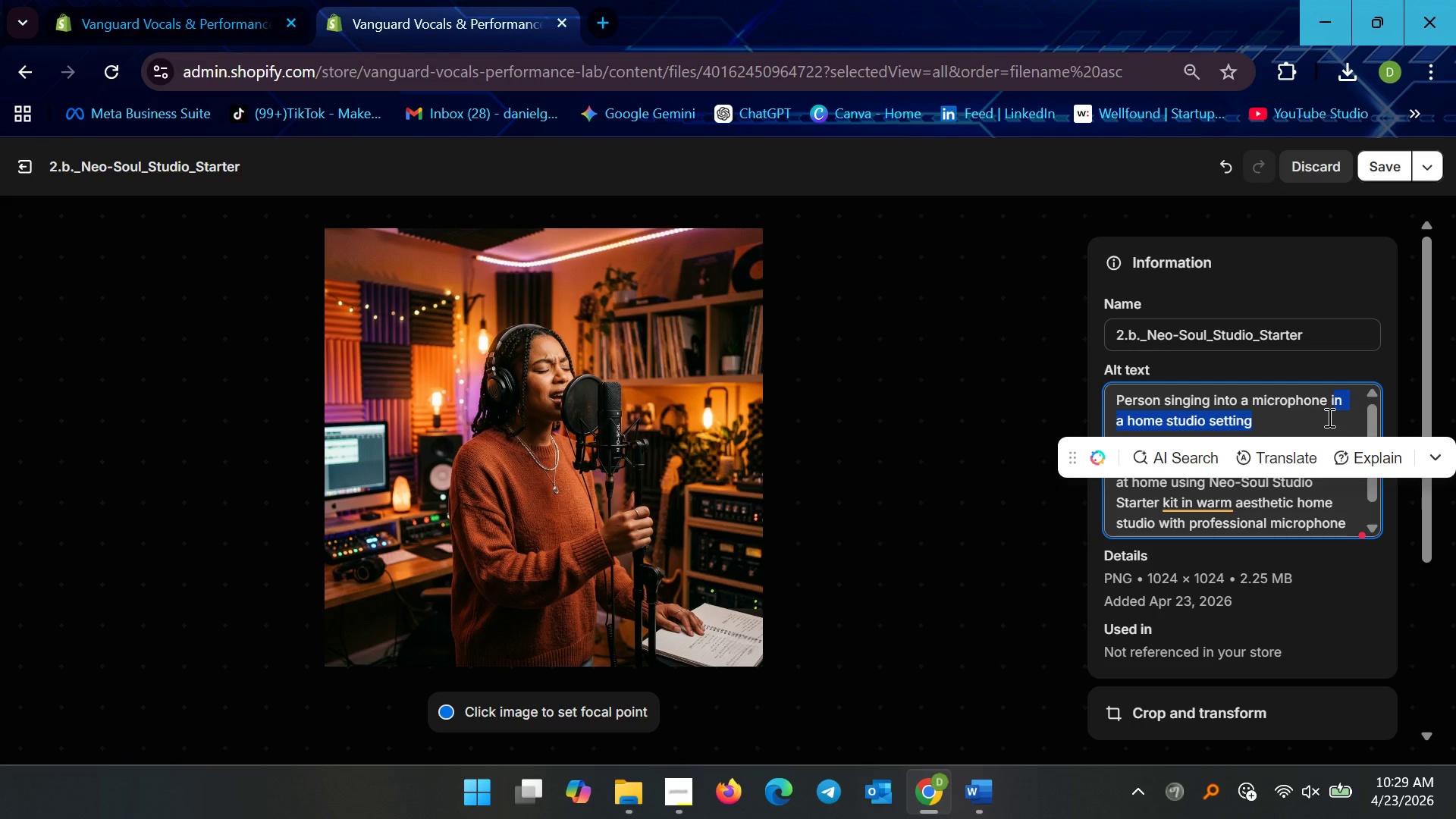 
hold_key(key=ControlLeft, duration=1.12)
 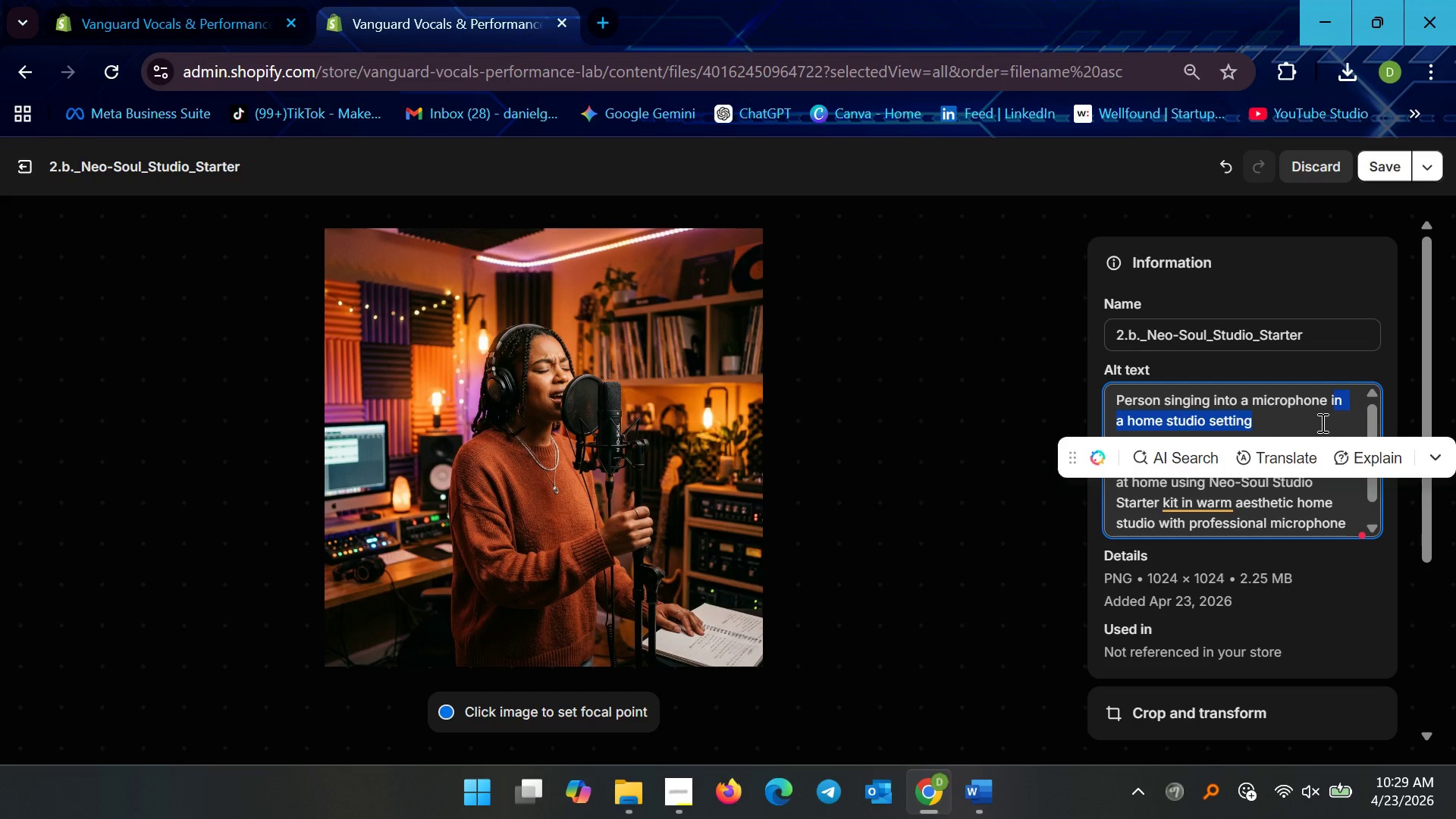 
key(Control+X)
 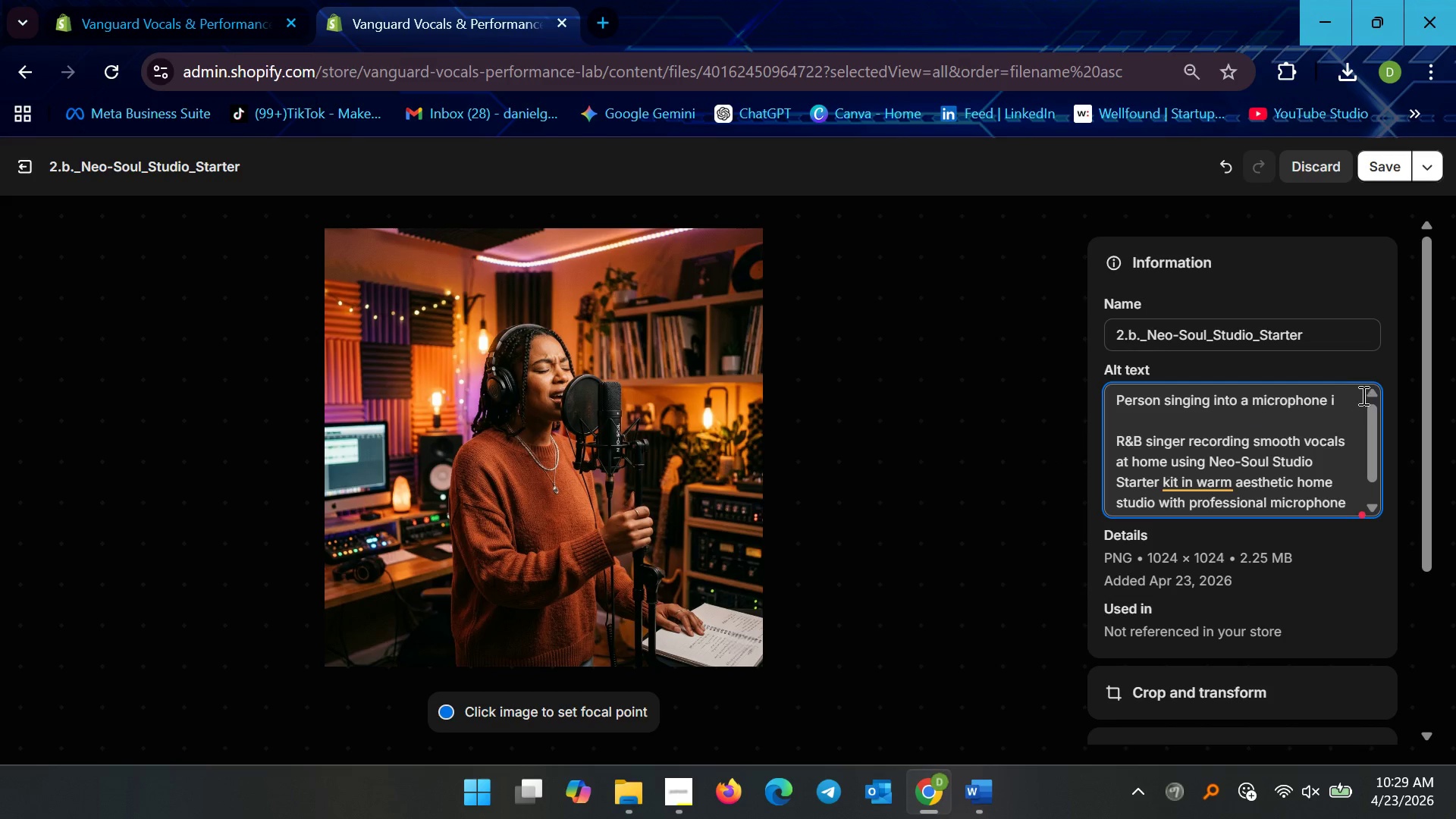 
left_click_drag(start_coordinate=[1365, 393], to_coordinate=[1271, 391])
 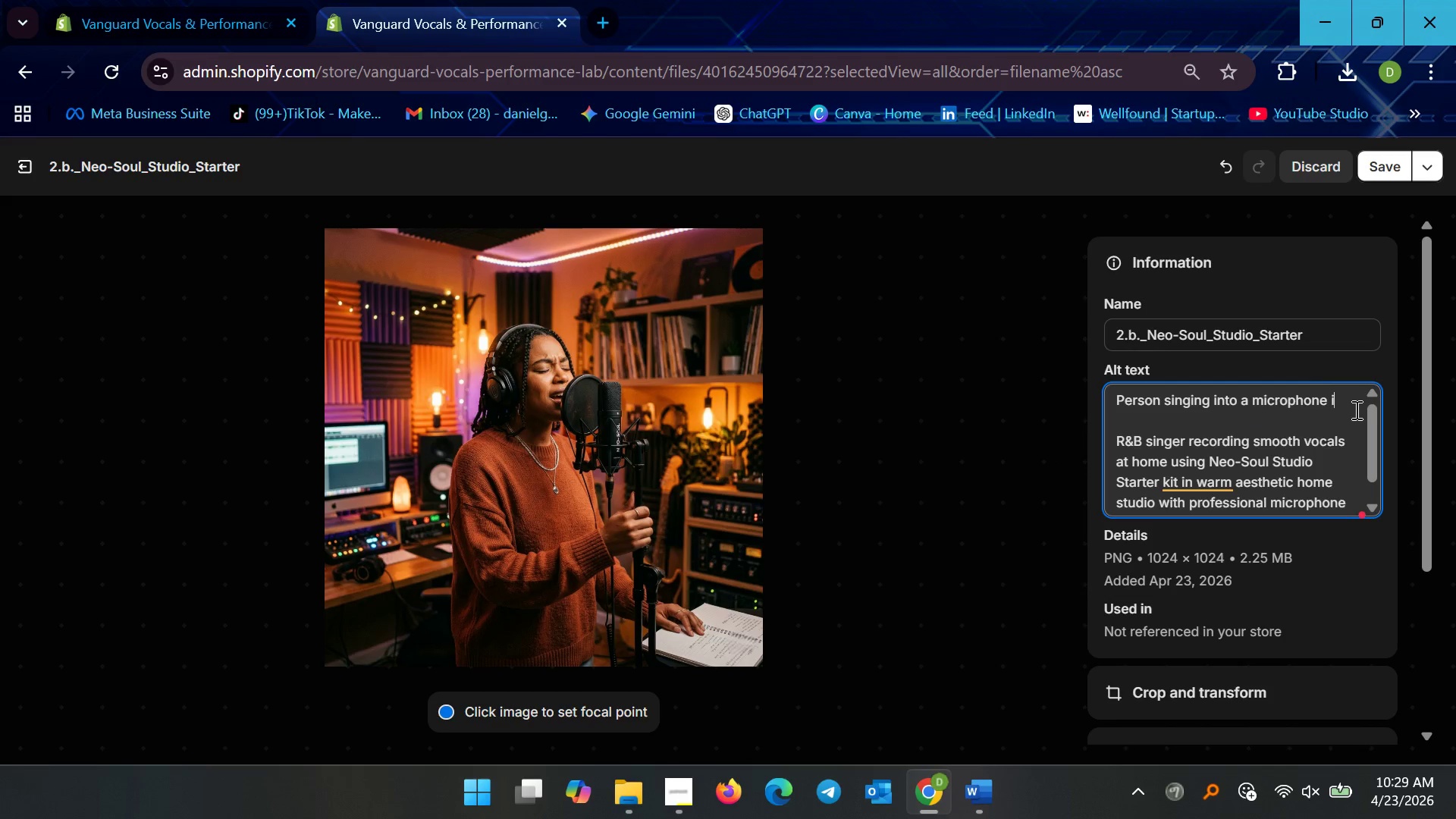 
left_click_drag(start_coordinate=[1355, 410], to_coordinate=[1034, 394])
 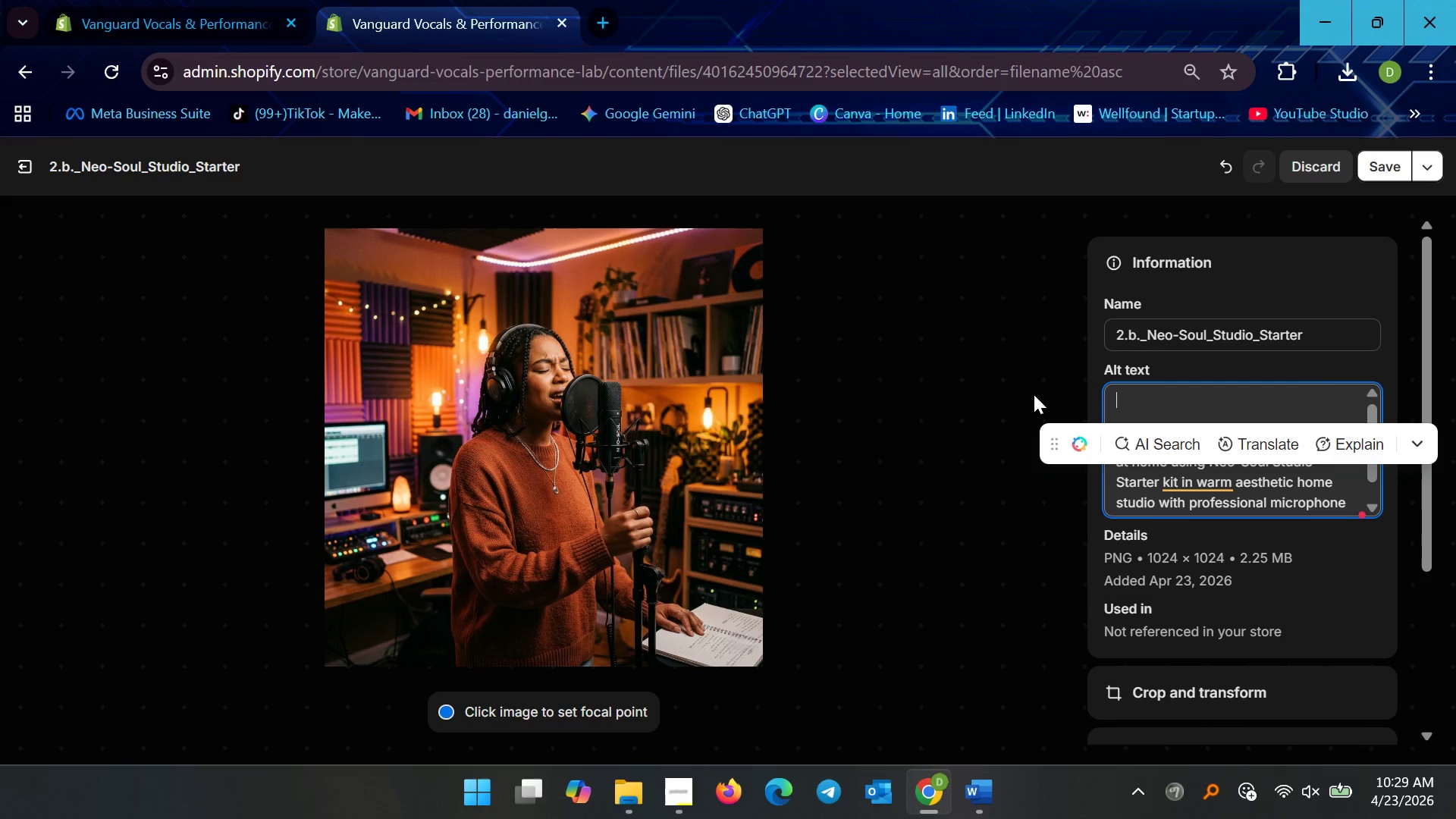 
key(Backspace)
 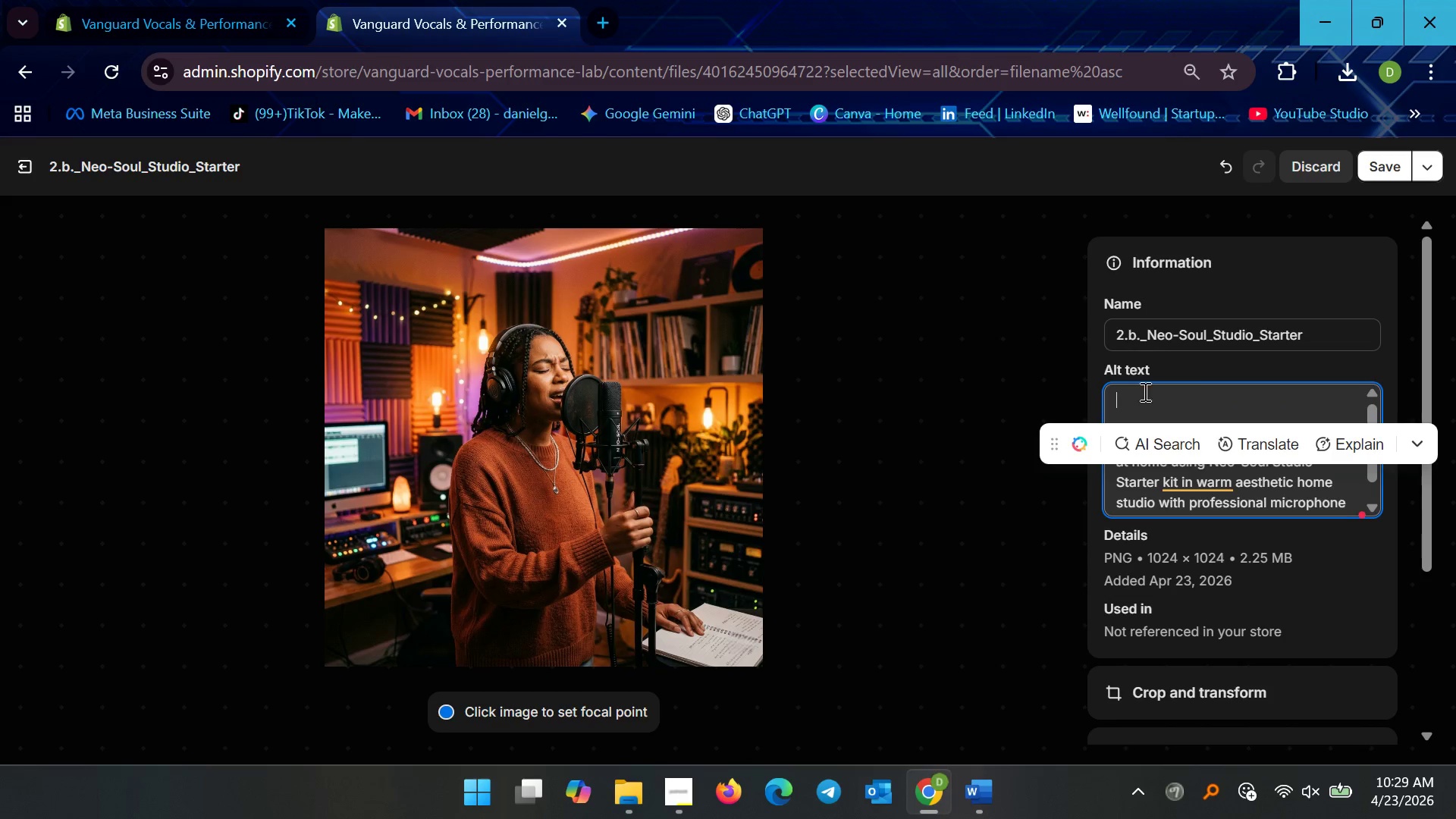 
key(Delete)
 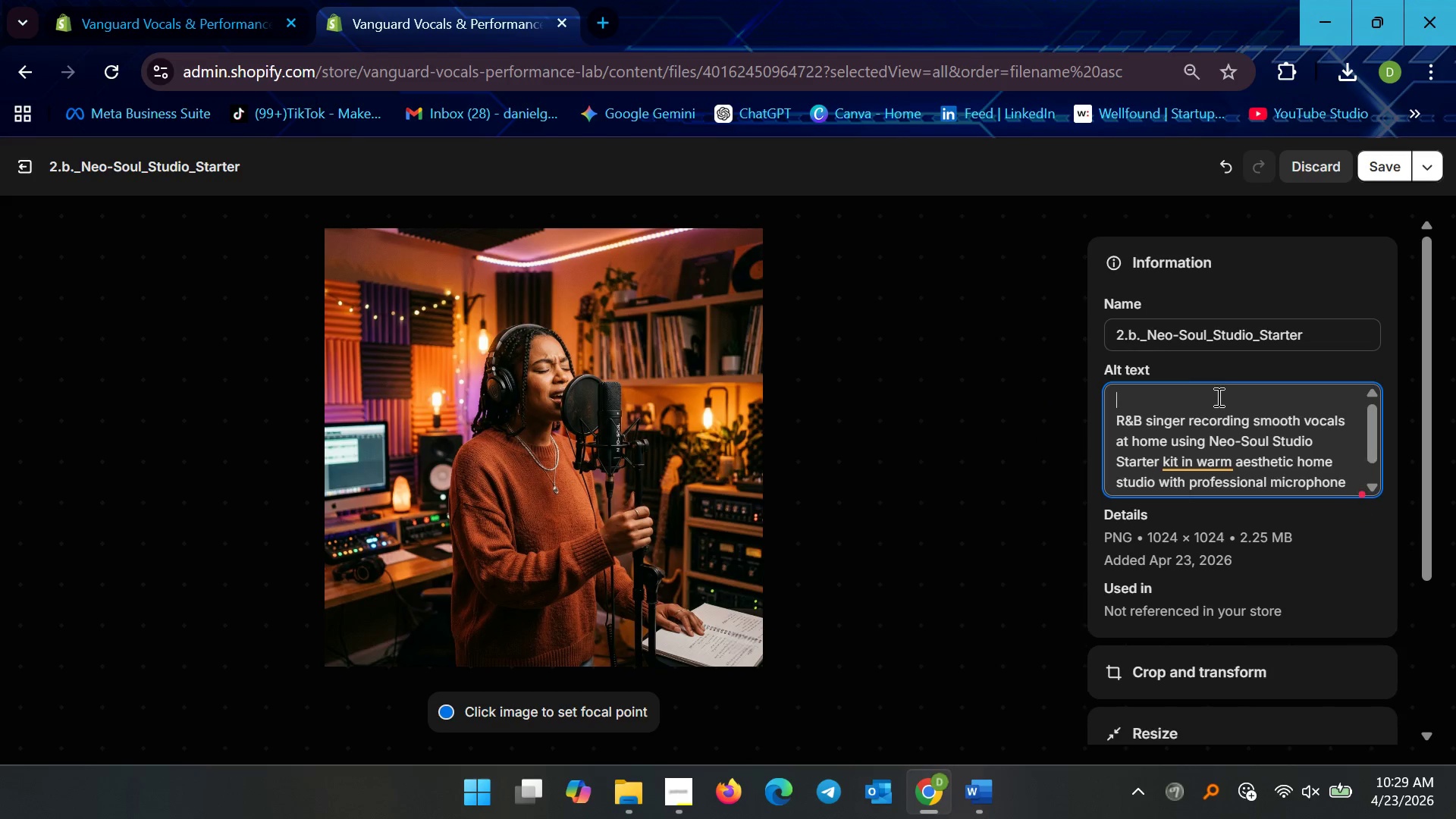 
key(Delete)
 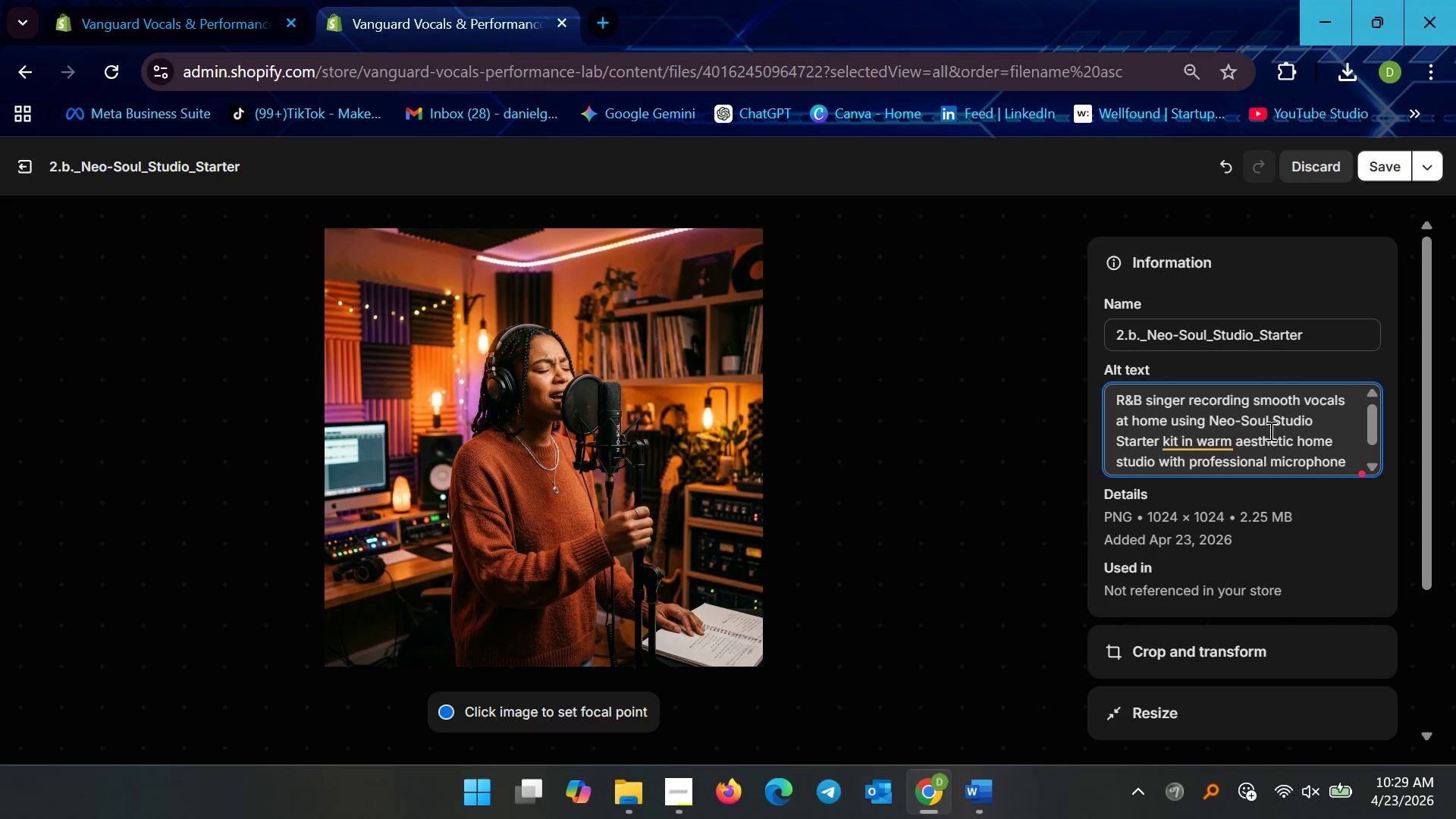 
left_click([1216, 447])
 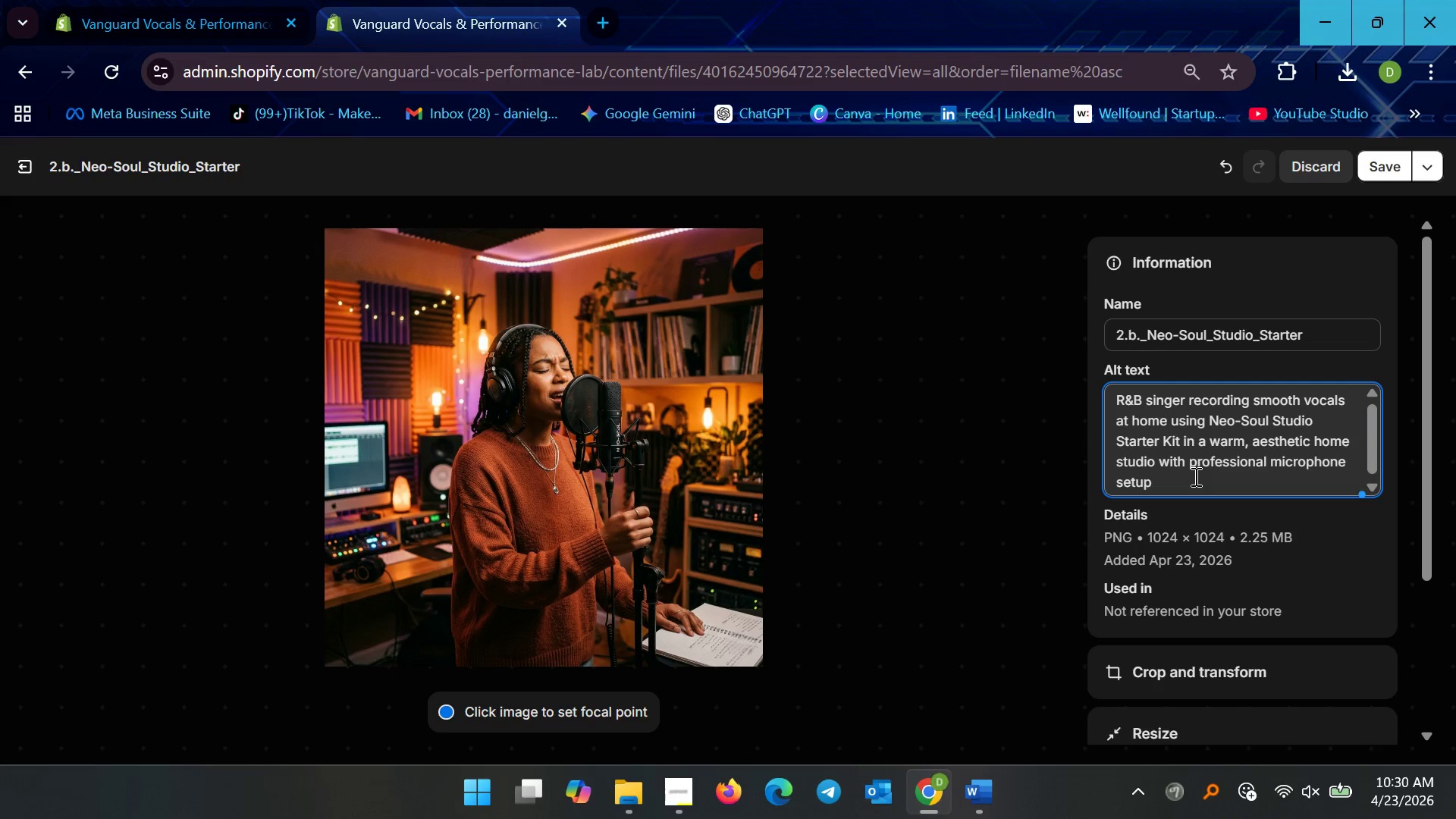 
wait(10.05)
 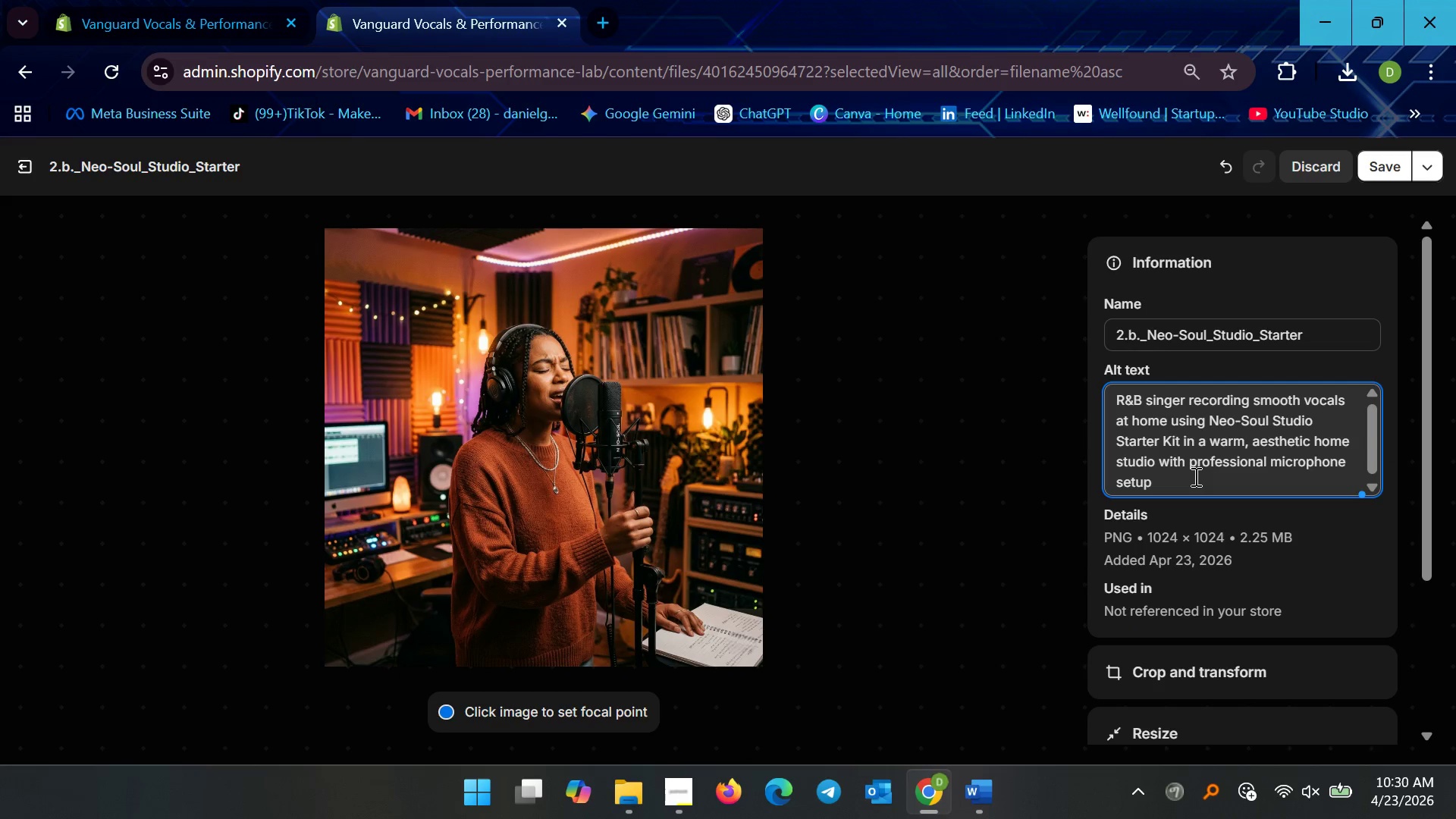 
left_click([1389, 176])
 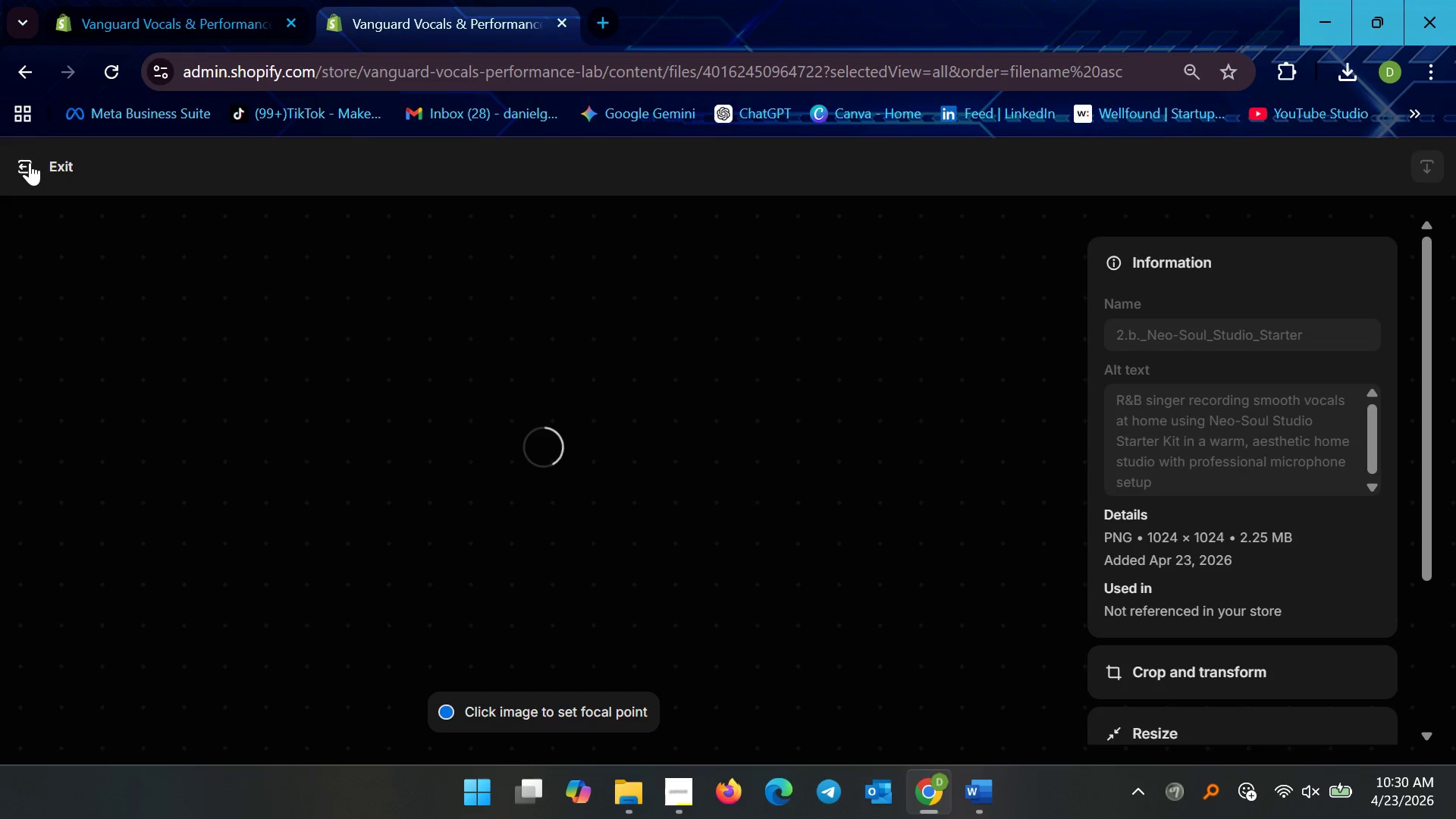 
left_click([30, 162])
 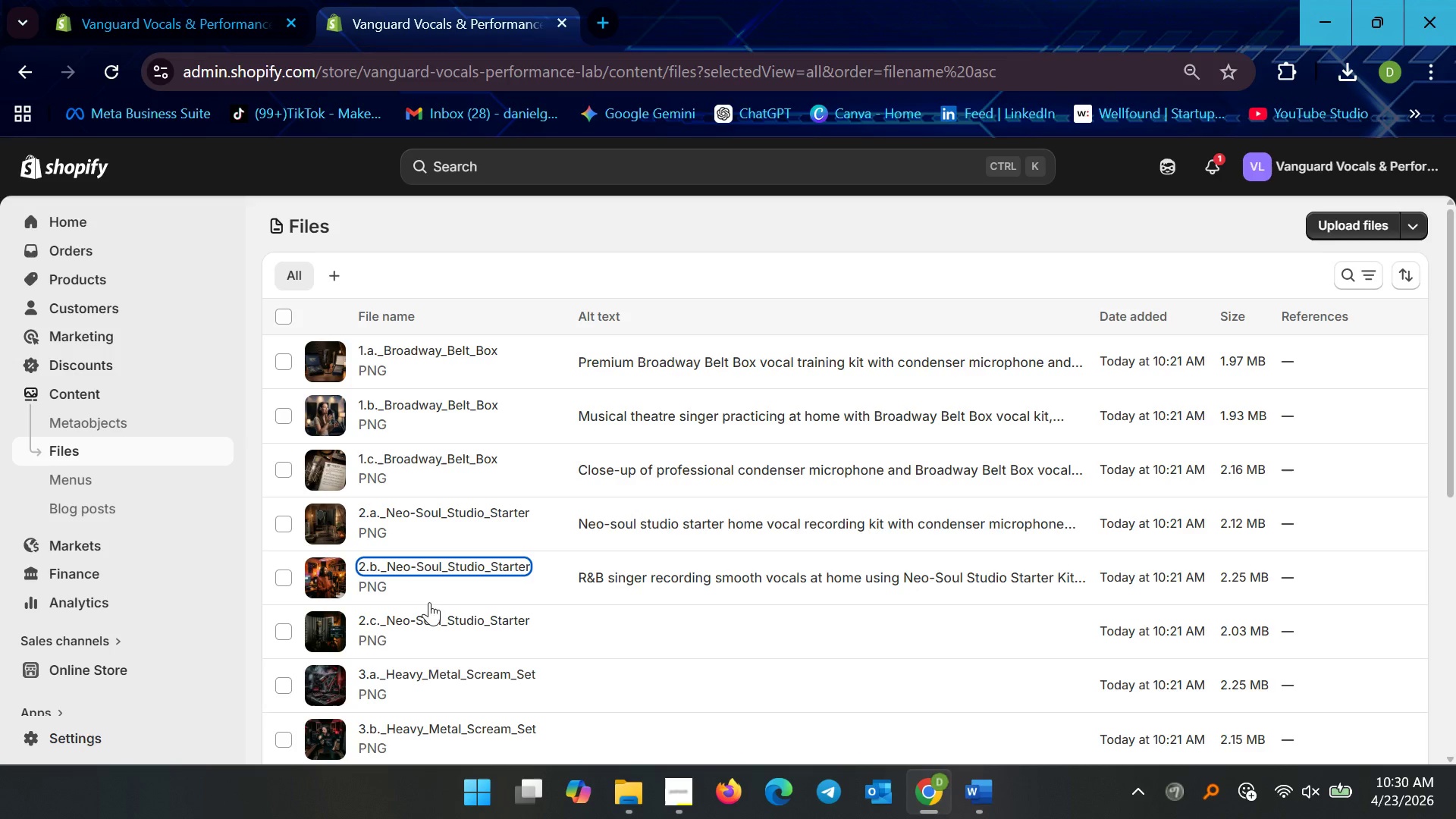 
left_click([429, 627])
 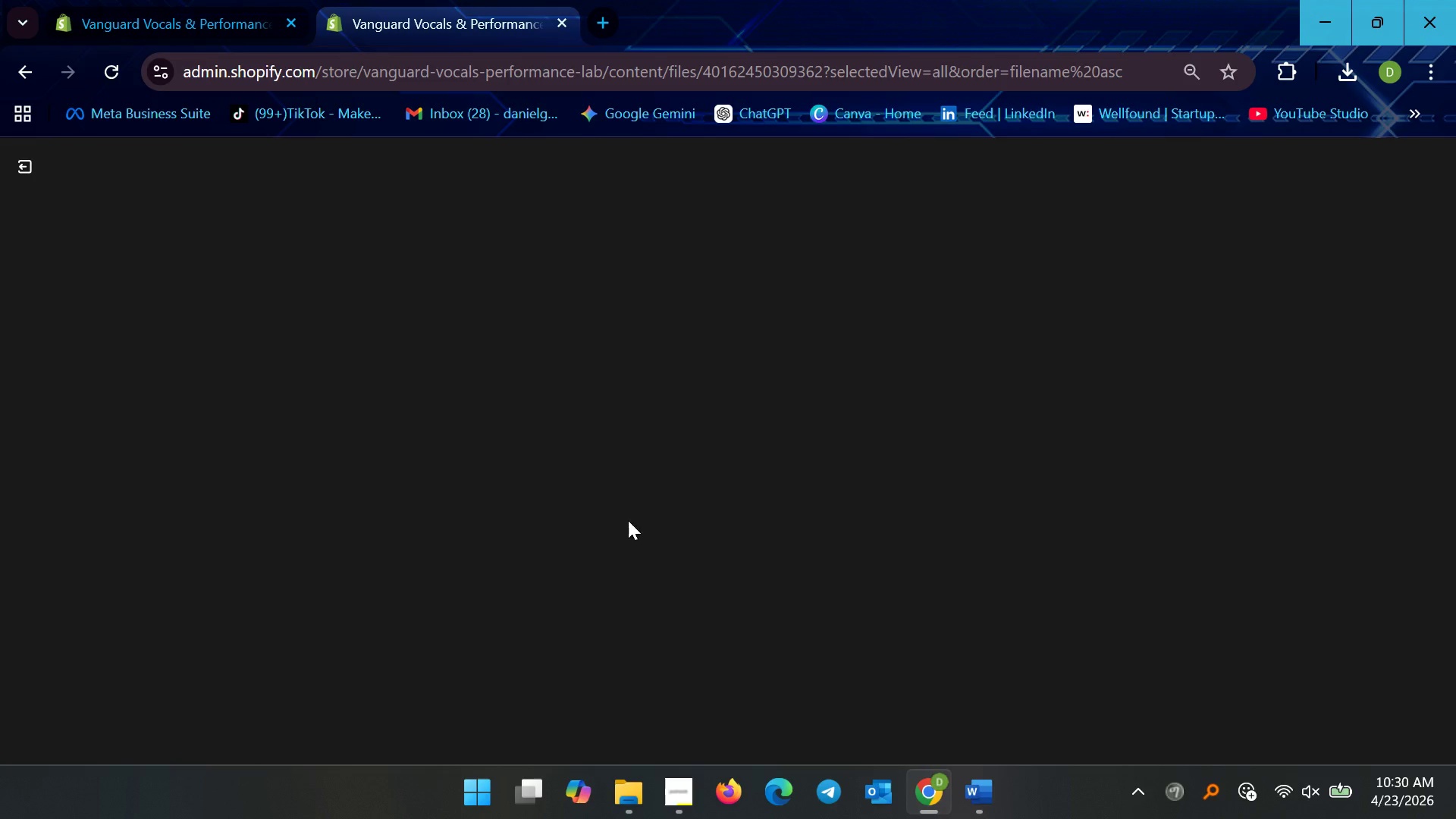 
scroll: coordinate [711, 548], scroll_direction: down, amount: 6.0
 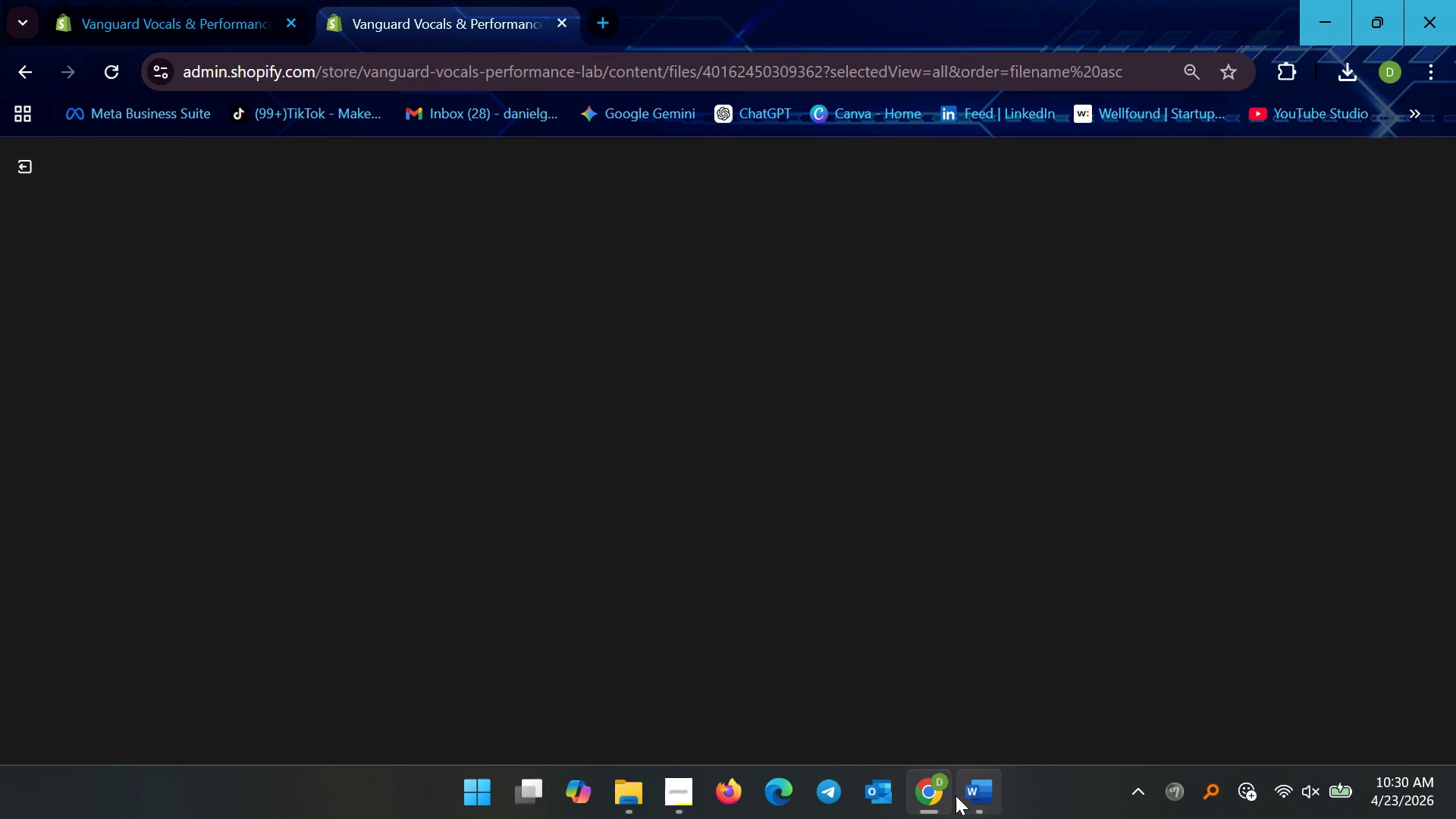 
left_click([956, 795])
 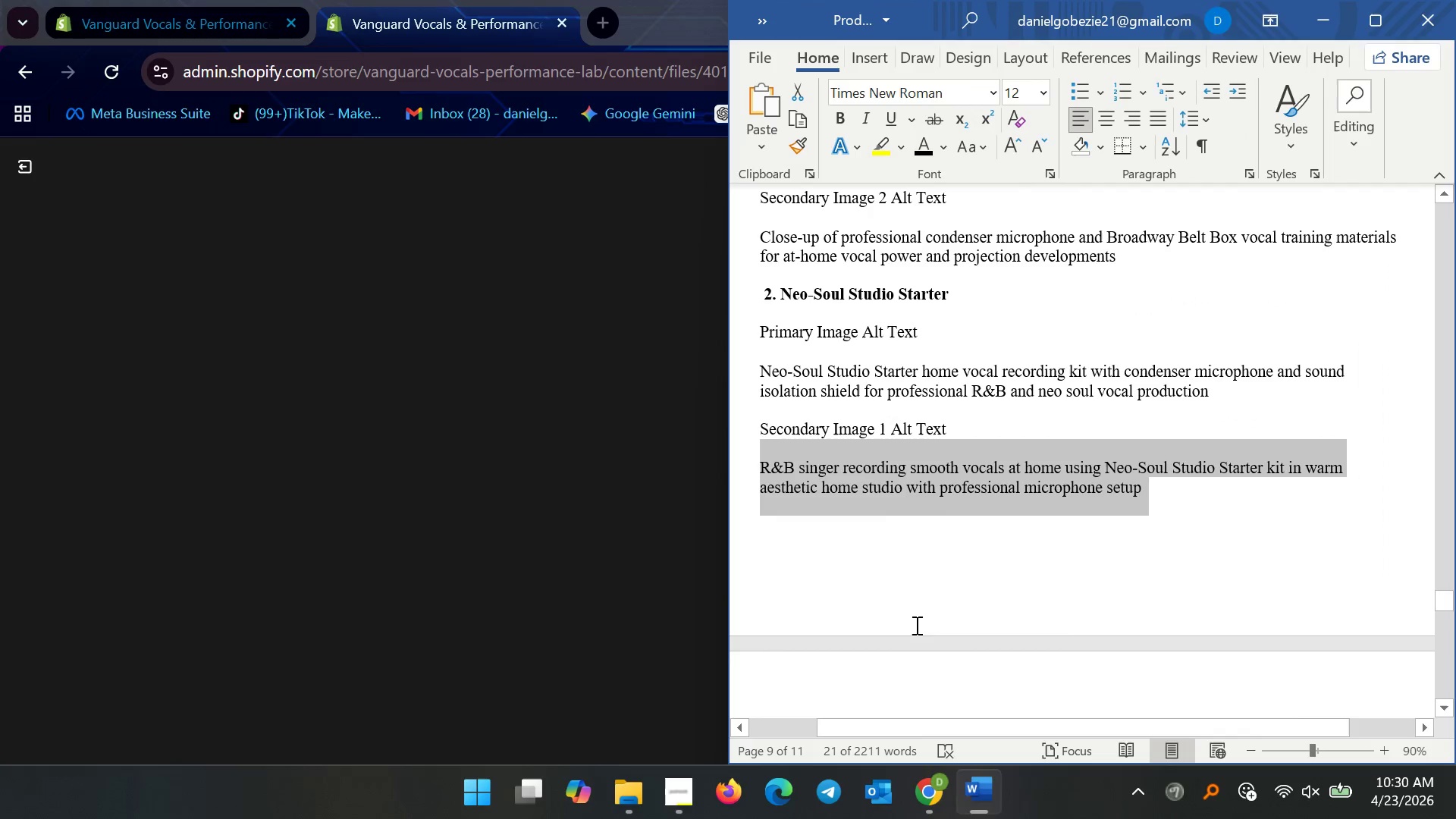 
left_click([907, 566])
 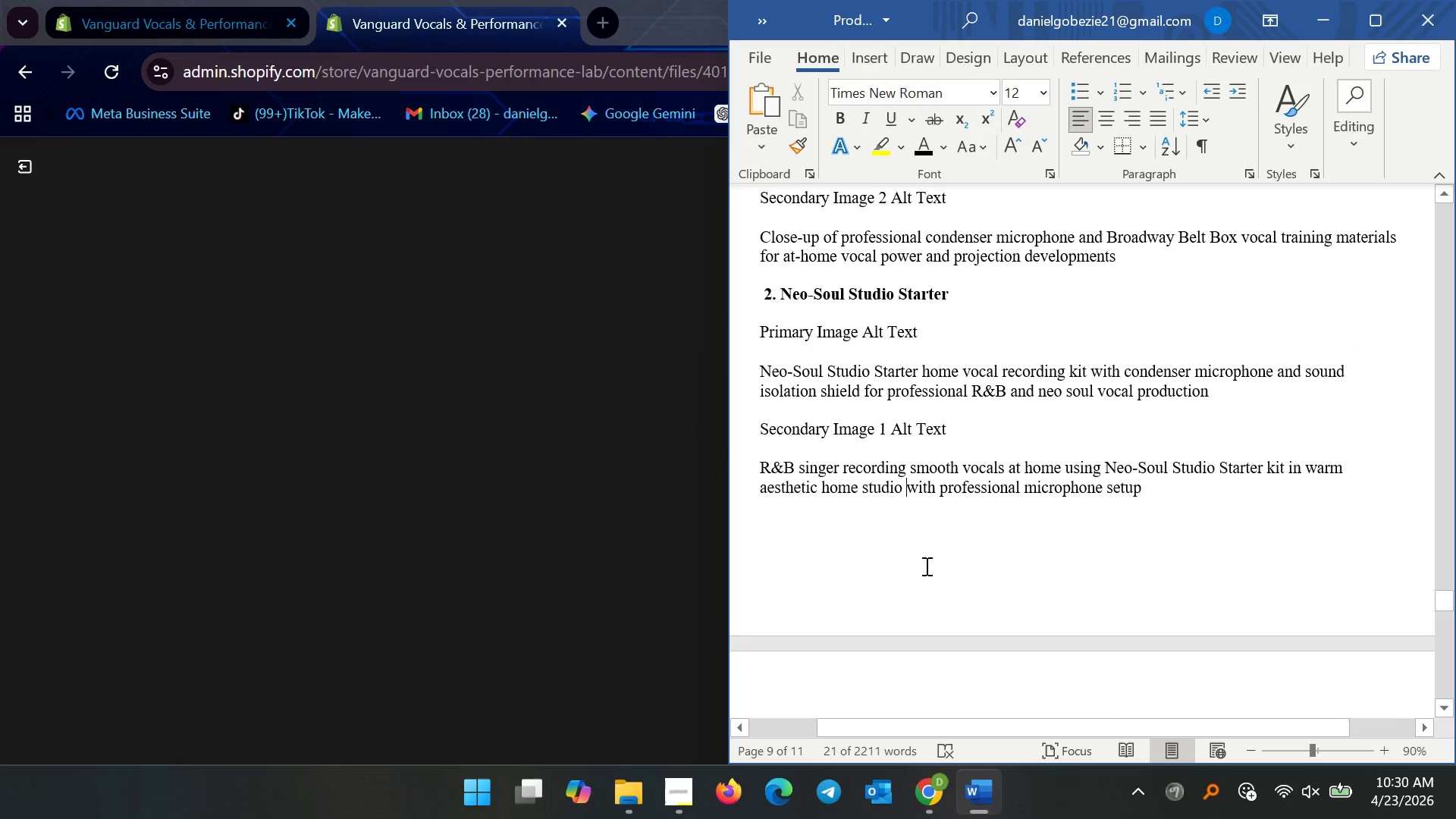 
scroll: coordinate [999, 565], scroll_direction: down, amount: 10.0
 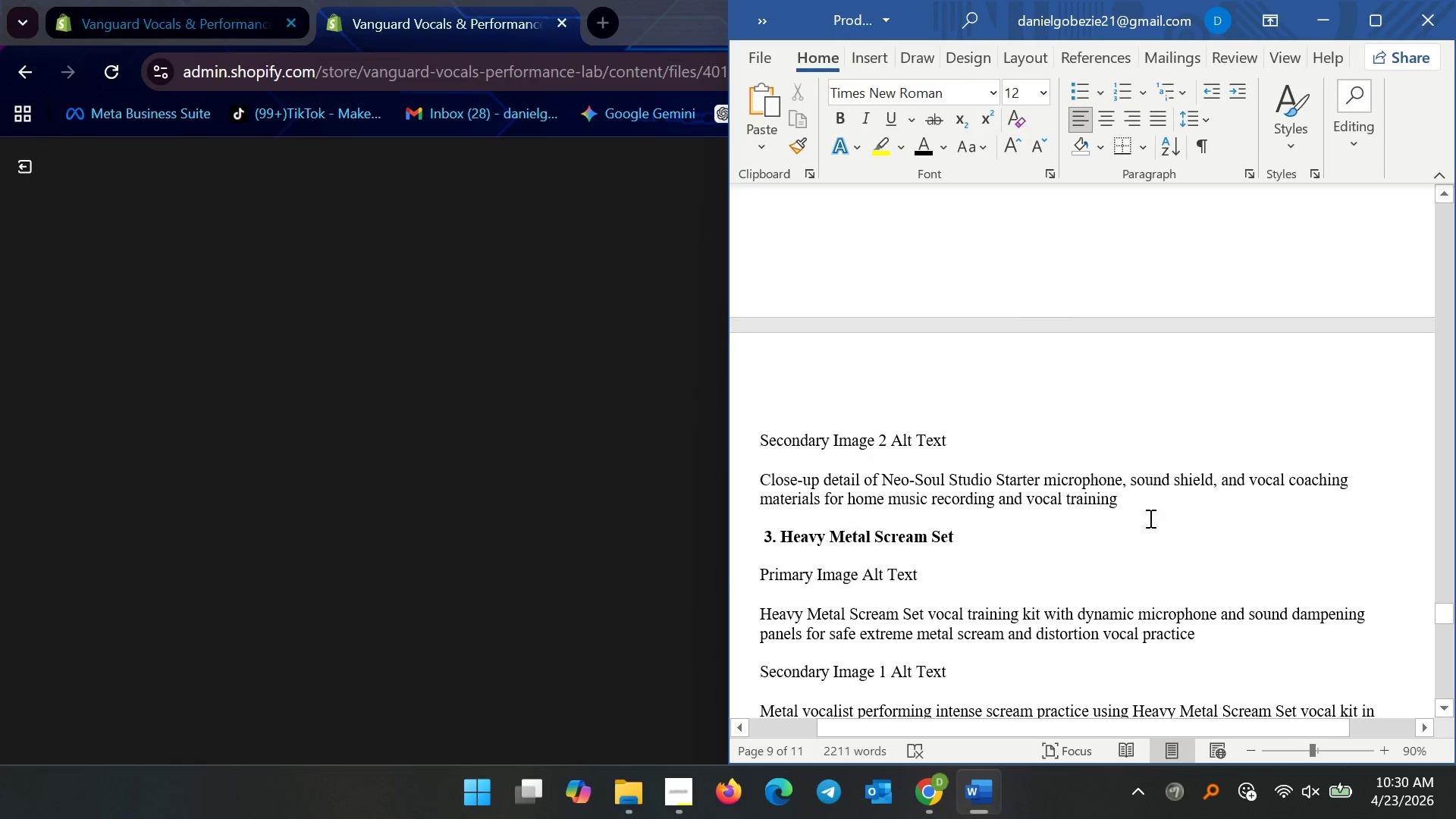 
left_click_drag(start_coordinate=[1146, 506], to_coordinate=[672, 477])
 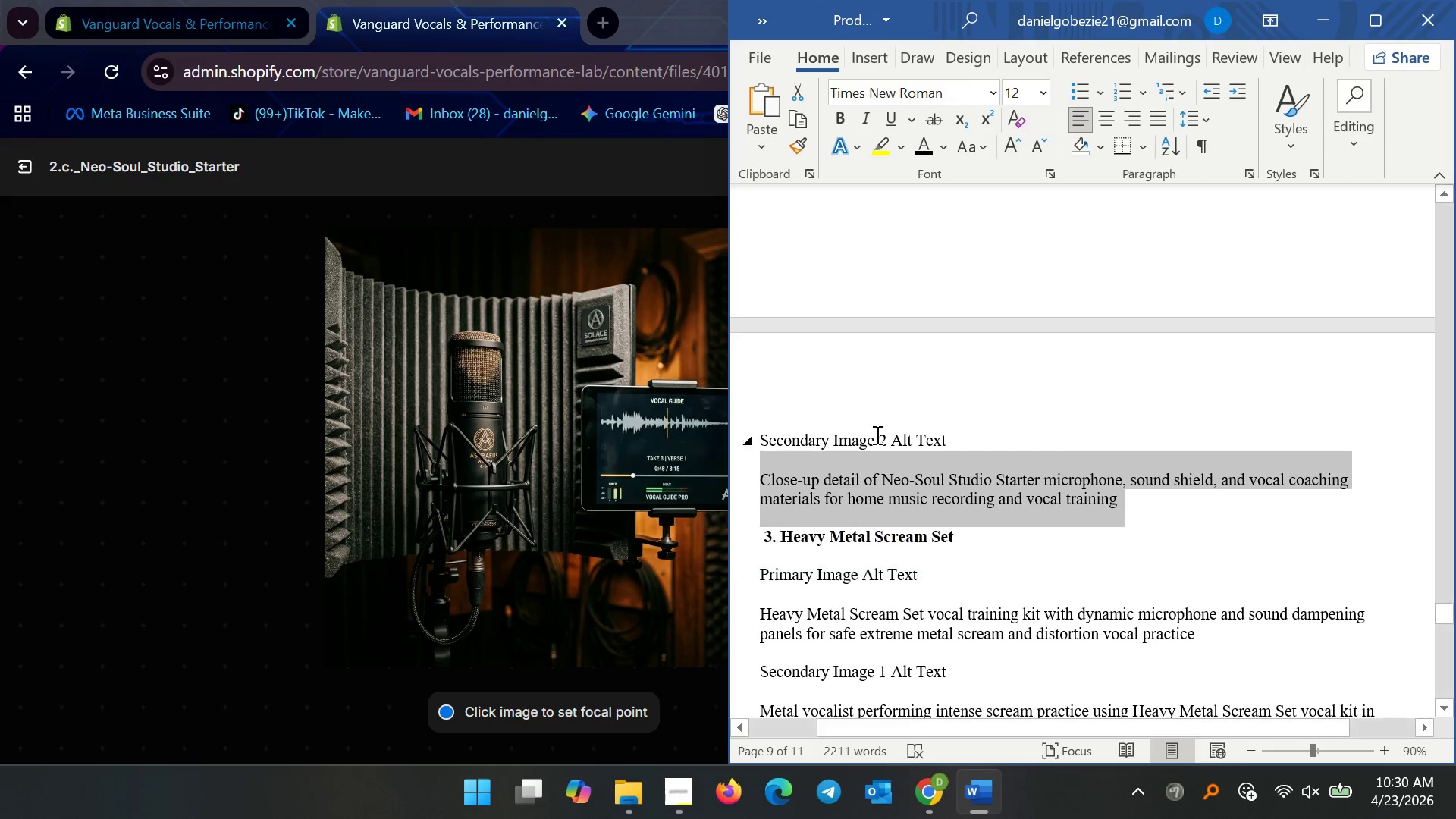 
key(Control+C)
 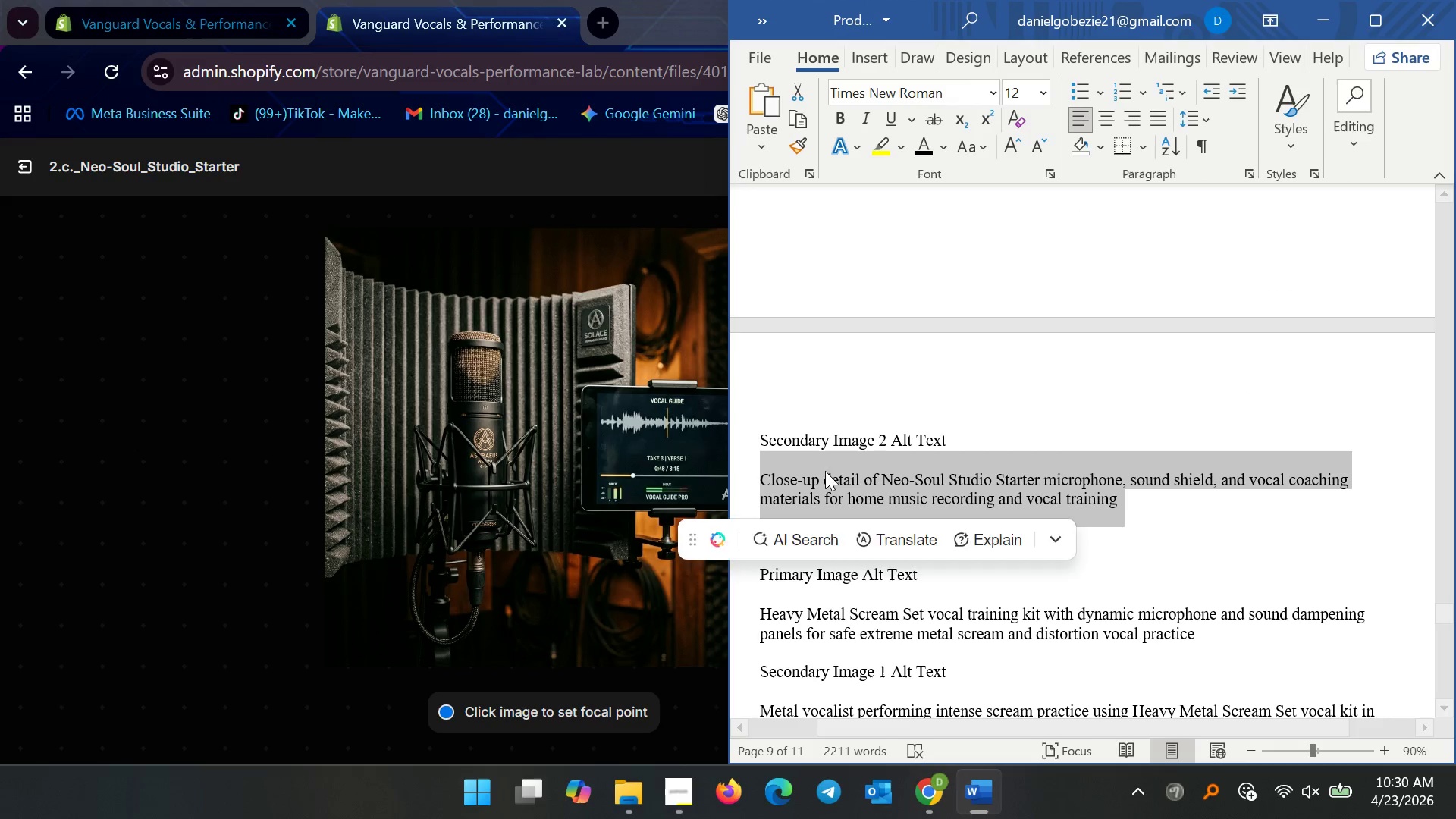 
key(Control+C)
 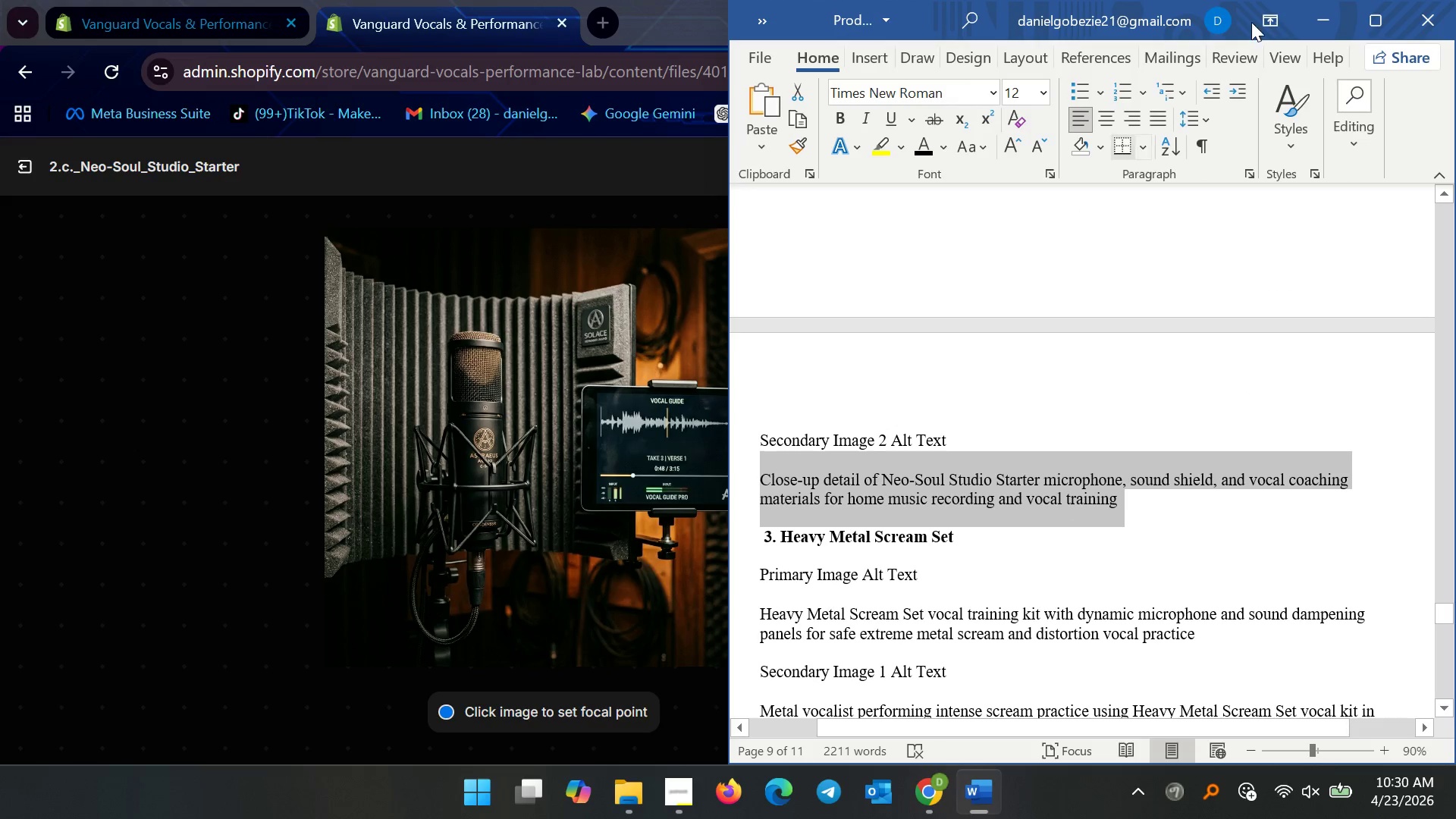 
key(Control+C)
 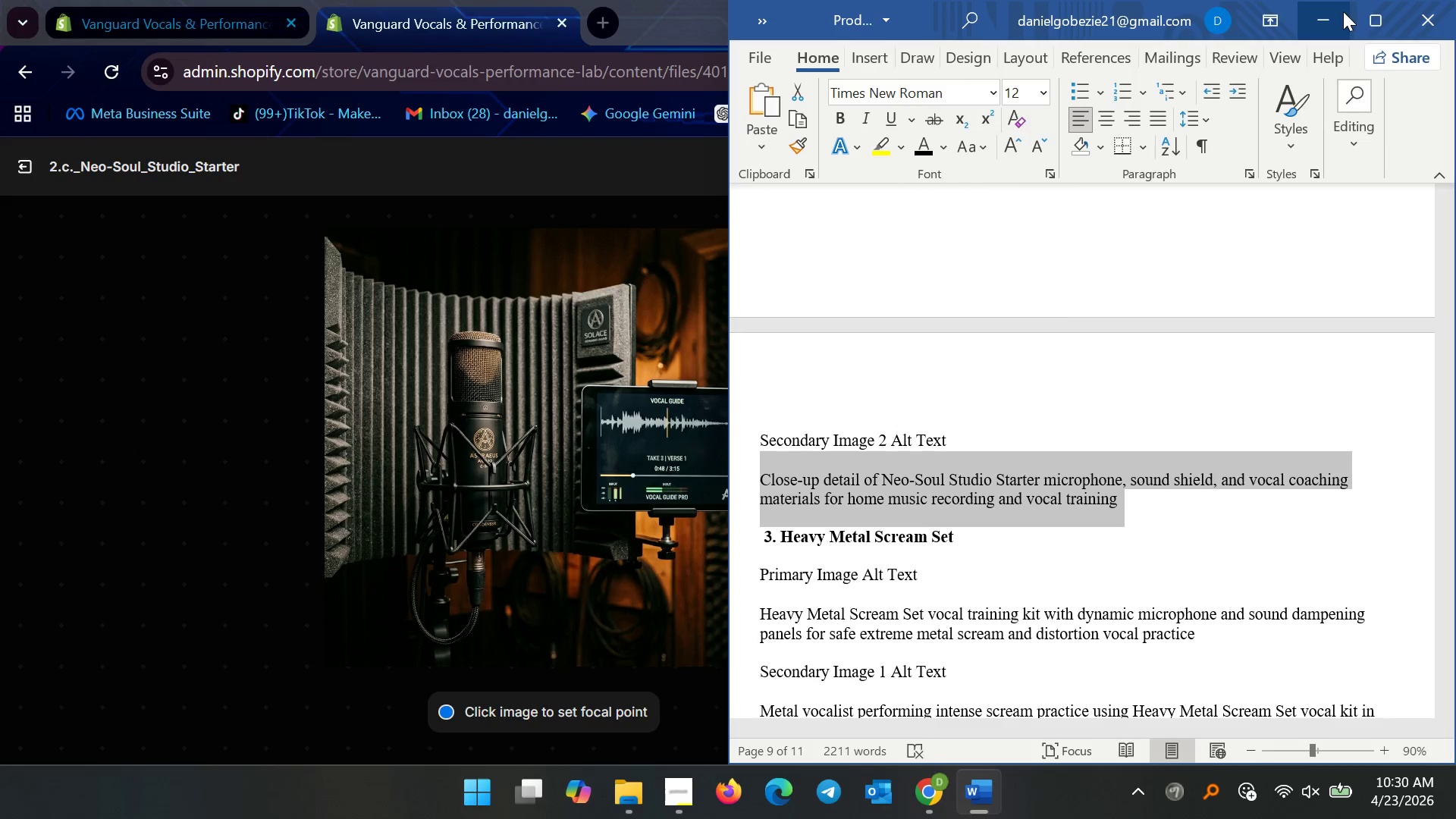 
left_click([1343, 11])
 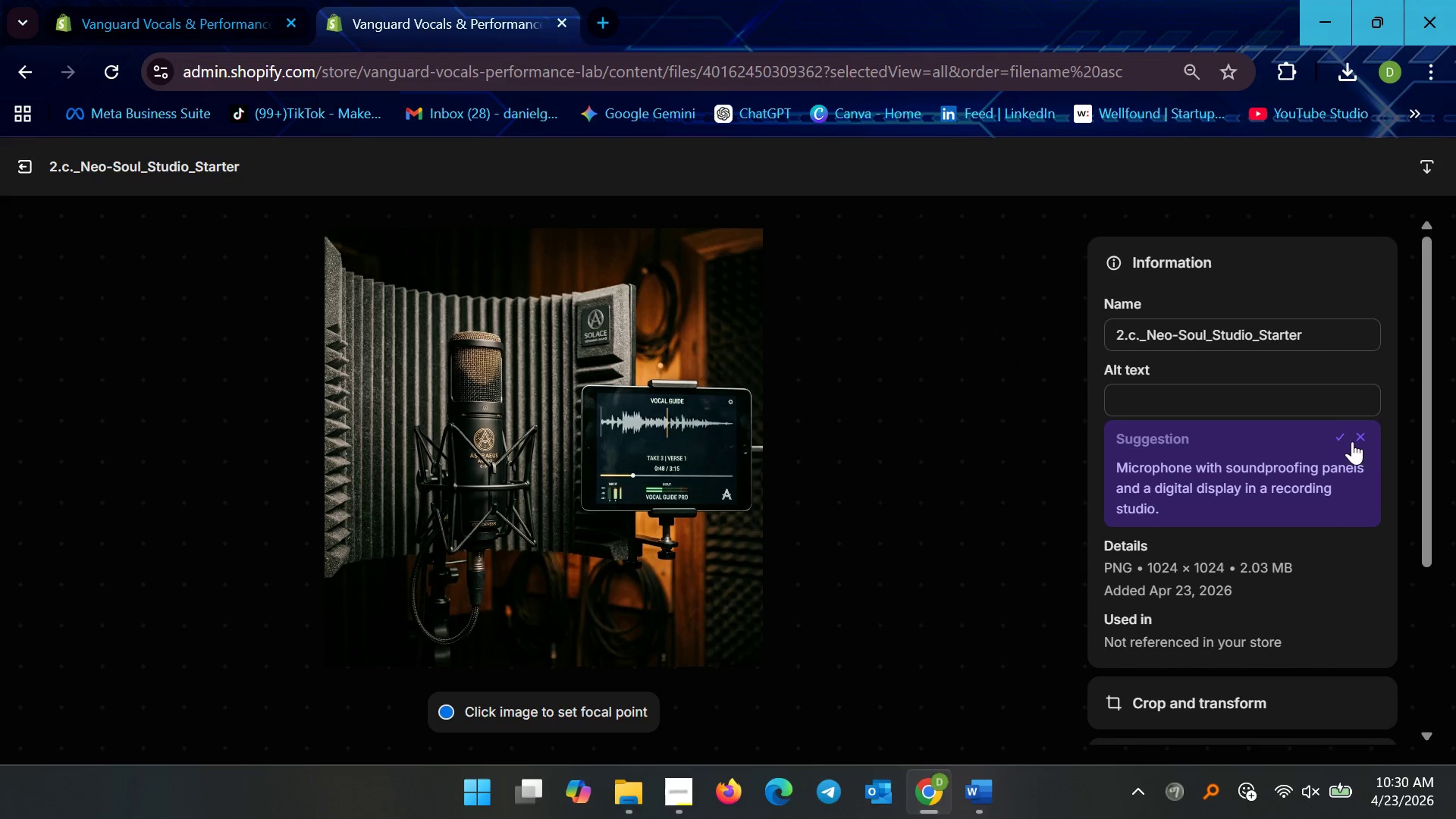 
left_click([1335, 437])
 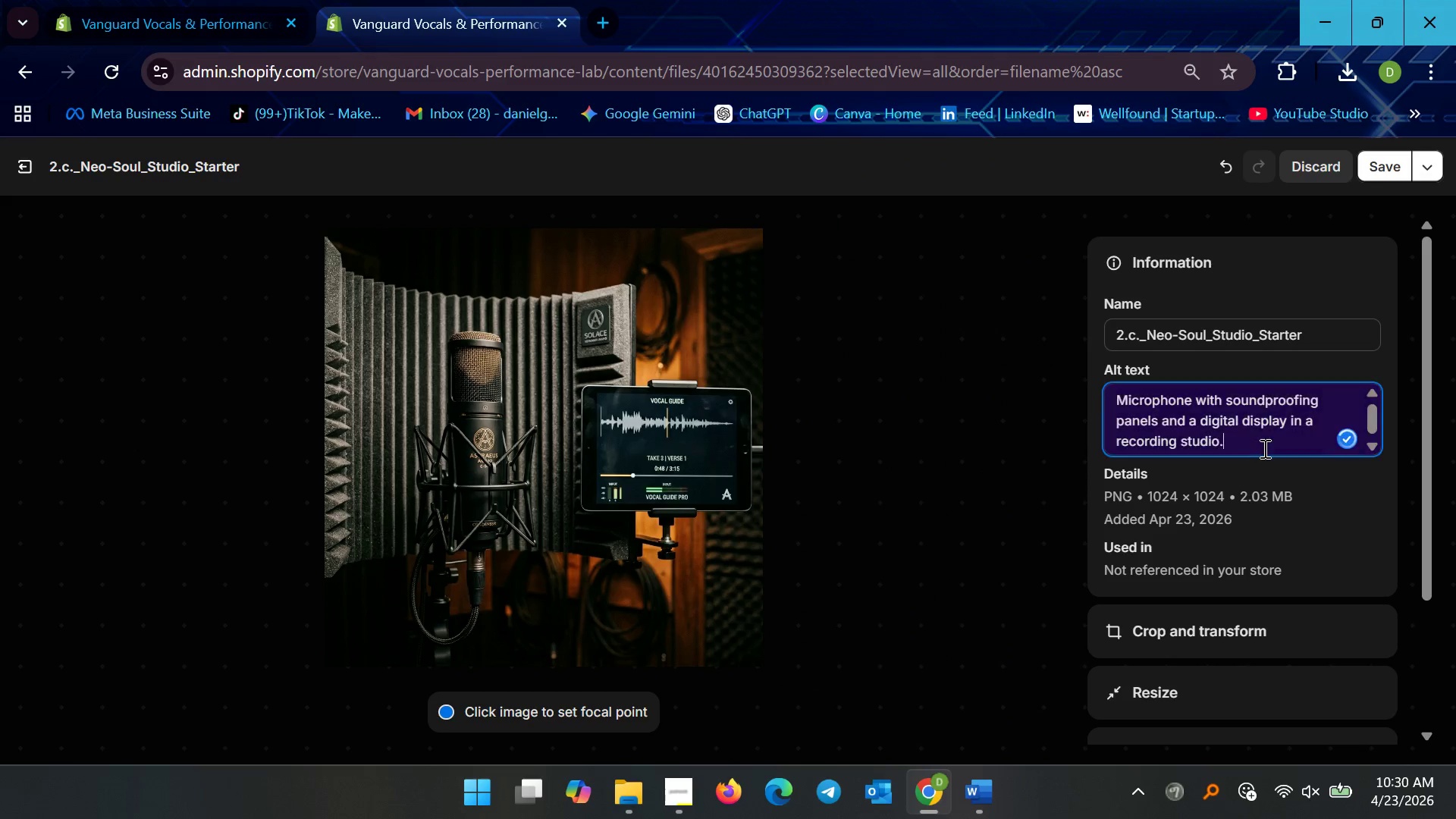 
key(Shift+Enter)
 